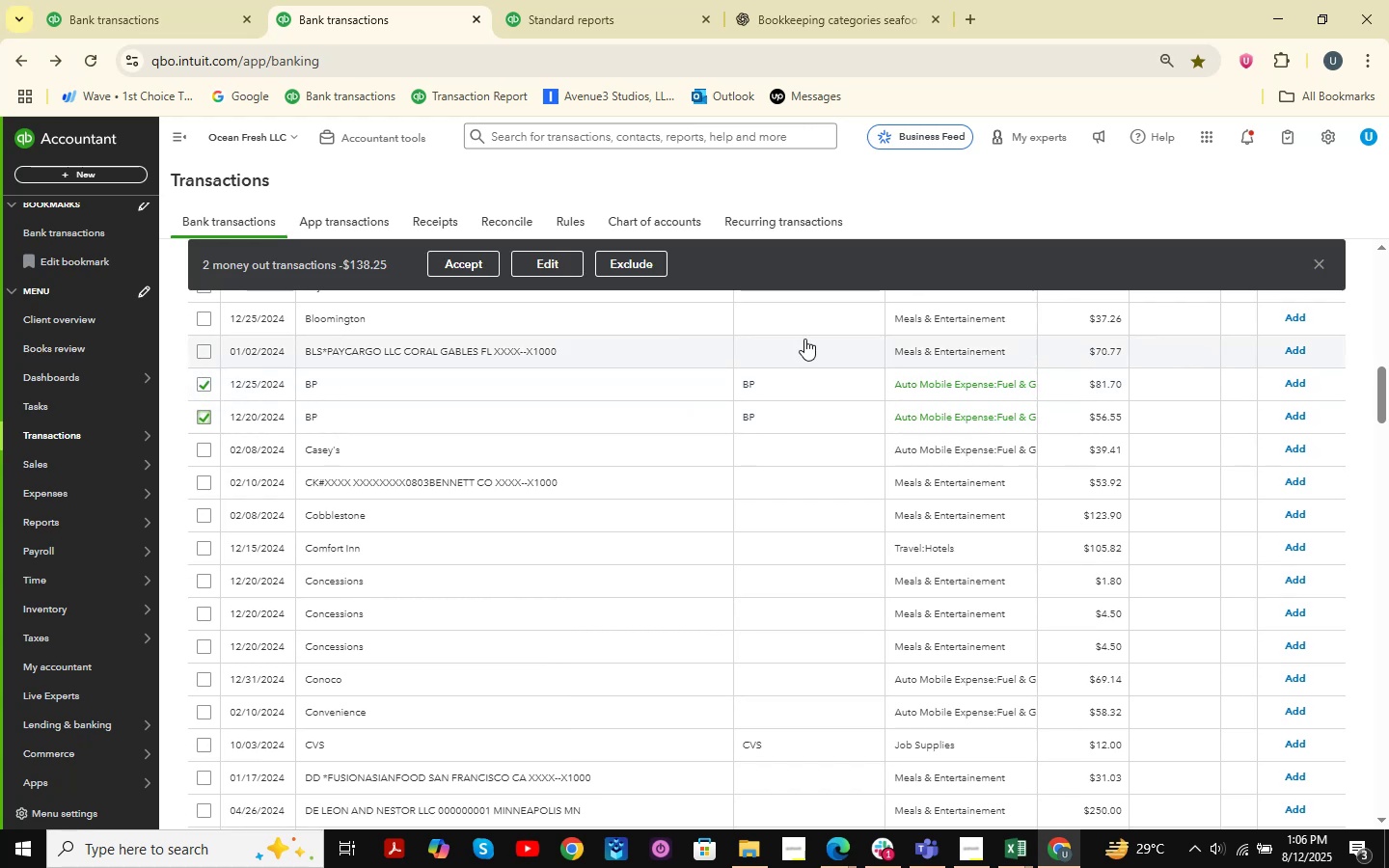 
scroll: coordinate [881, 505], scroll_direction: up, amount: 16.0
 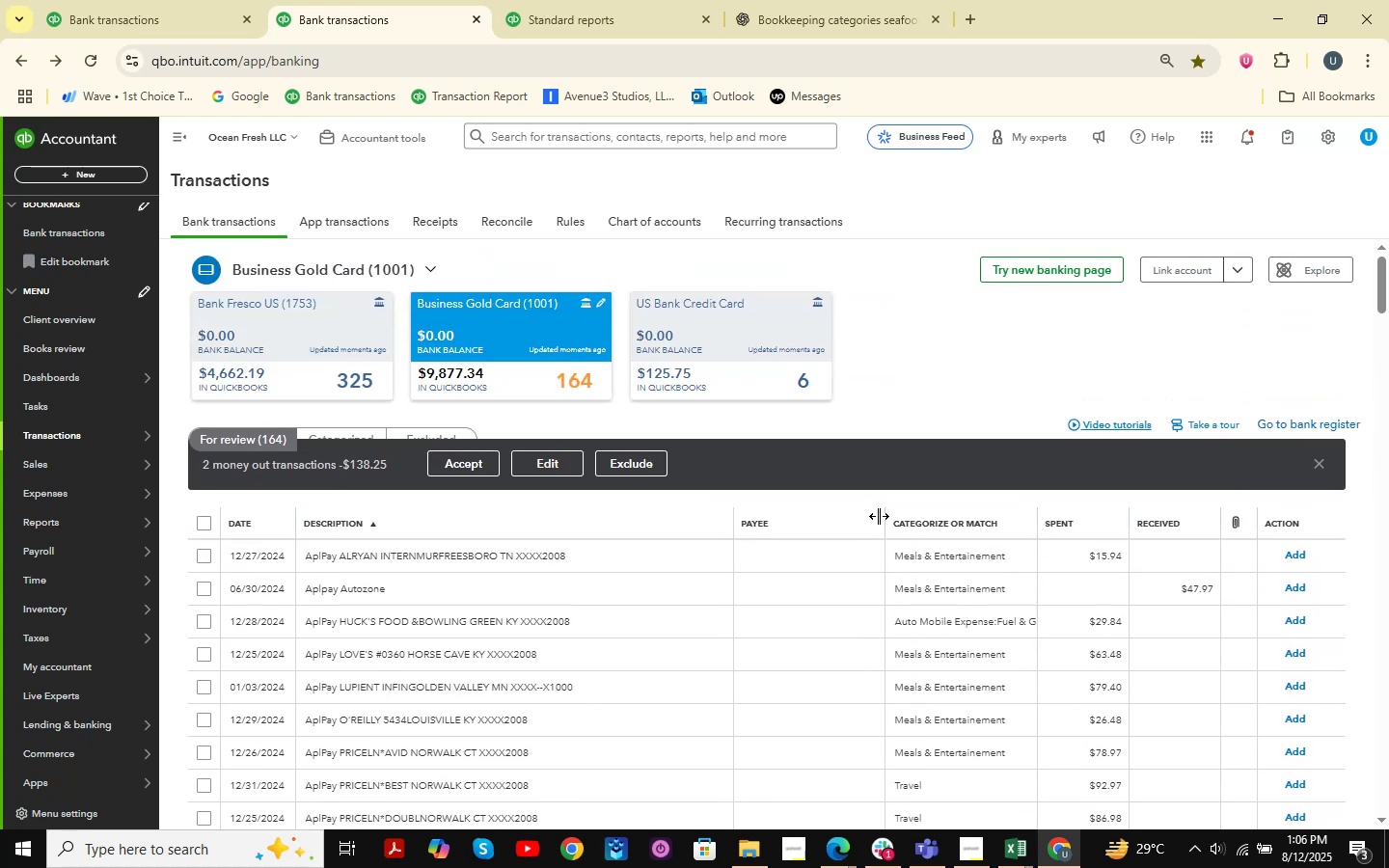 
left_click_drag(start_coordinate=[883, 519], to_coordinate=[827, 521])
 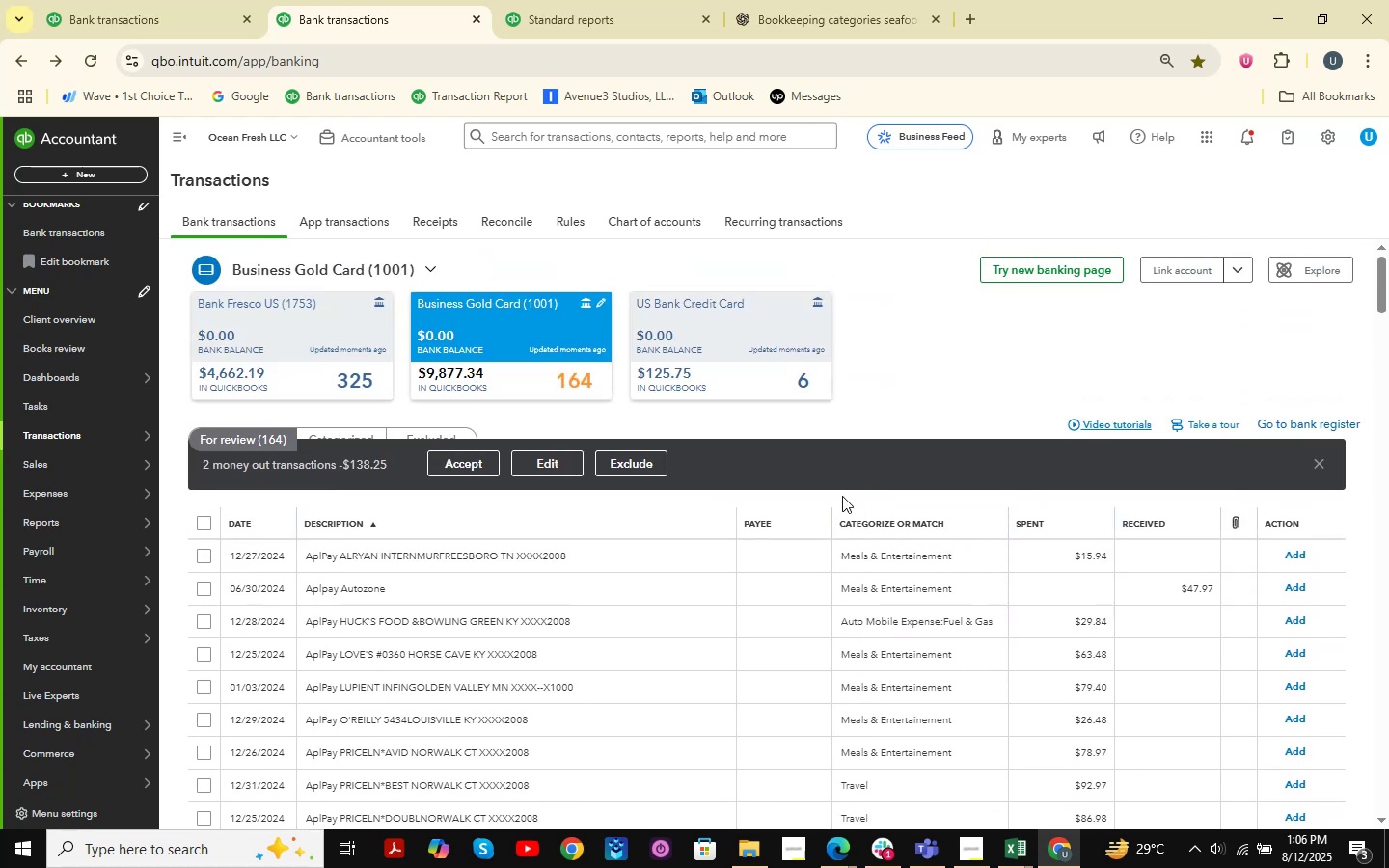 
scroll: coordinate [848, 481], scroll_direction: down, amount: 12.0
 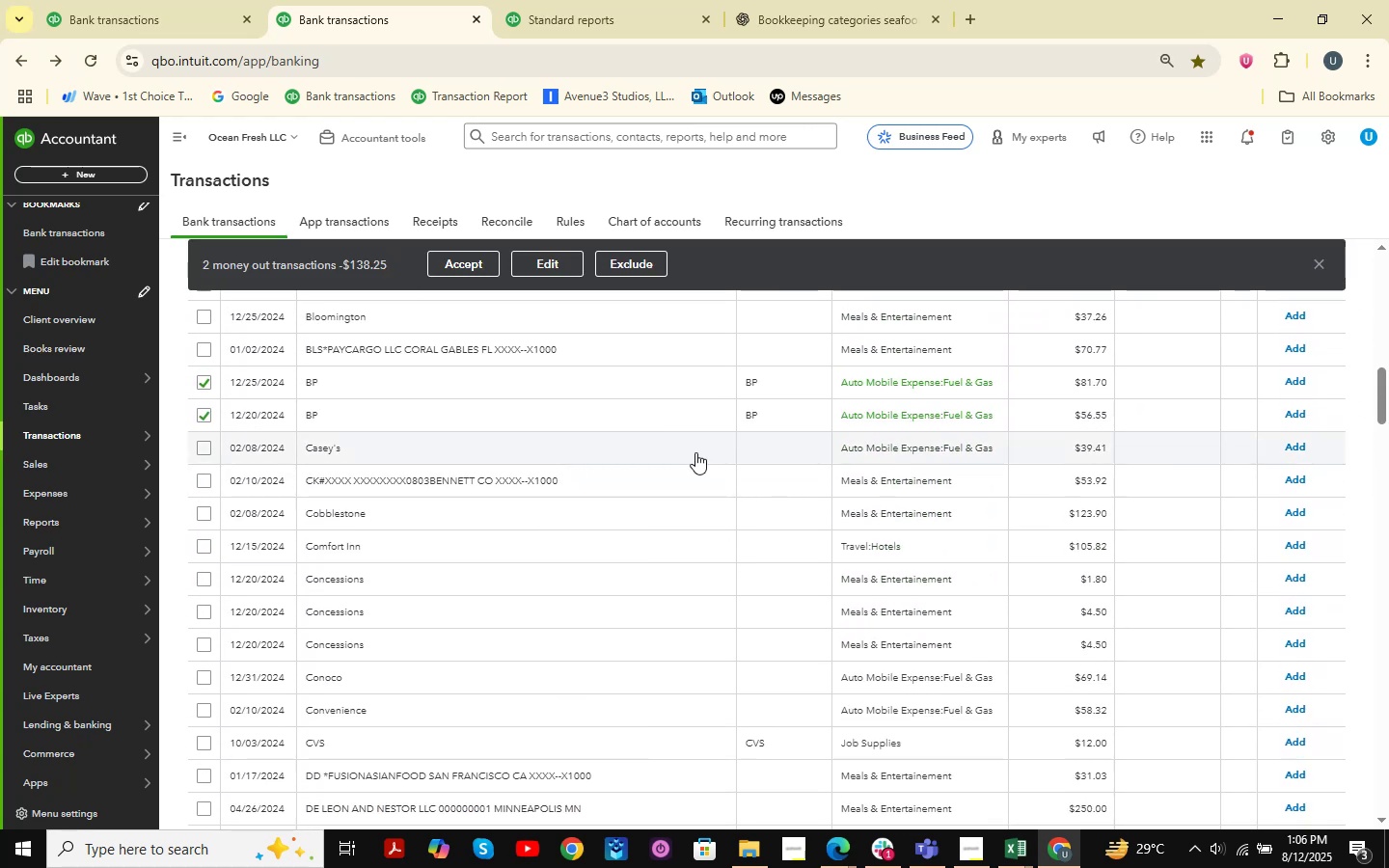 
left_click([458, 258])
 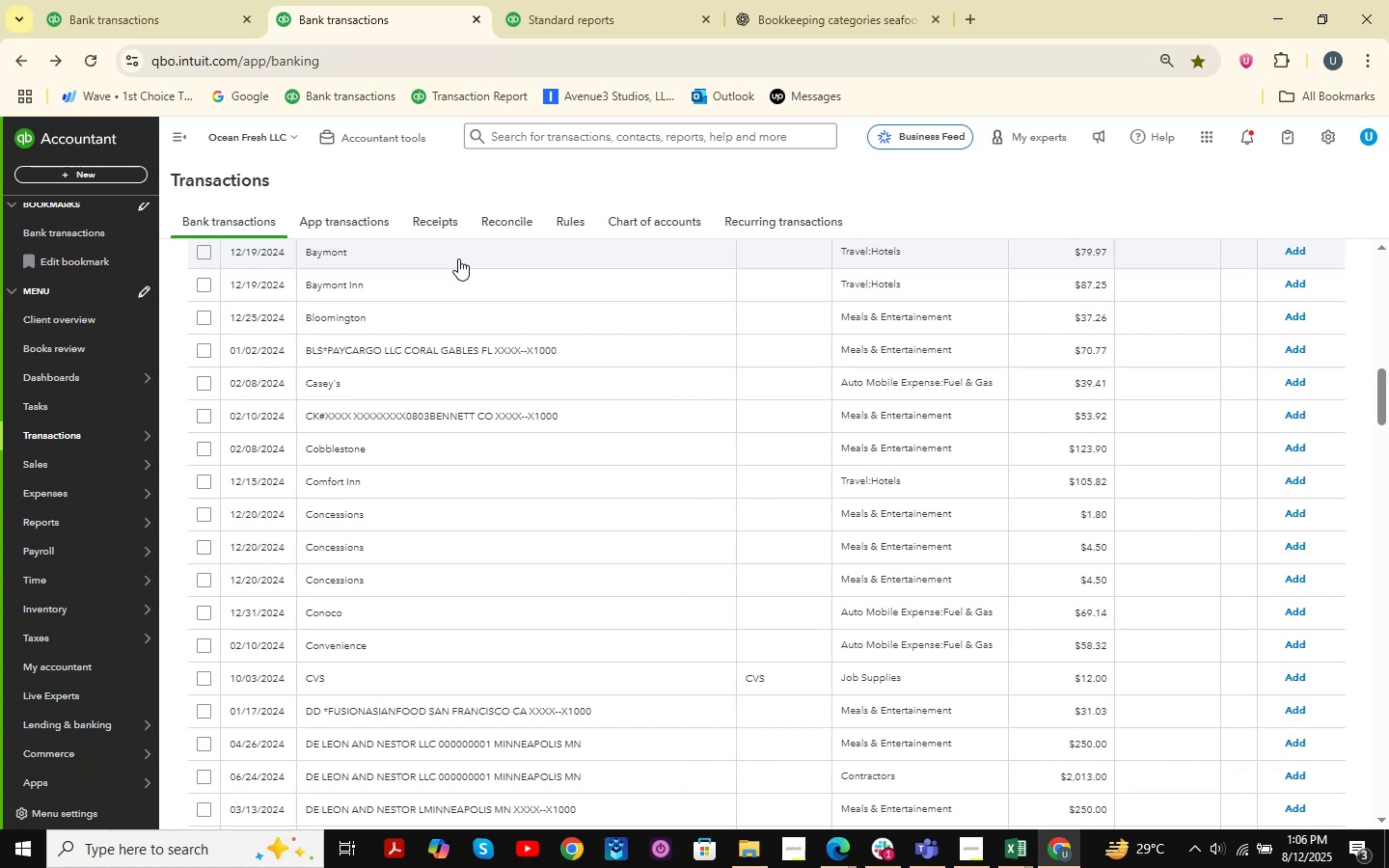 
wait(14.25)
 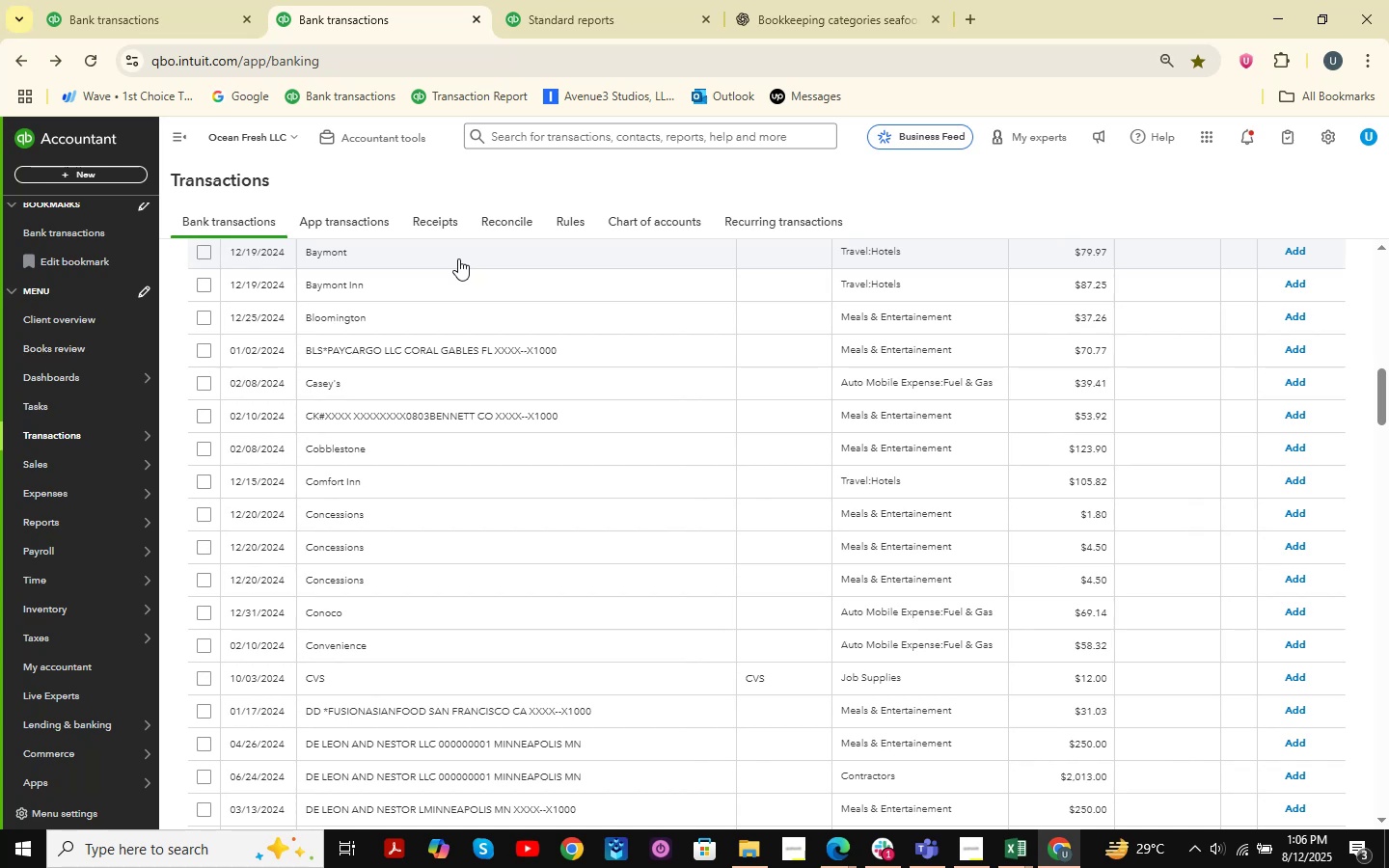 
scroll: coordinate [569, 366], scroll_direction: down, amount: 4.0
 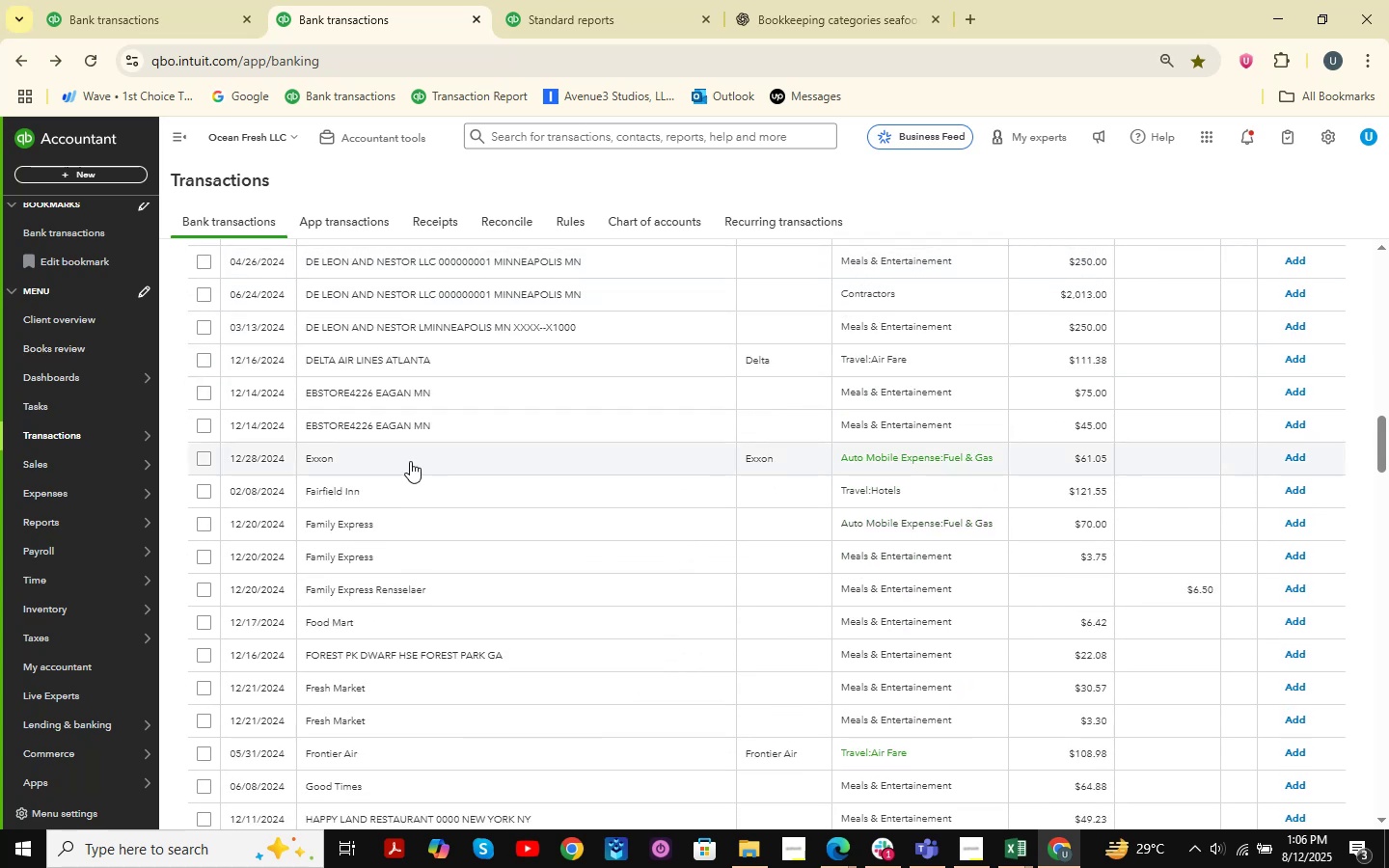 
left_click([208, 461])
 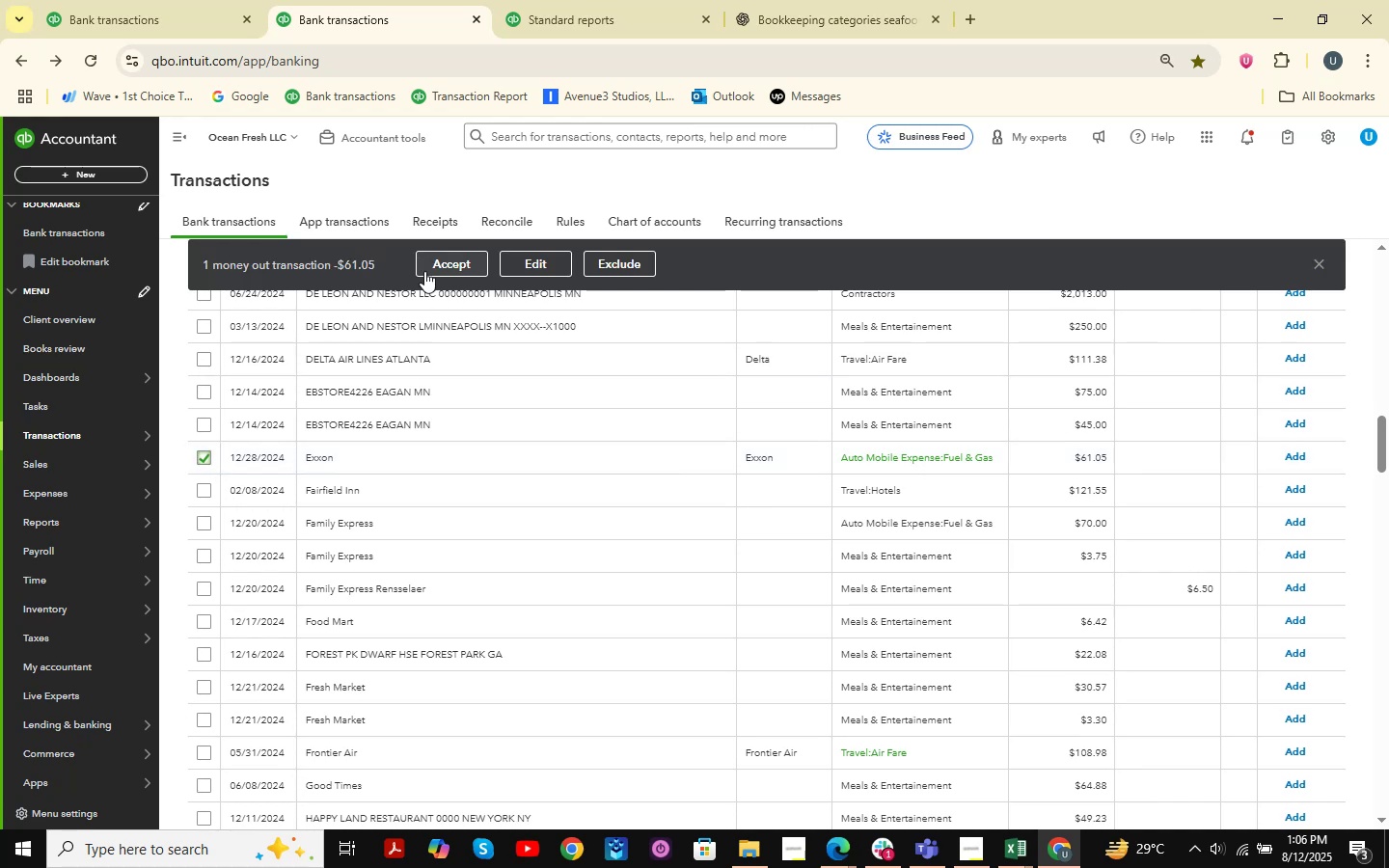 
left_click([447, 266])
 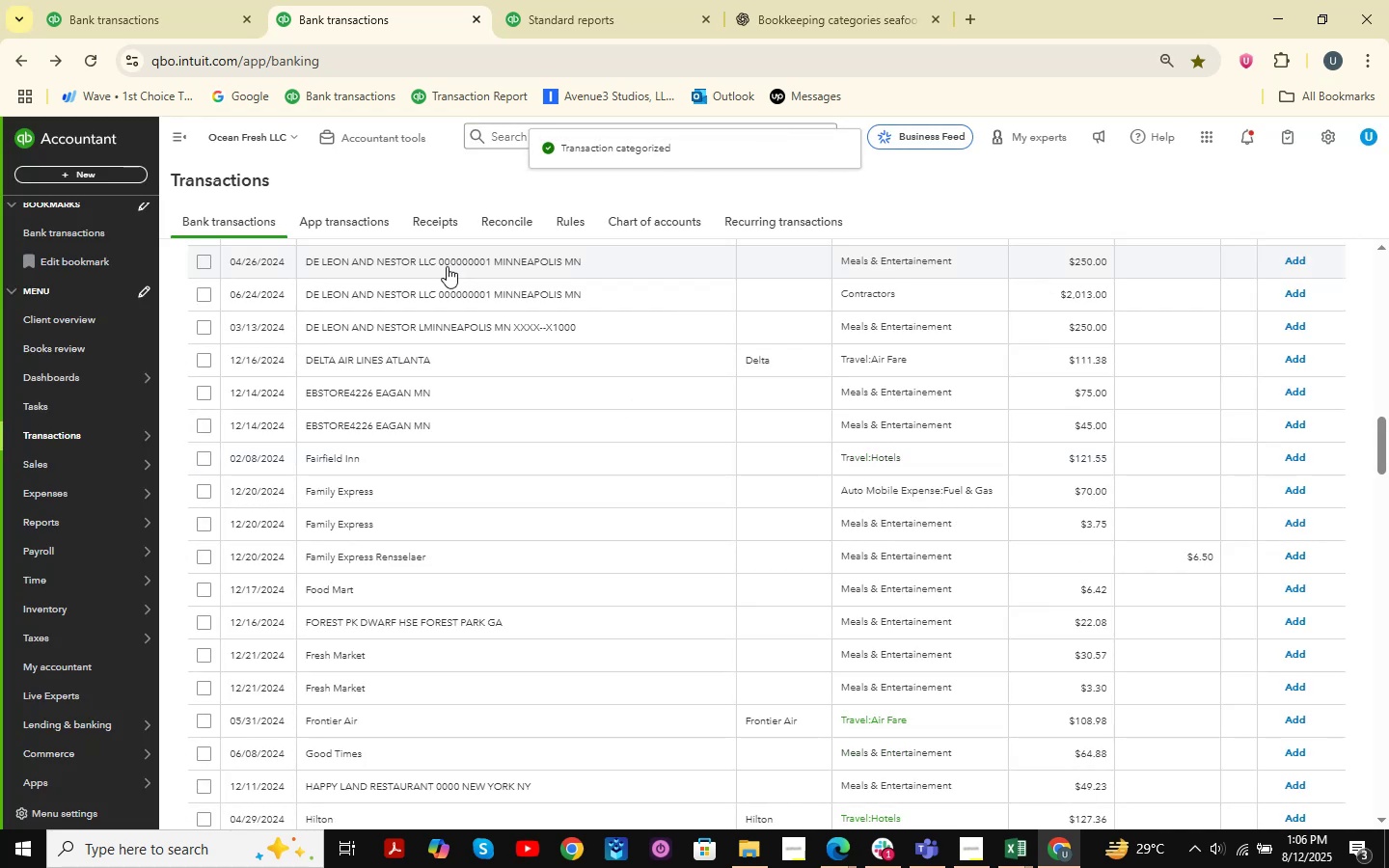 
wait(6.03)
 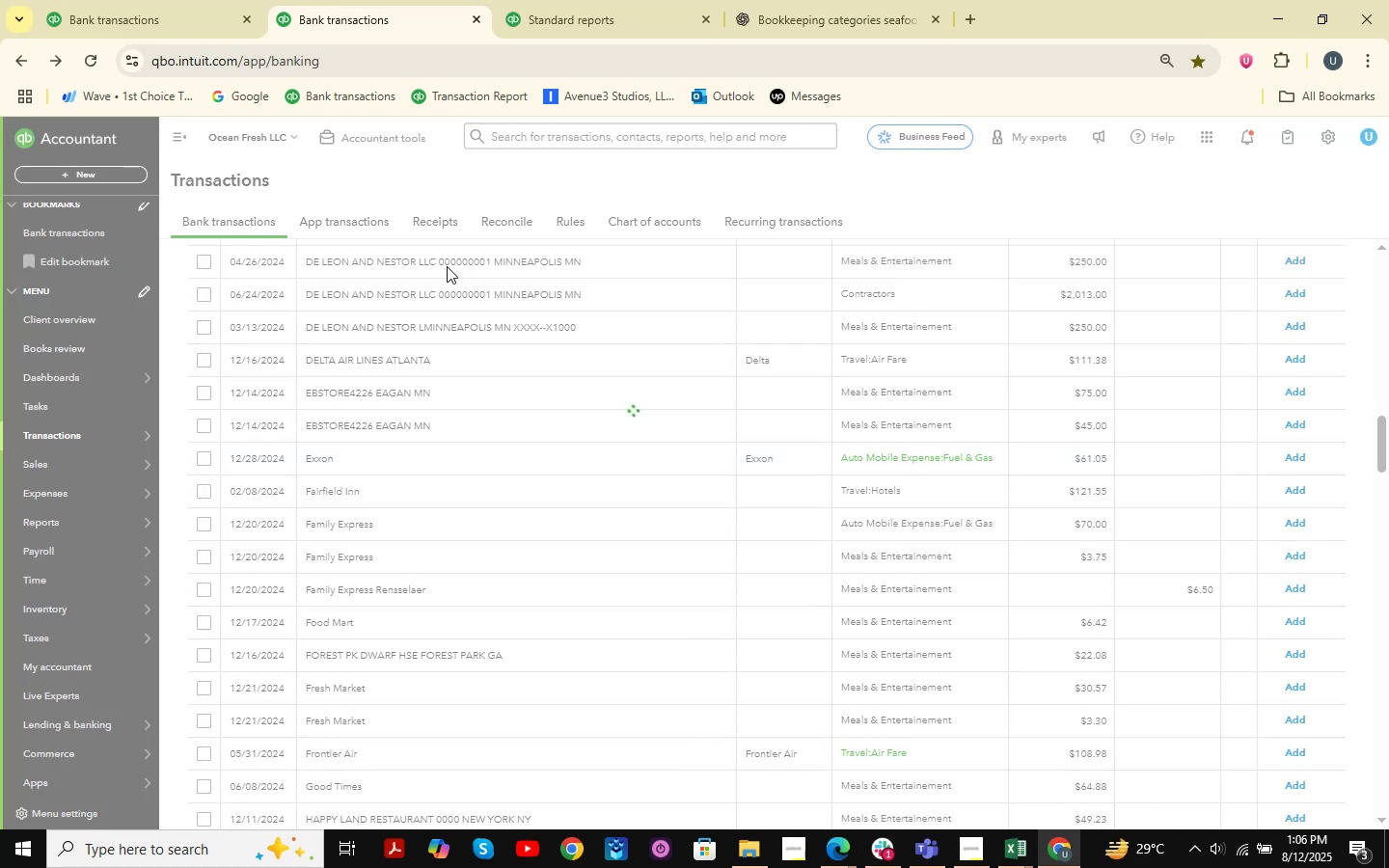 
double_click([791, 808])
 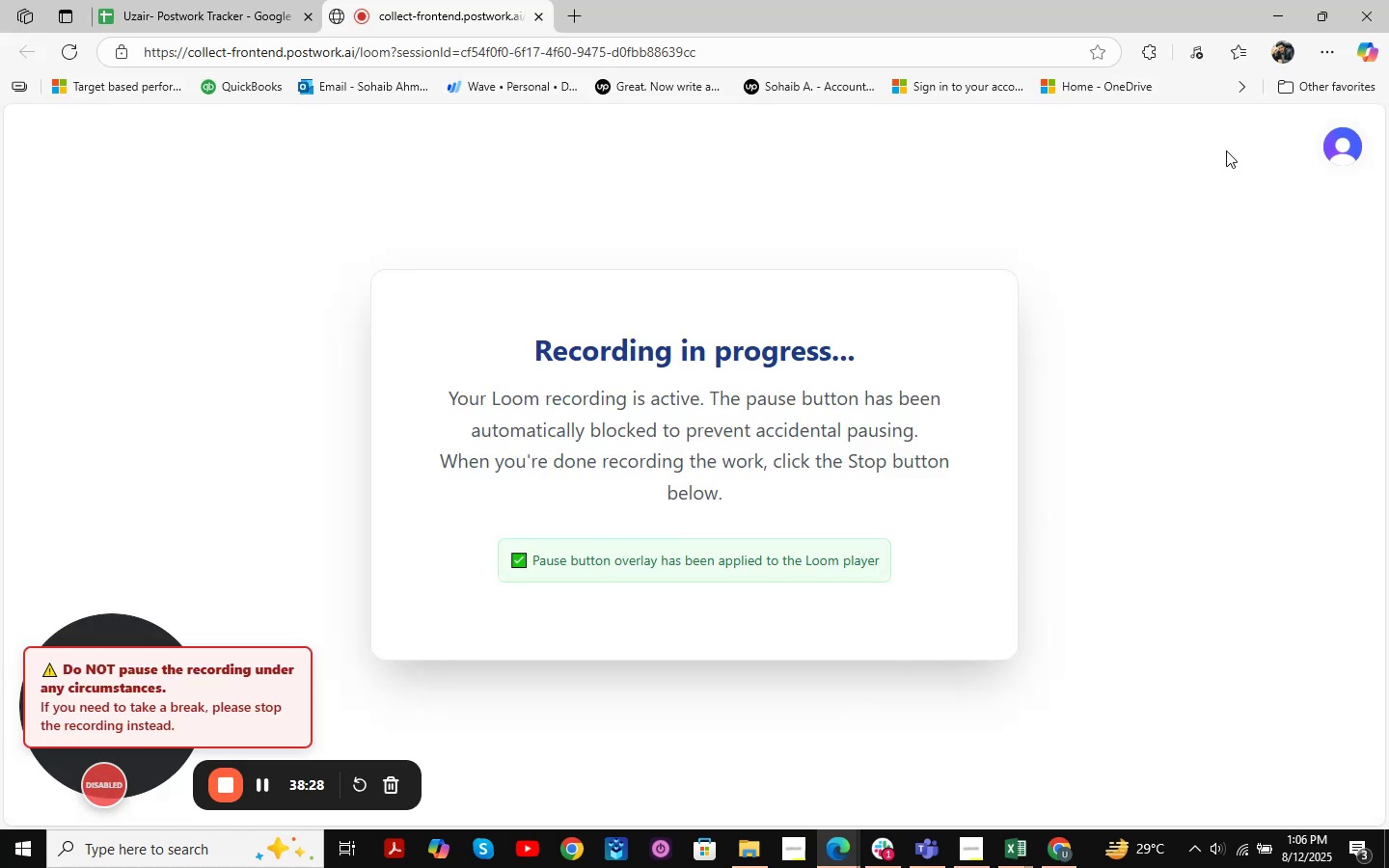 
left_click([1281, 9])
 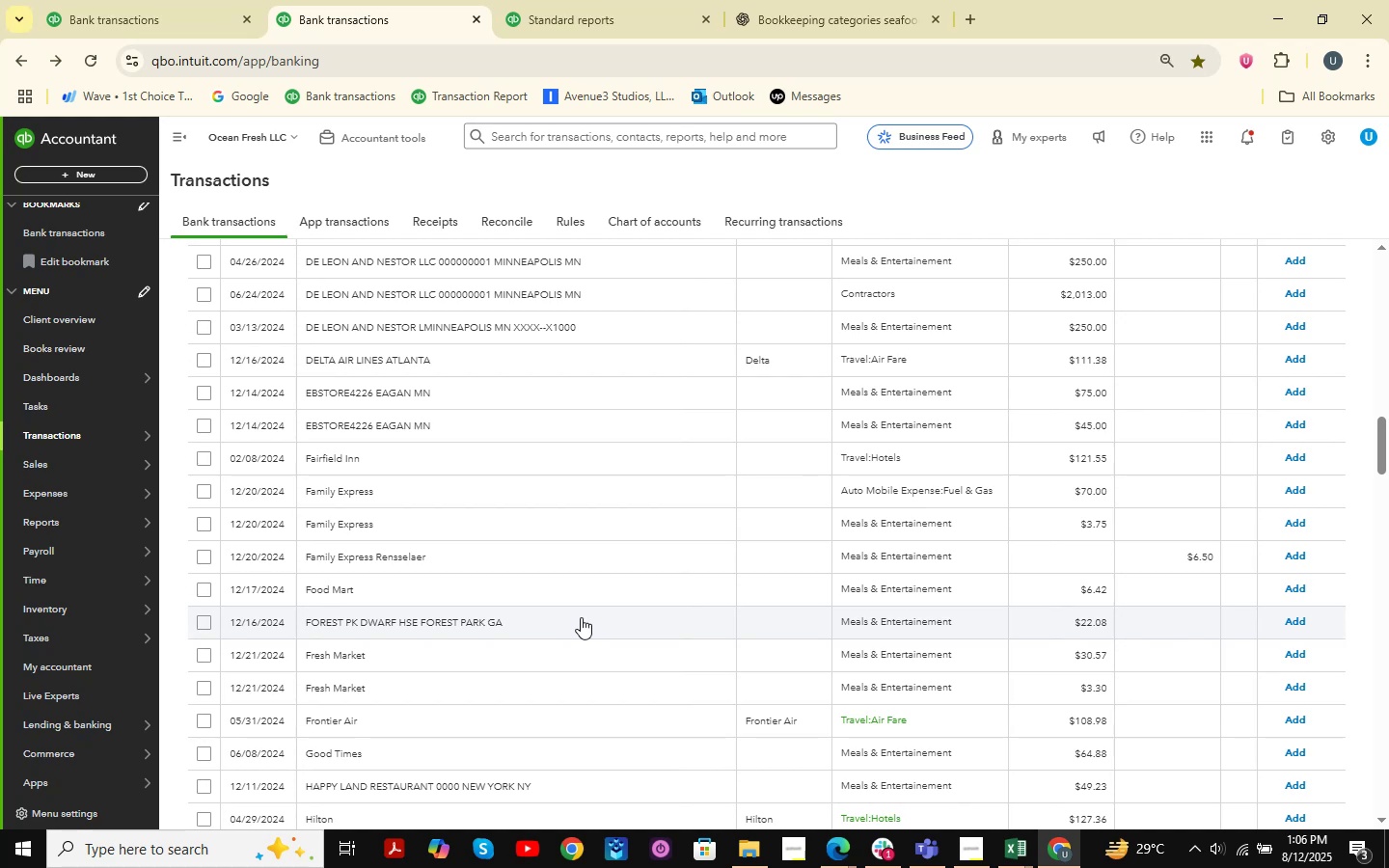 
wait(10.23)
 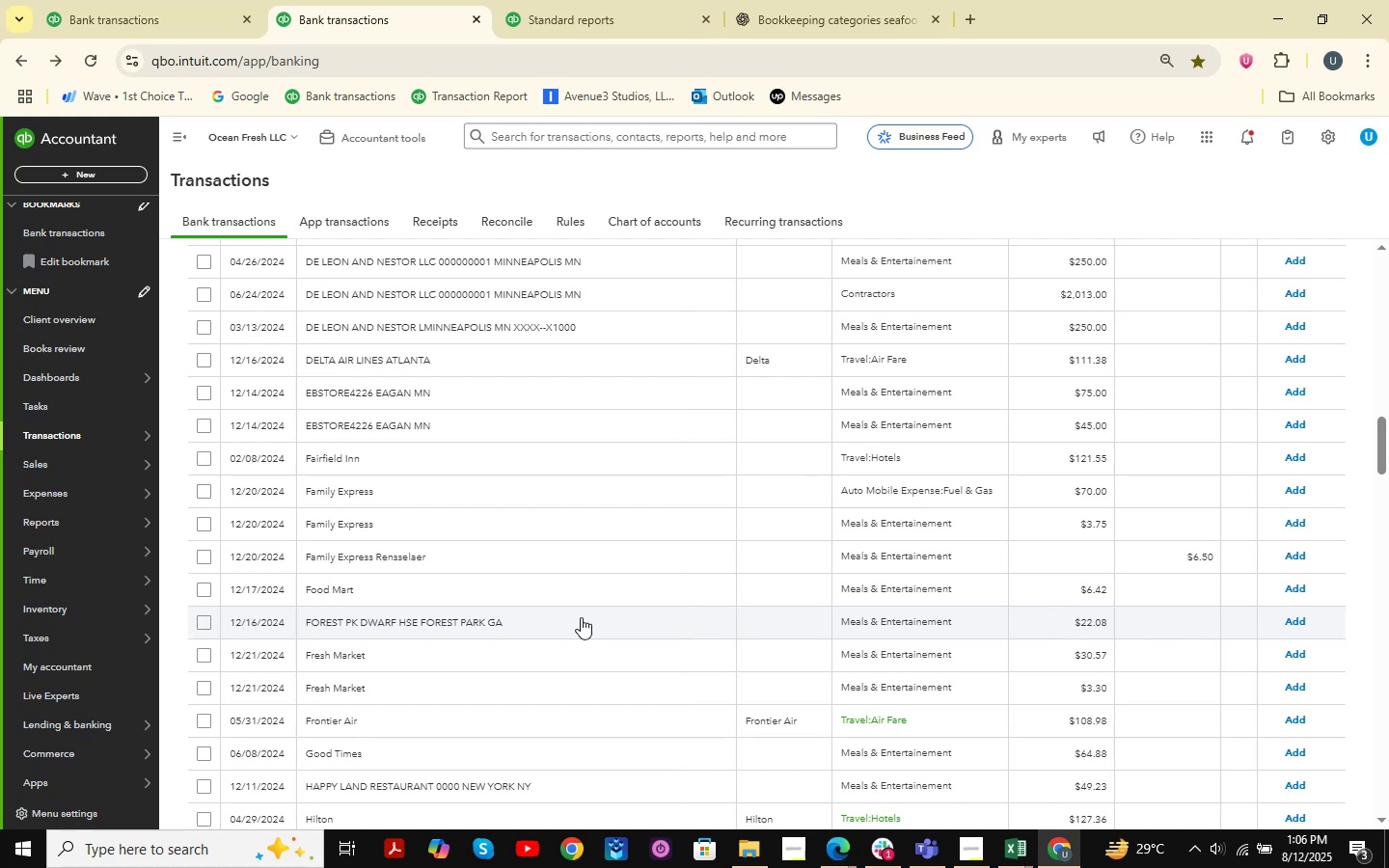 
scroll: coordinate [552, 621], scroll_direction: down, amount: 20.0
 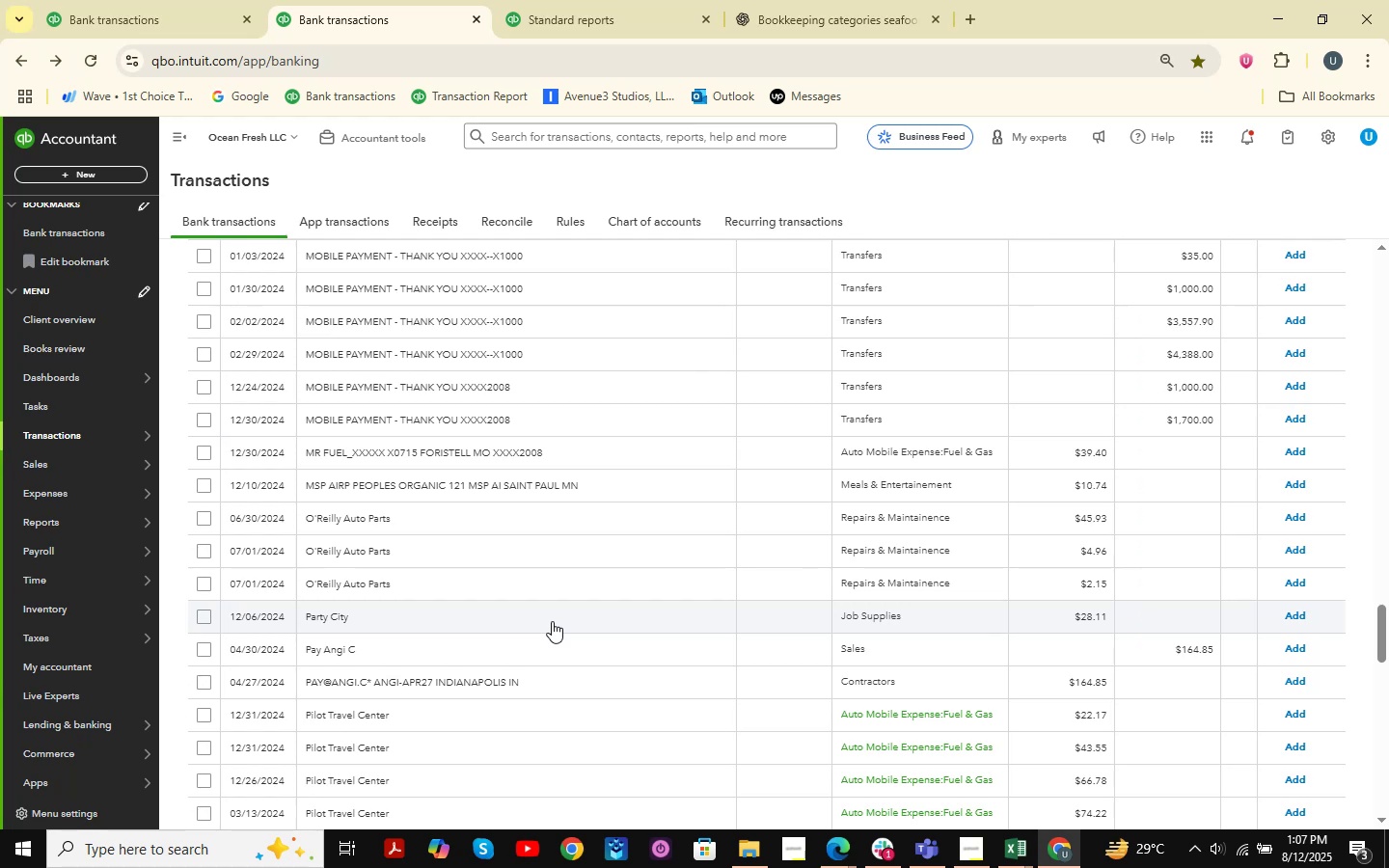 
wait(11.18)
 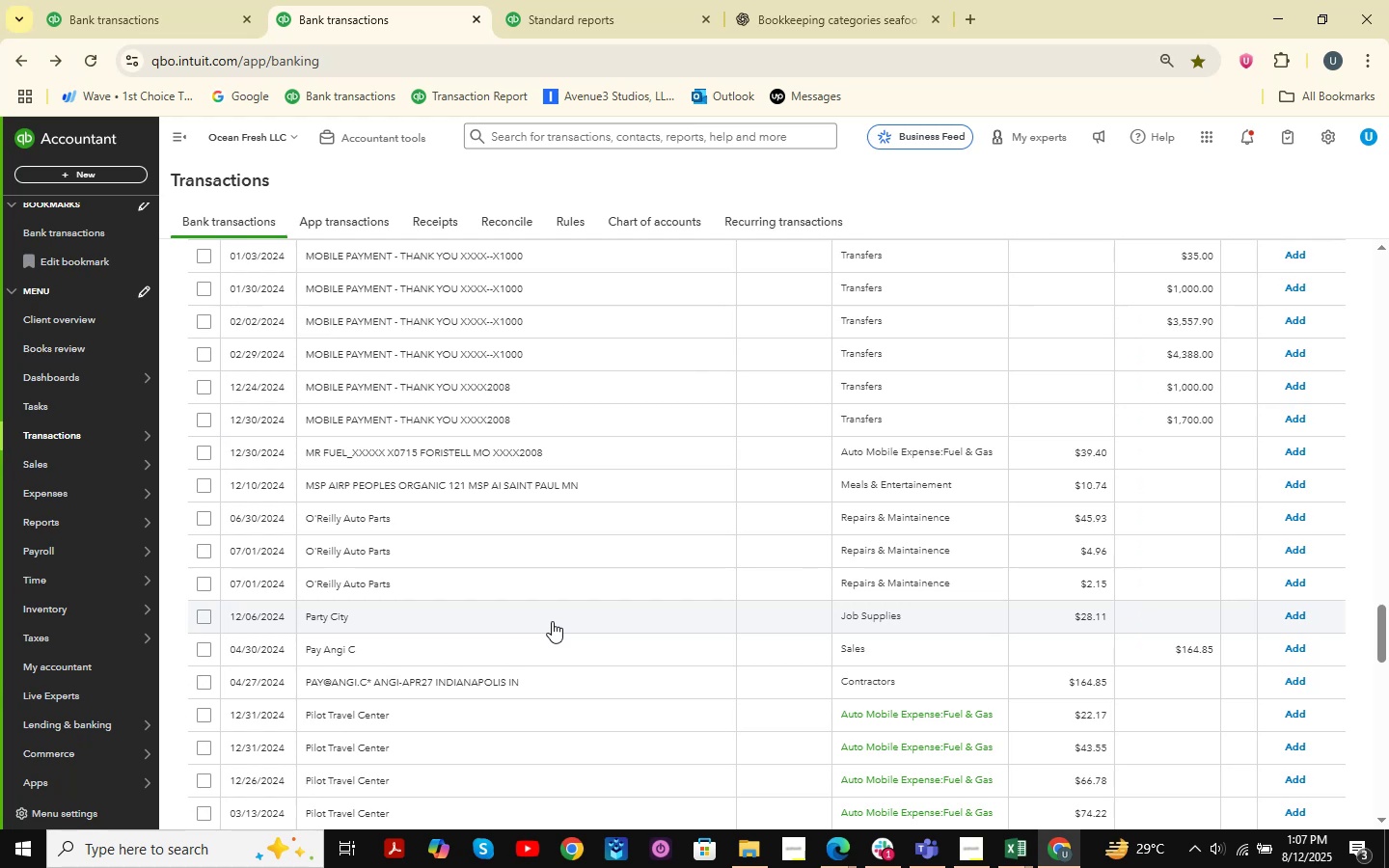 
scroll: coordinate [542, 628], scroll_direction: down, amount: 9.0
 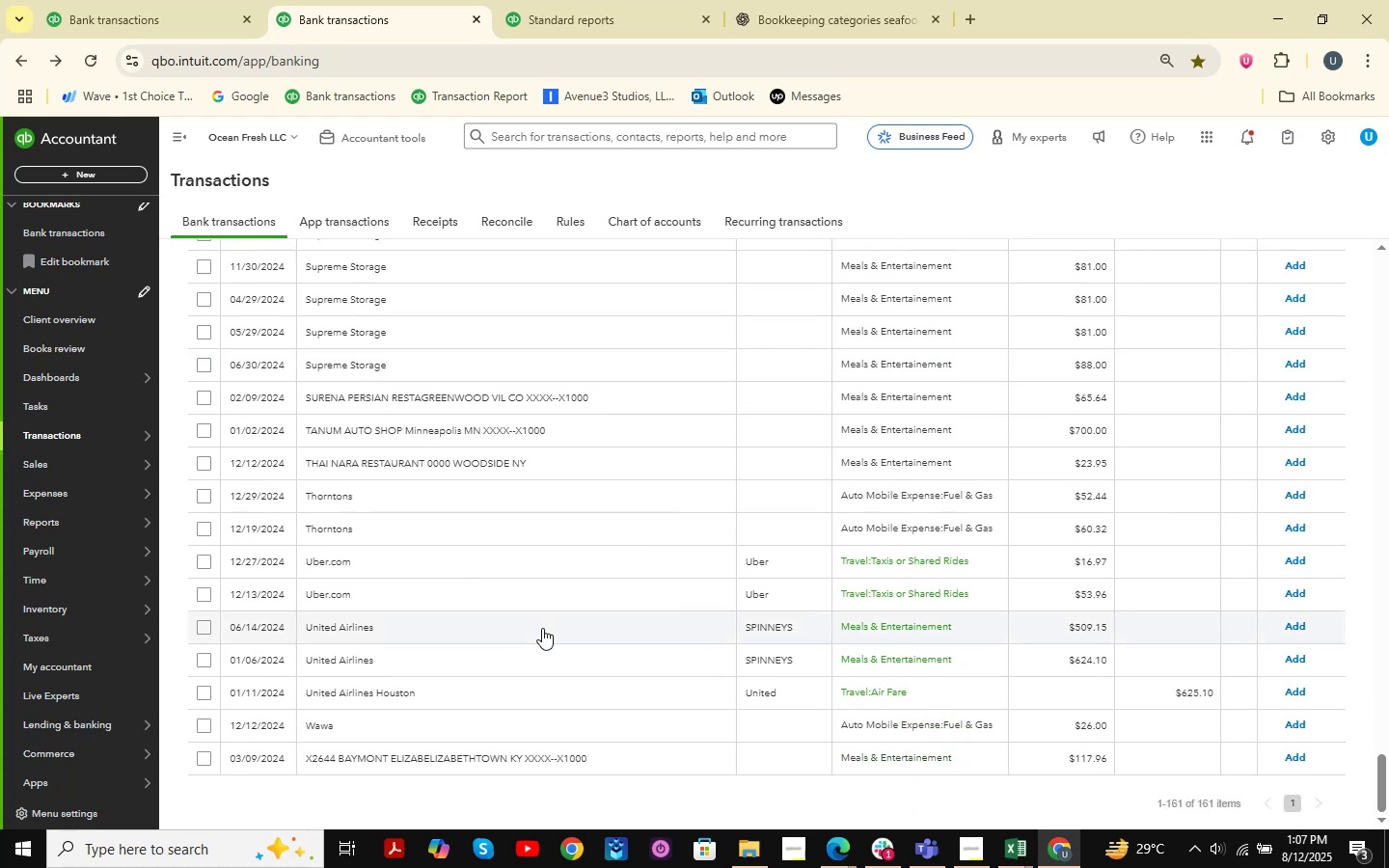 
scroll: coordinate [542, 628], scroll_direction: up, amount: 1.0
 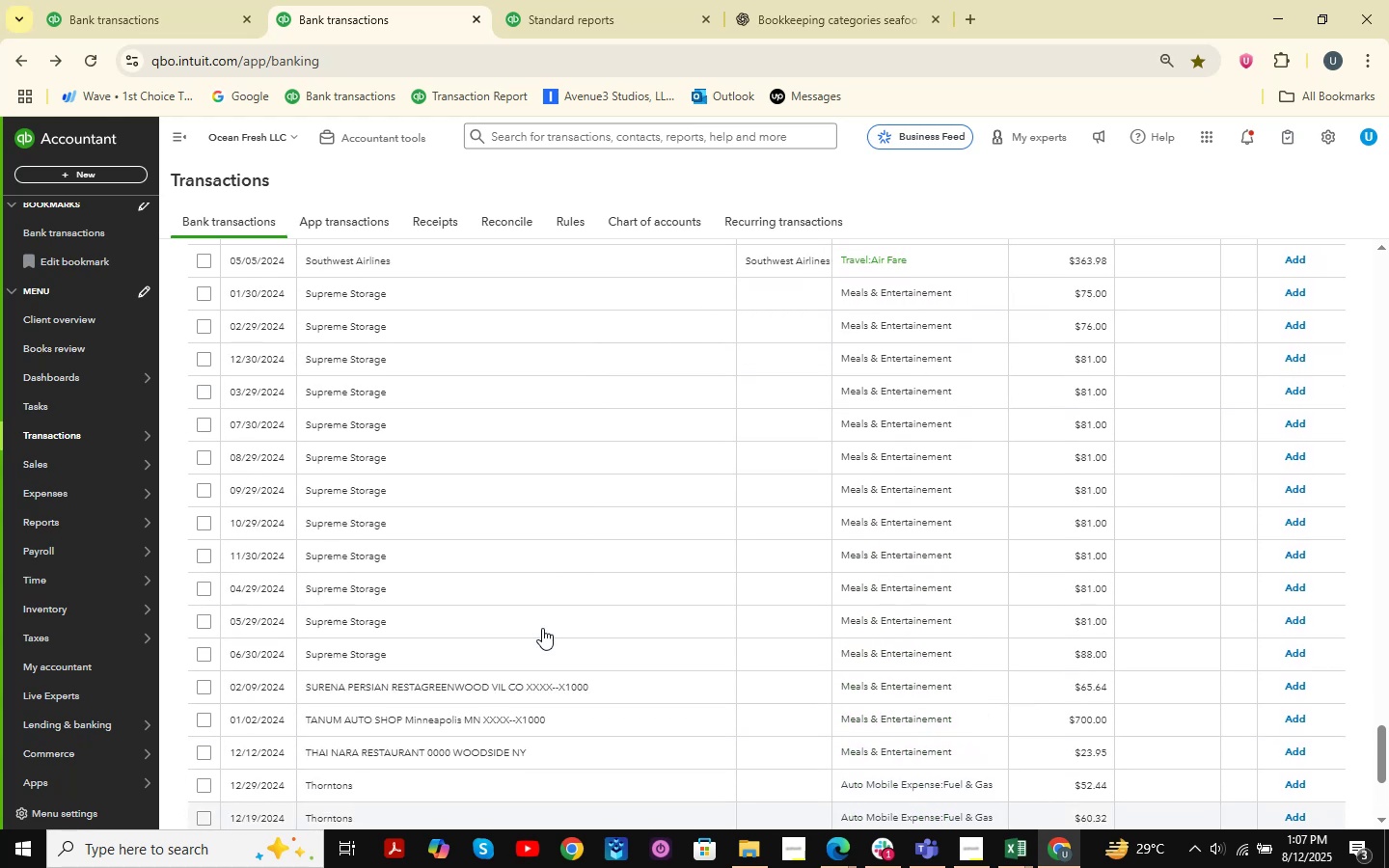 
scroll: coordinate [542, 628], scroll_direction: down, amount: 3.0
 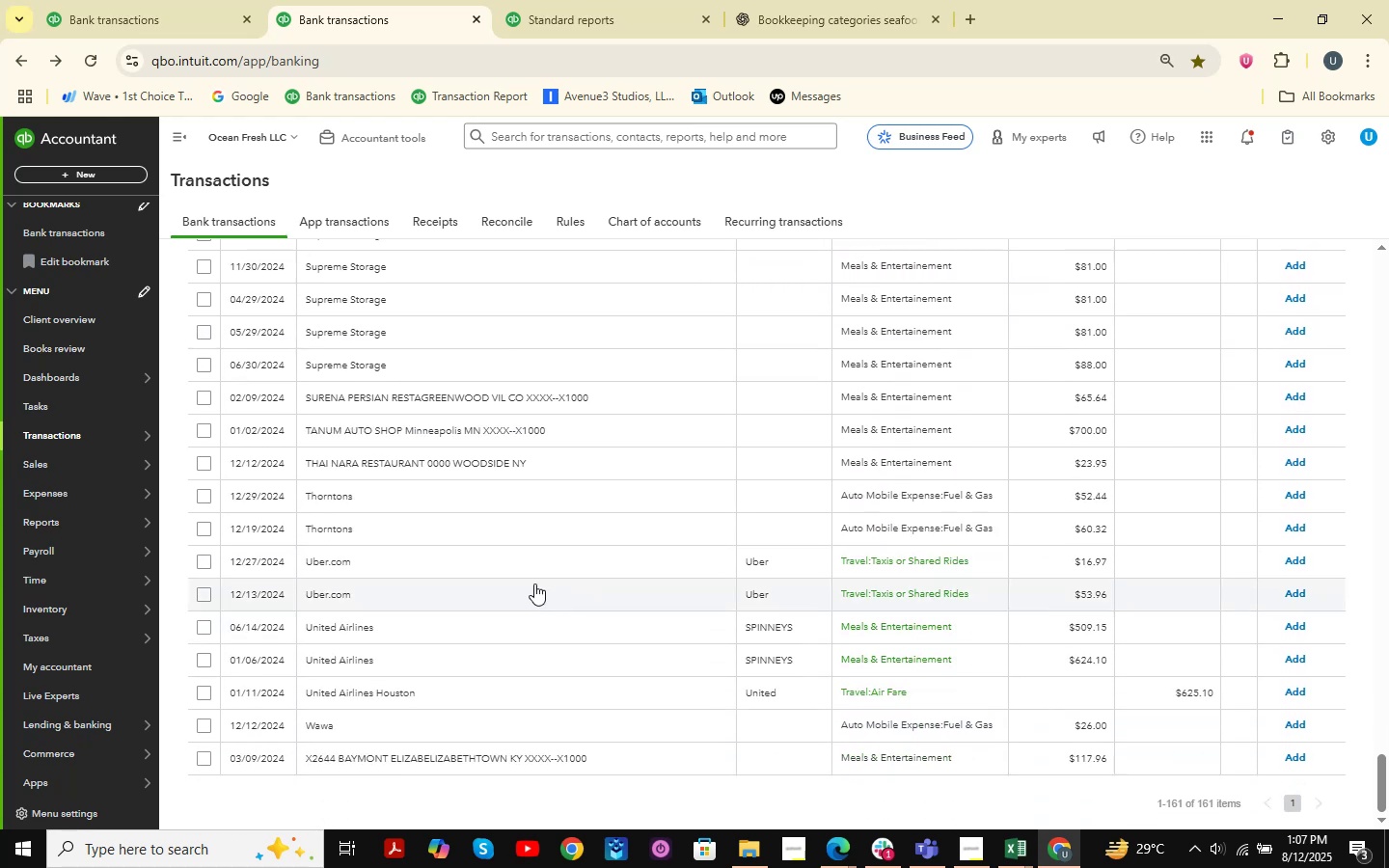 
scroll: coordinate [531, 586], scroll_direction: up, amount: 59.0
 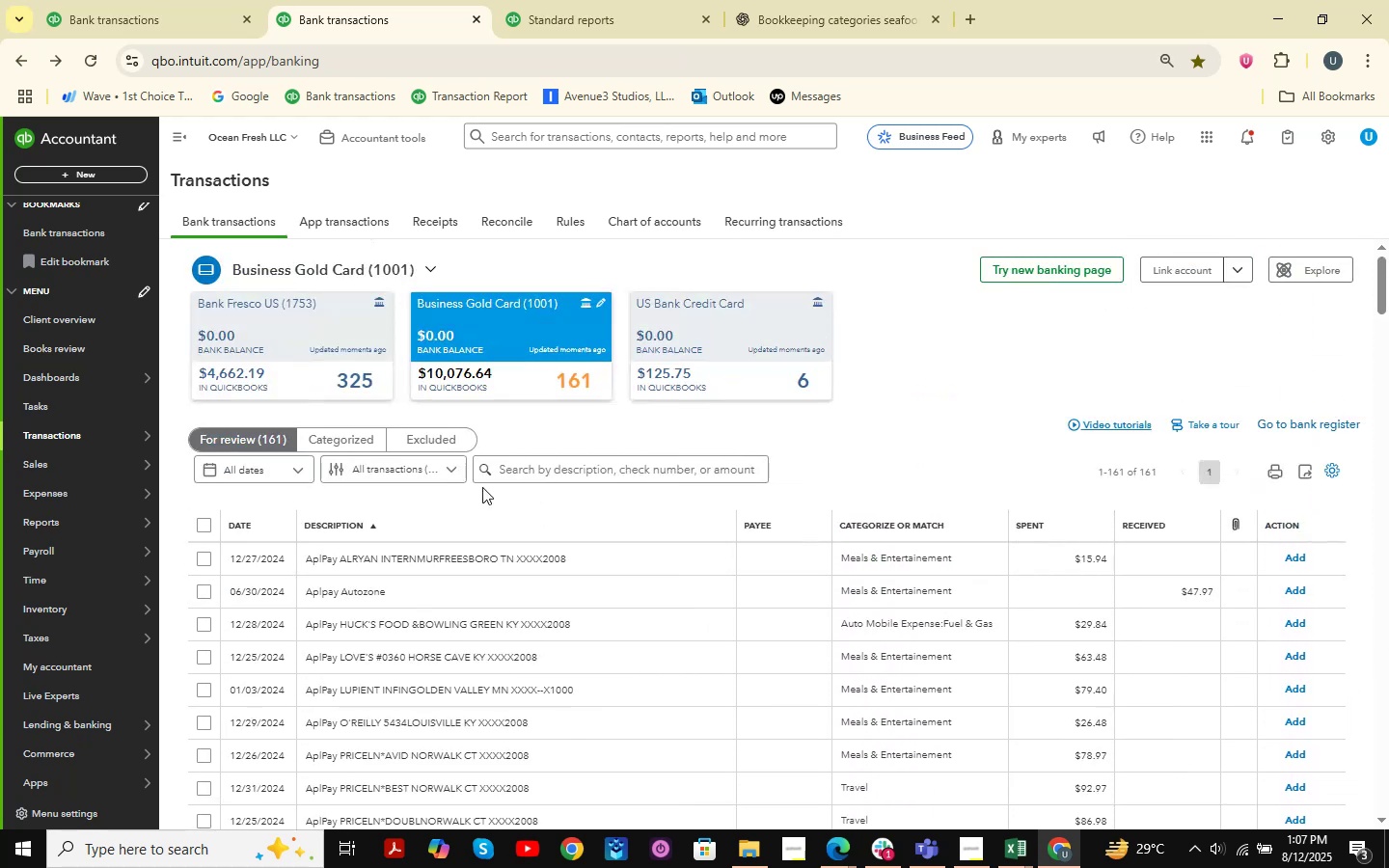 
scroll: coordinate [427, 422], scroll_direction: down, amount: 10.0
 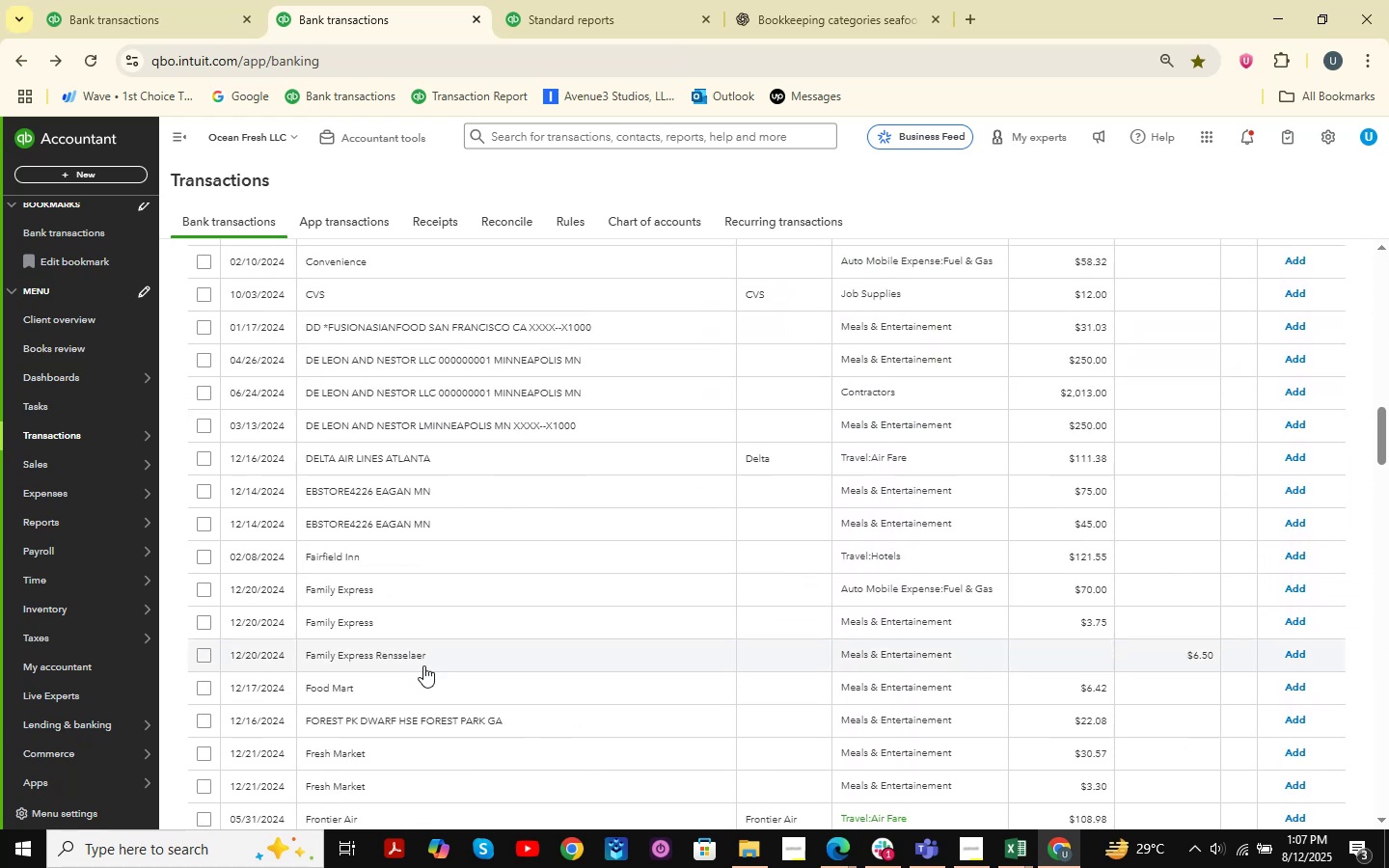 
left_click([425, 693])
 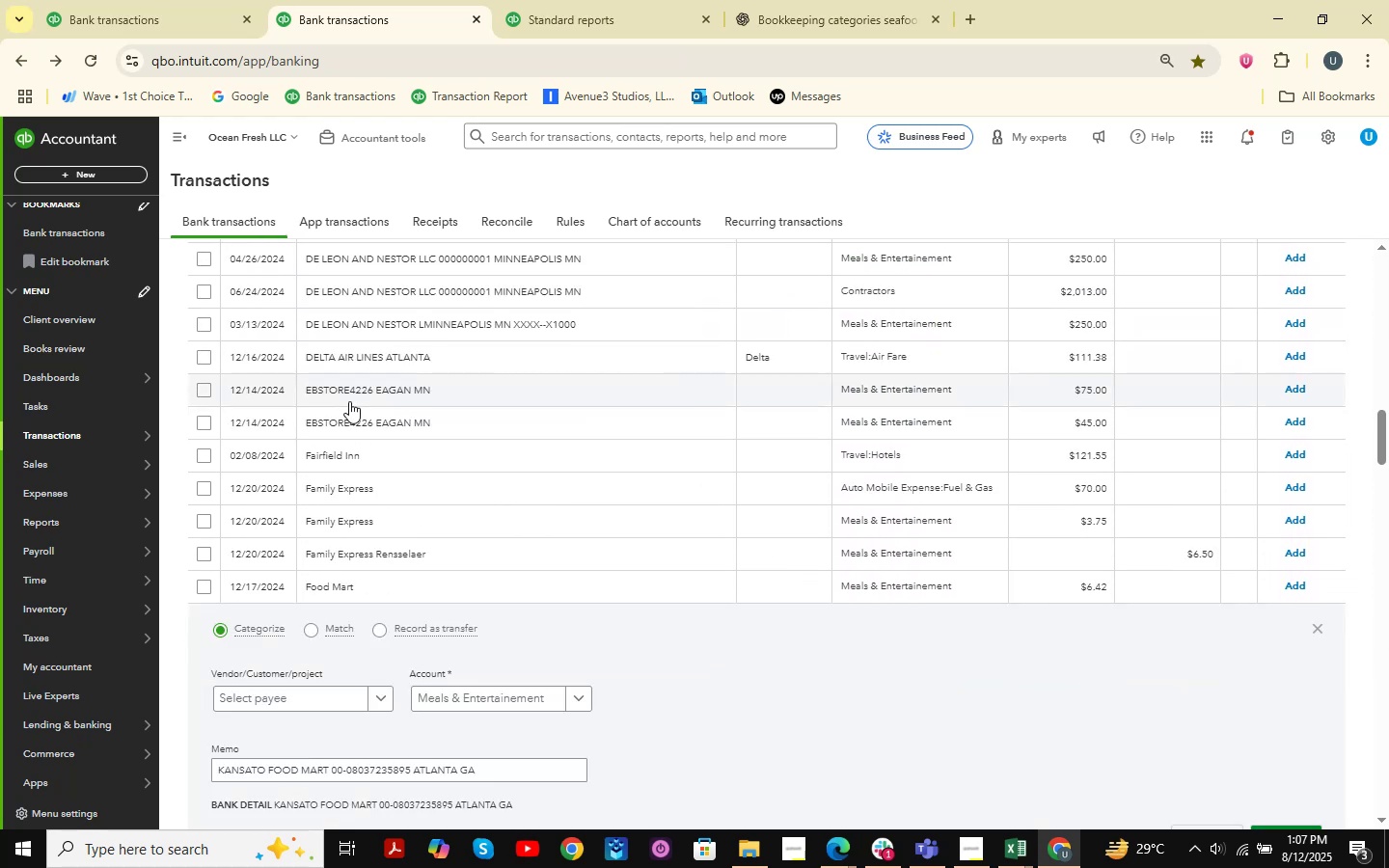 
scroll: coordinate [359, 554], scroll_direction: down, amount: 1.0
 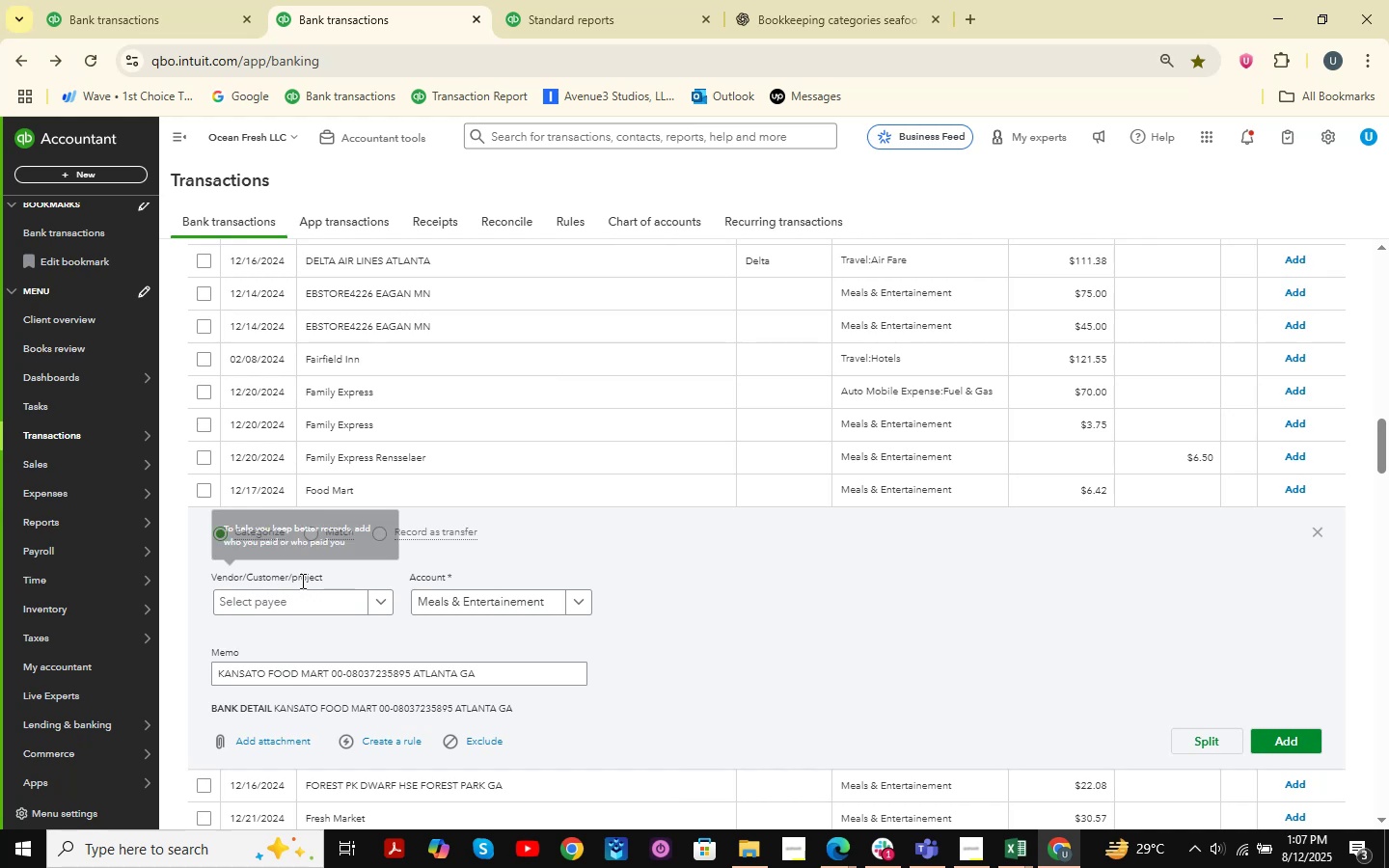 
left_click([295, 583])
 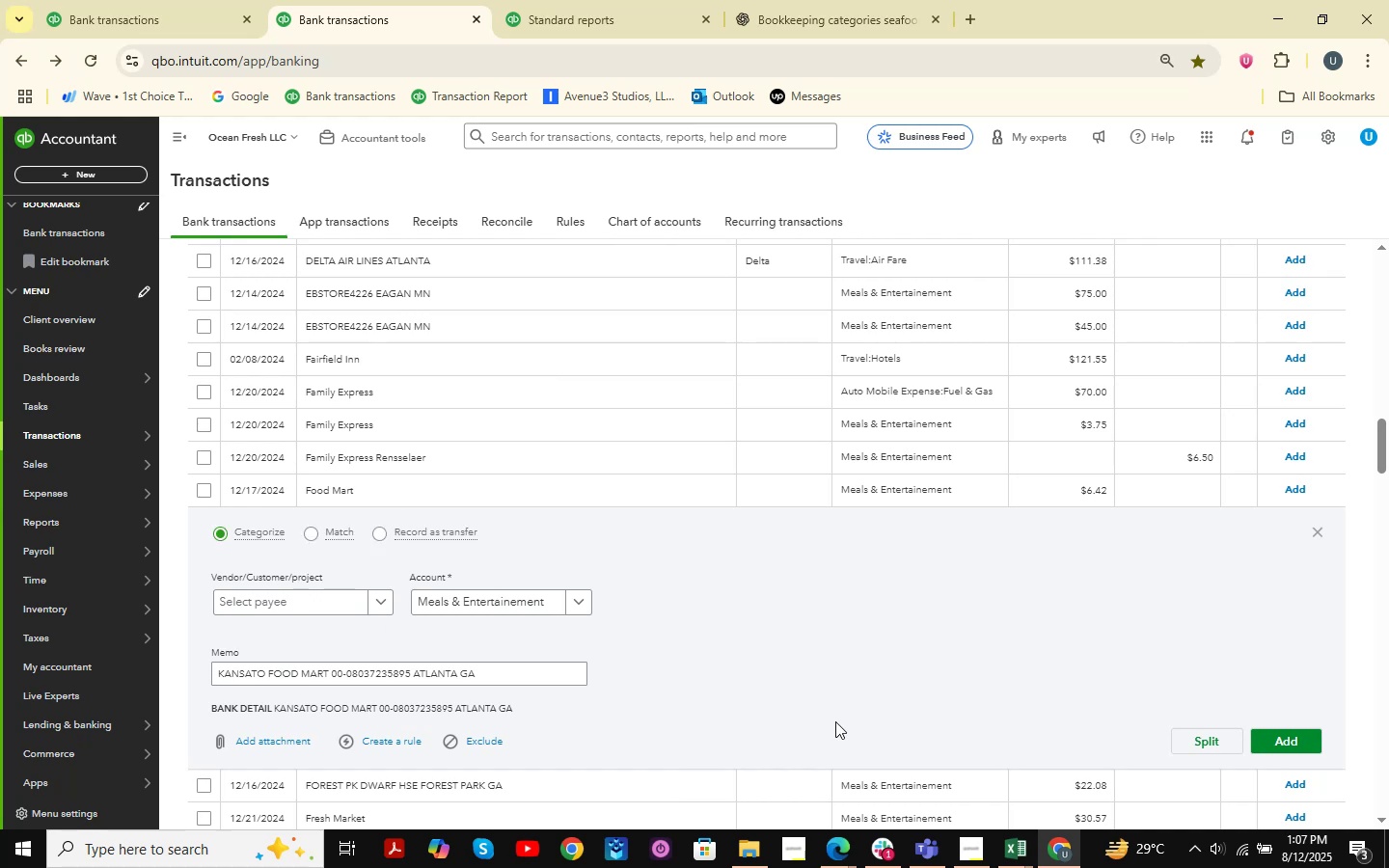 
wait(8.66)
 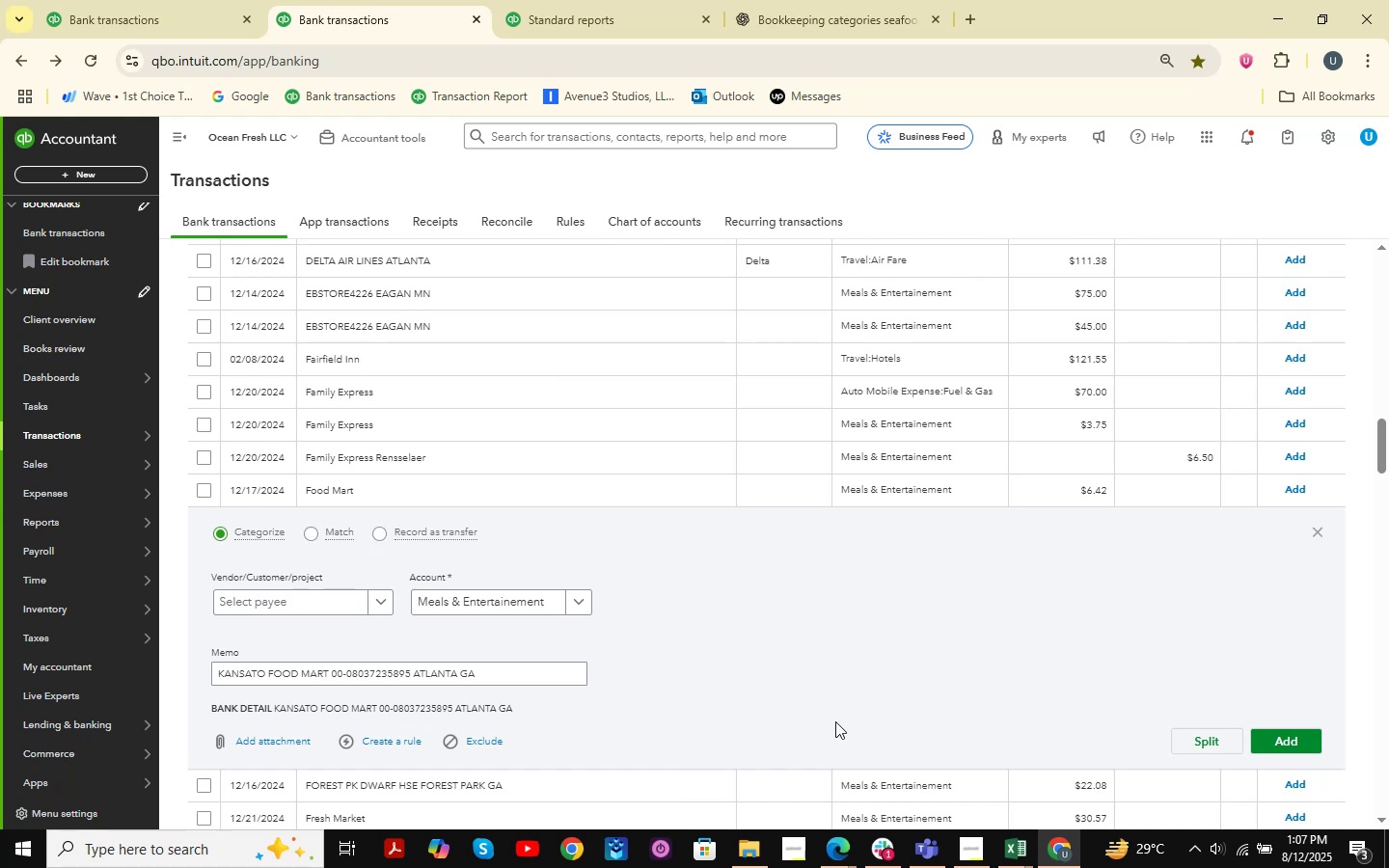 
left_click_drag(start_coordinate=[214, 674], to_coordinate=[732, 689])
 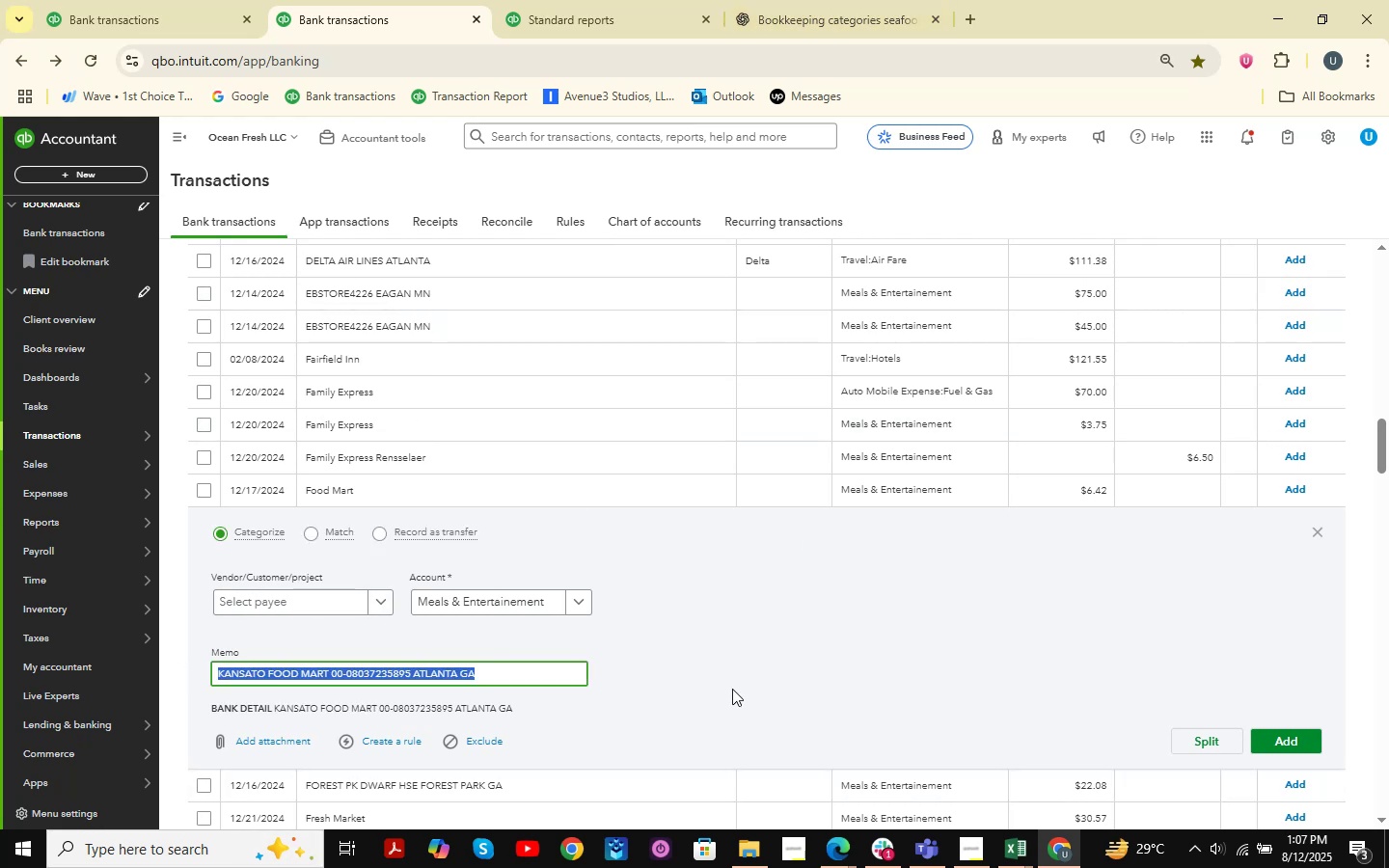 
key(Control+C)
 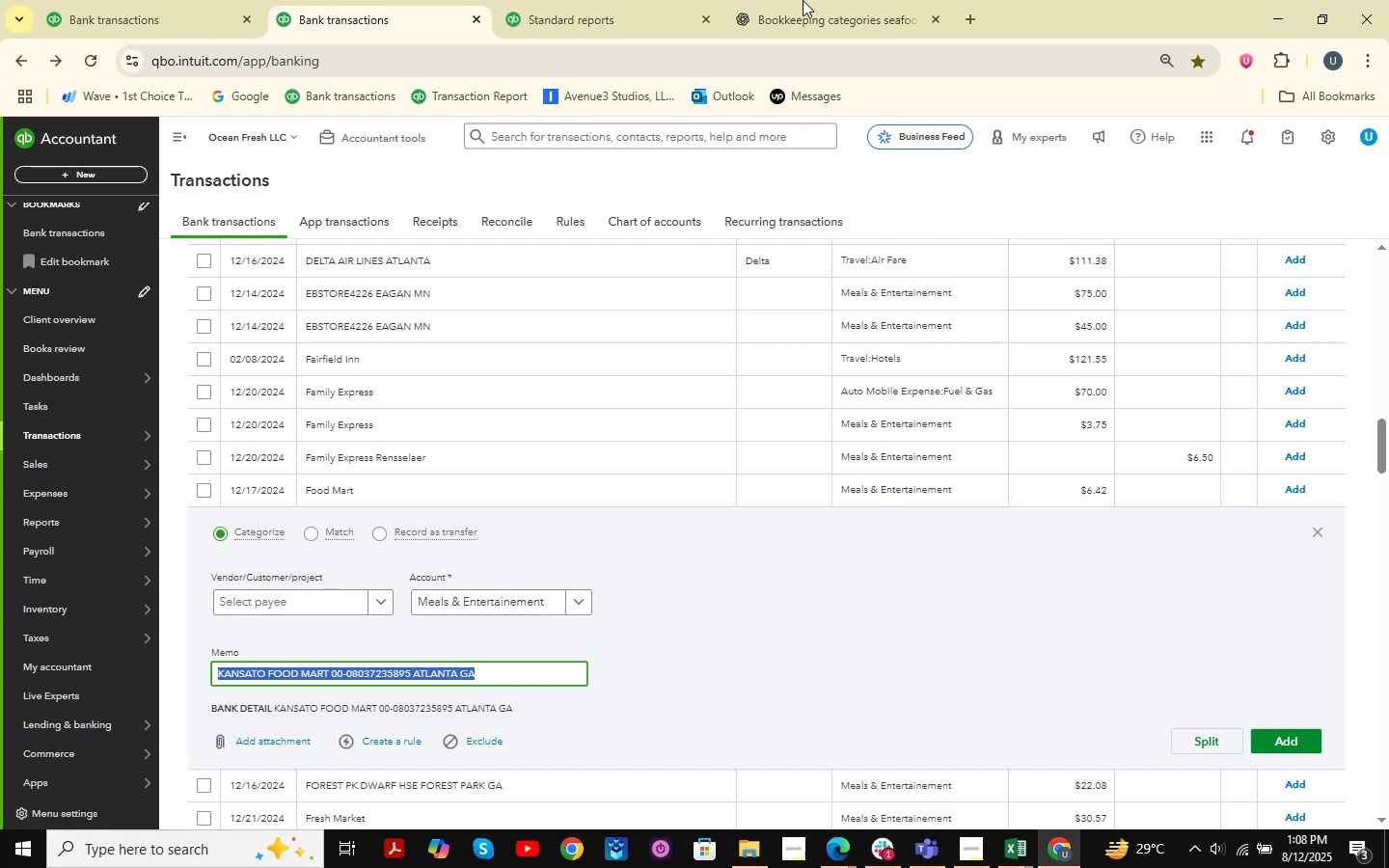 
left_click([822, 0])
 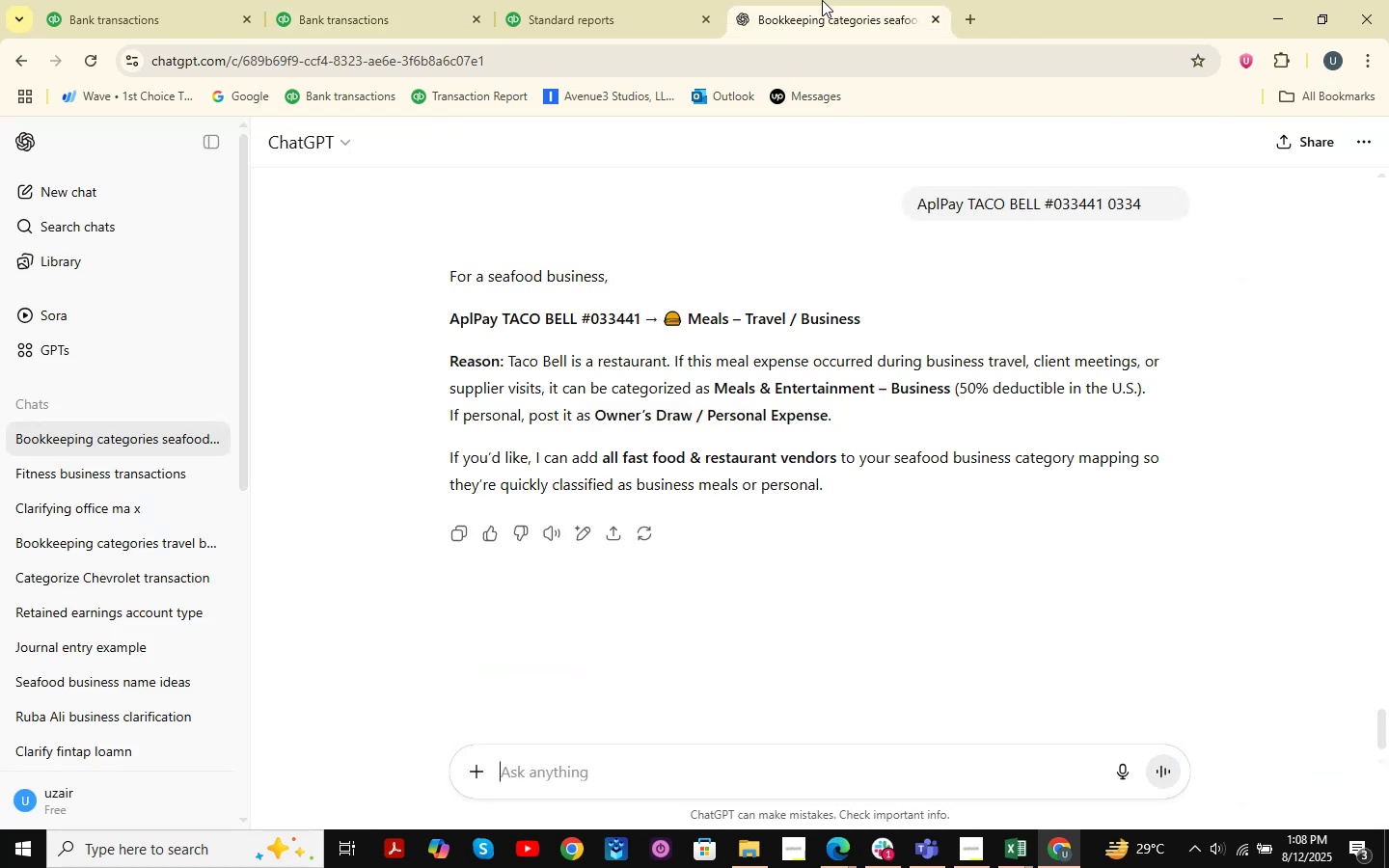 
key(Control+ControlLeft)
 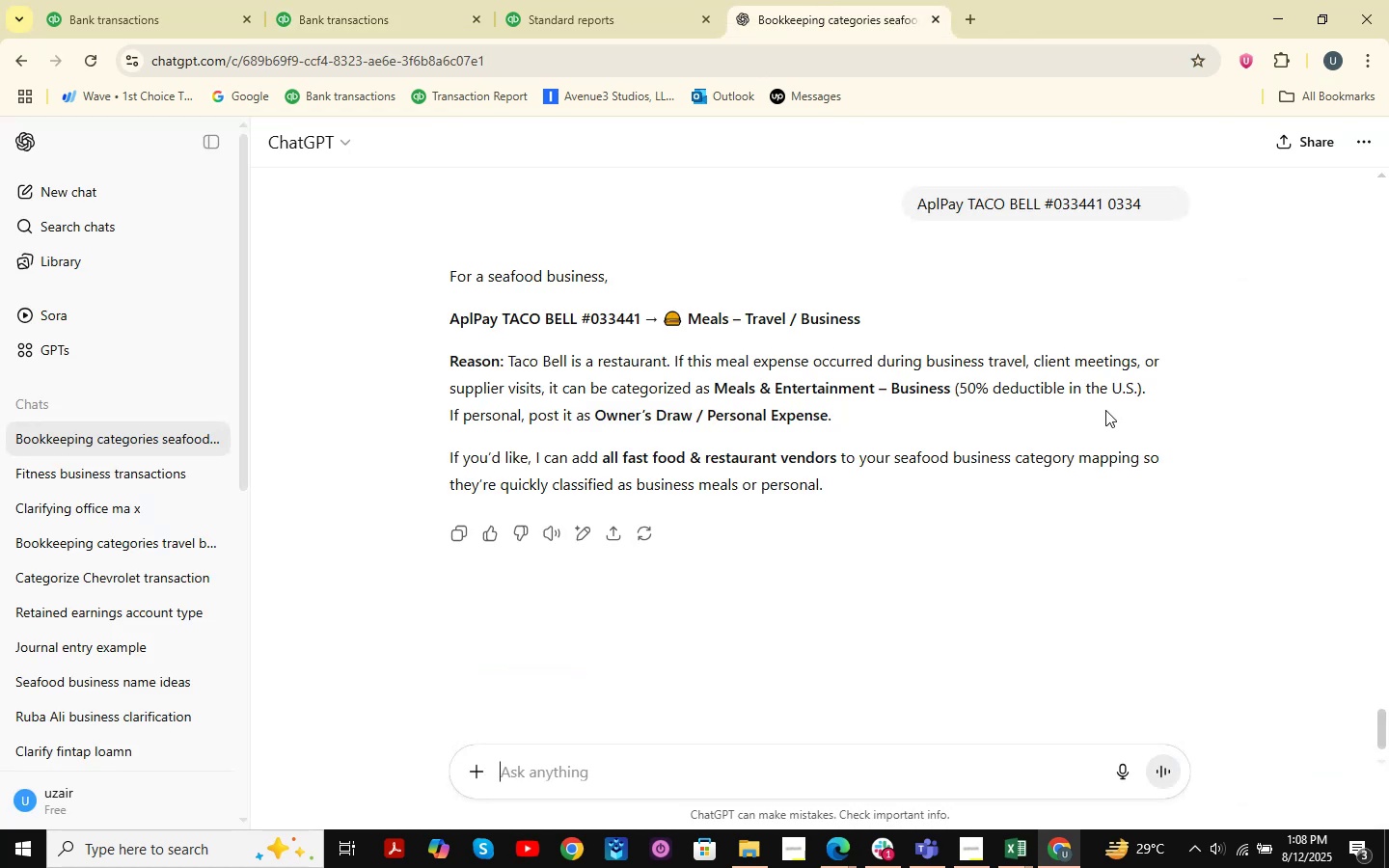 
key(Control+V)
 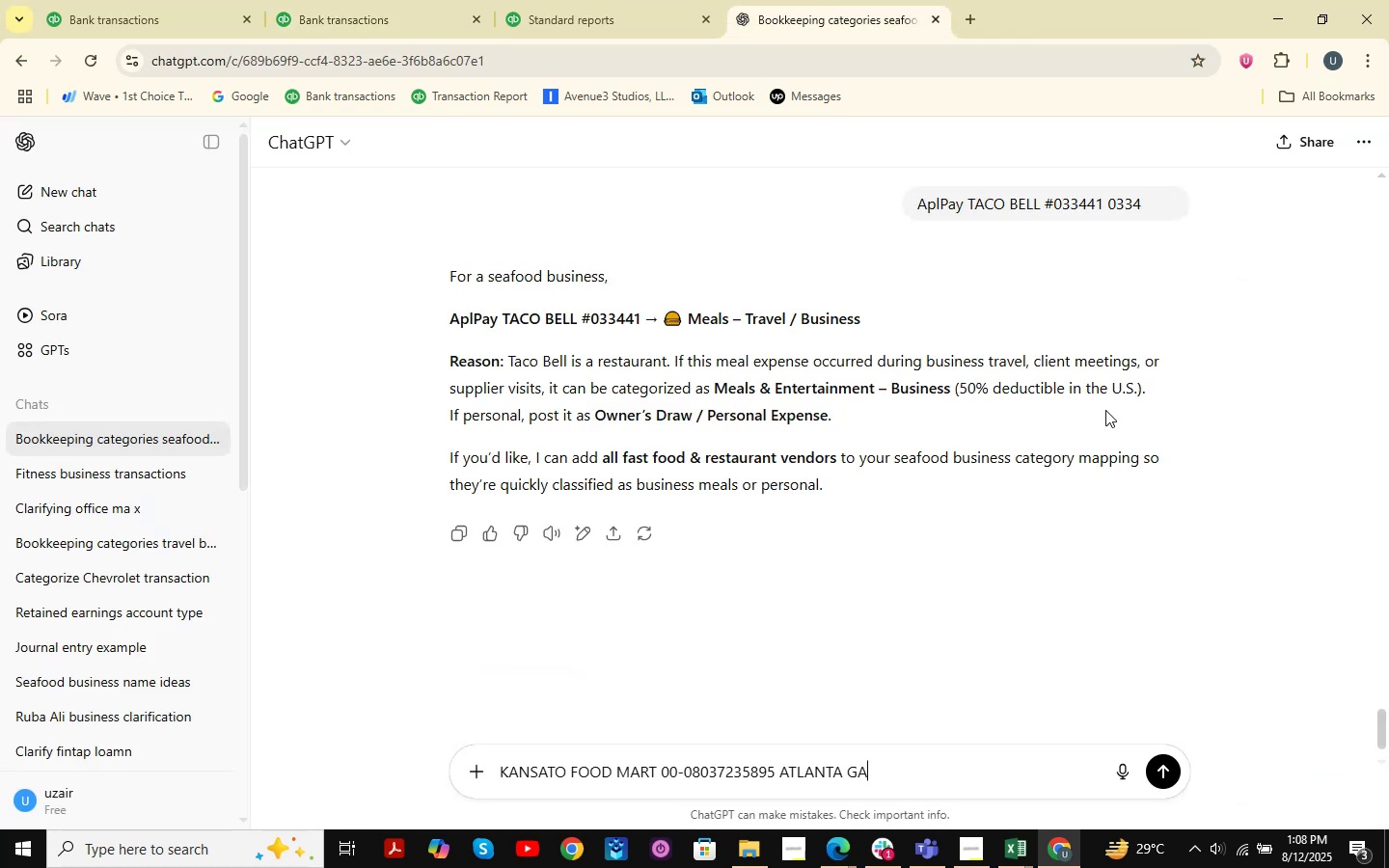 
key(NumpadEnter)
 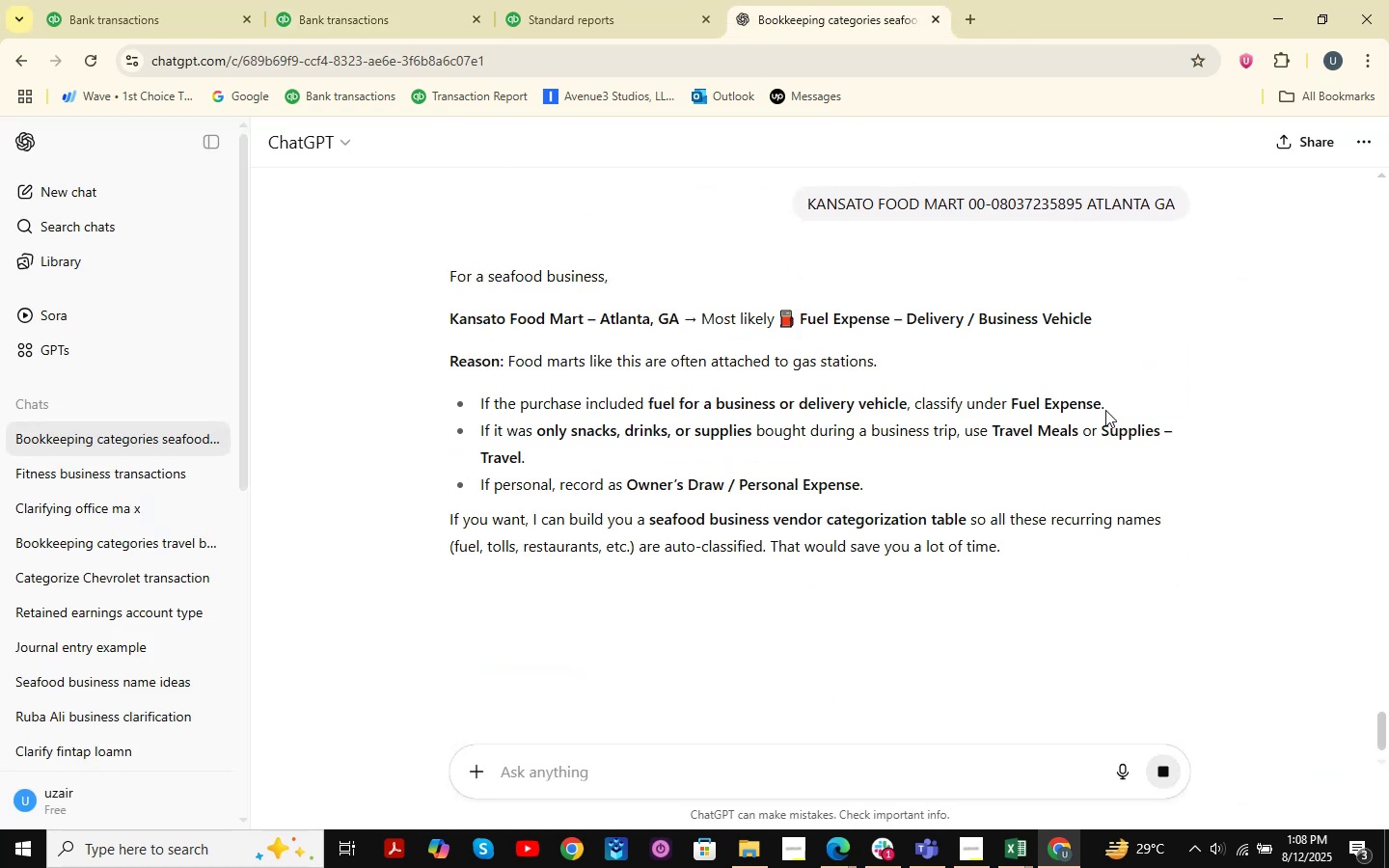 
wait(10.42)
 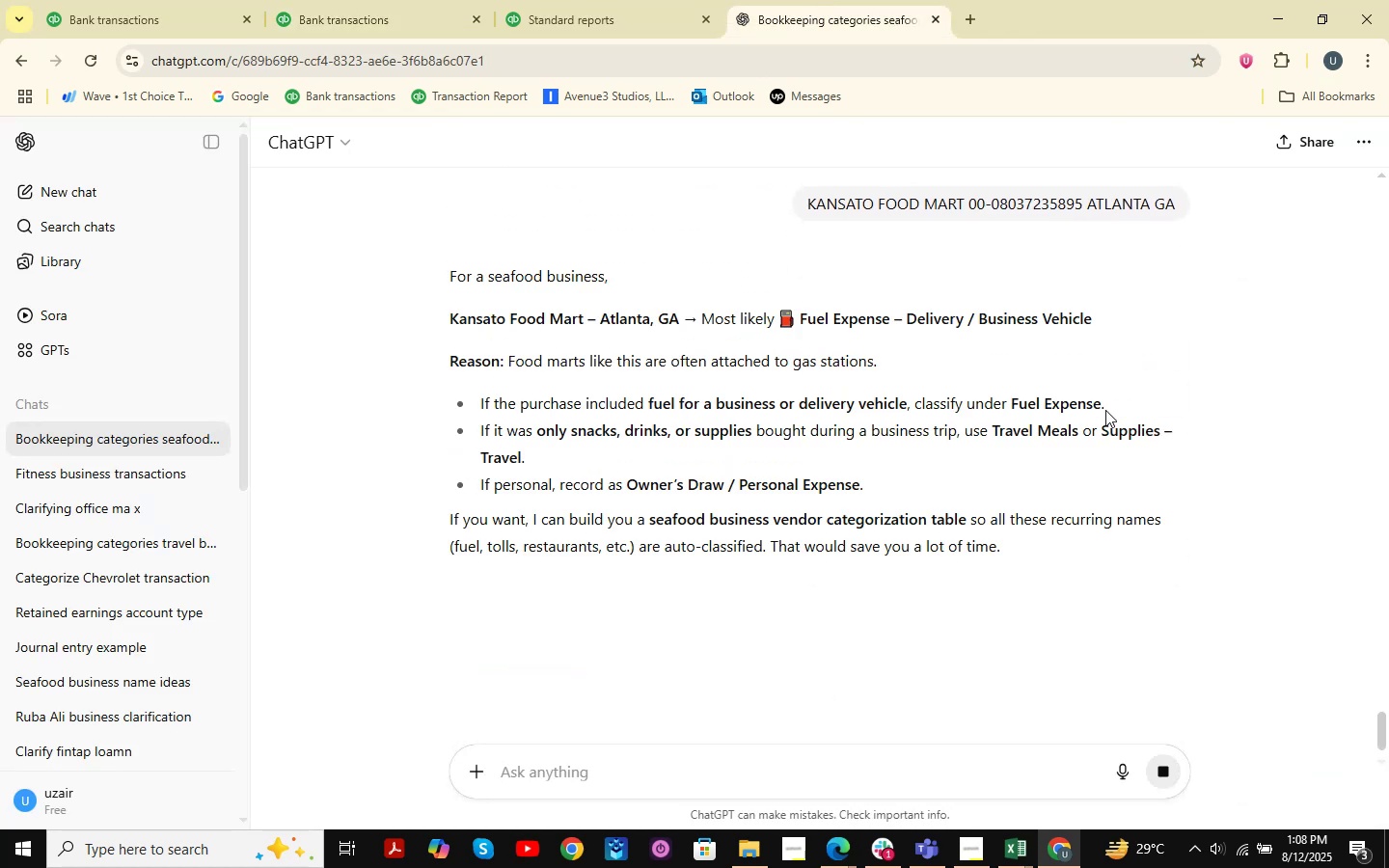 
left_click([966, 10])
 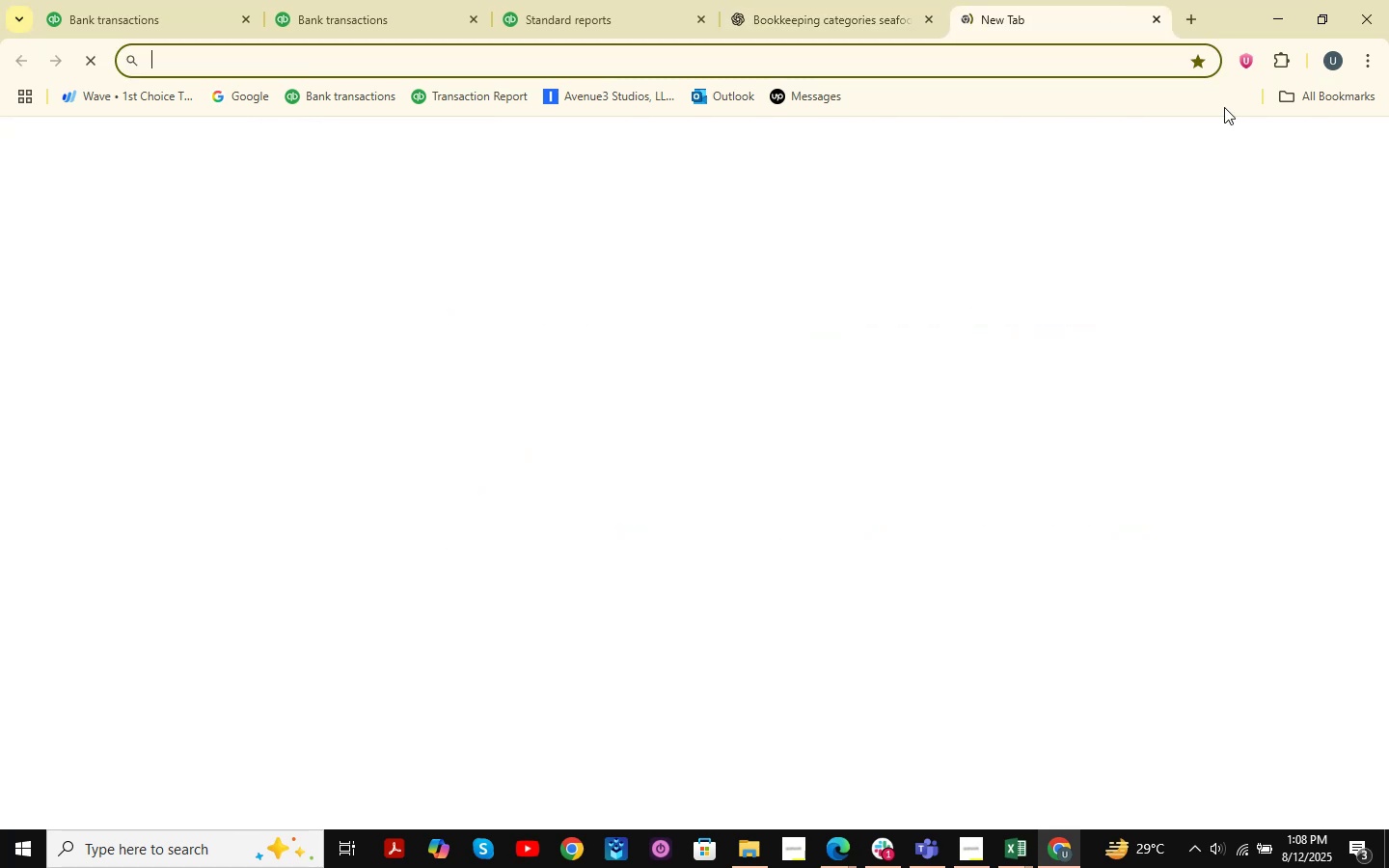 
key(G)
 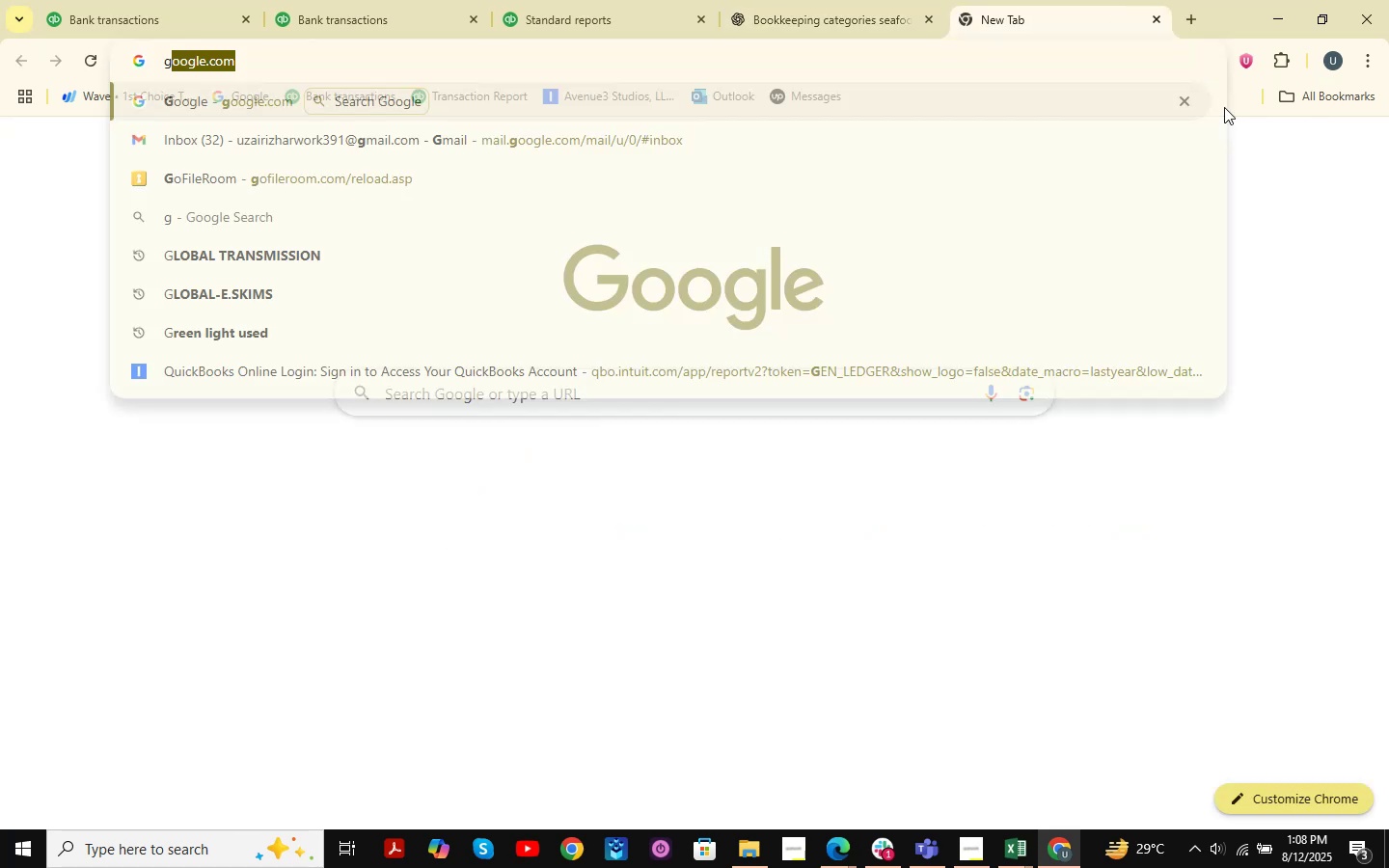 
key(NumpadEnter)
 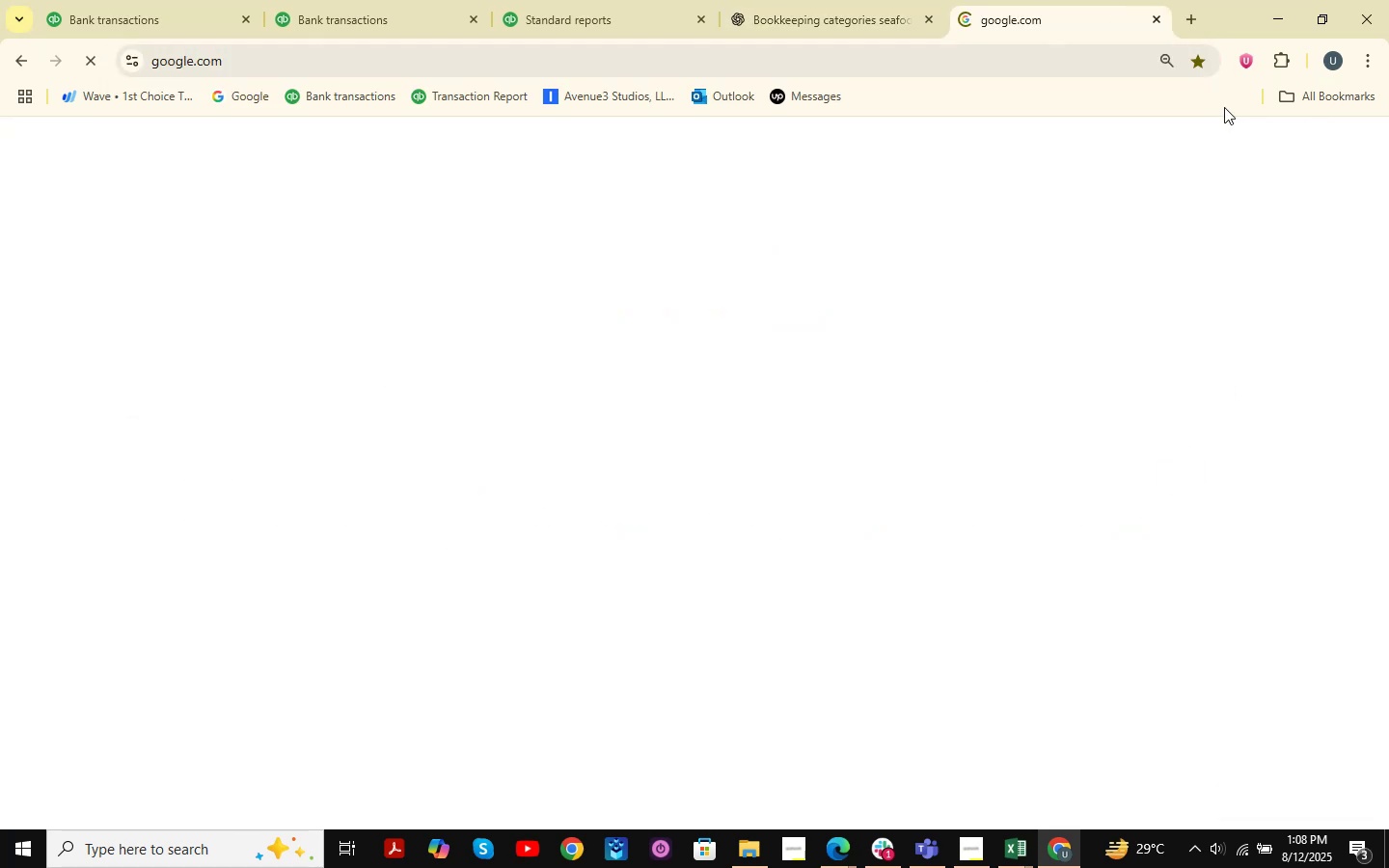 
key(Control+V)
 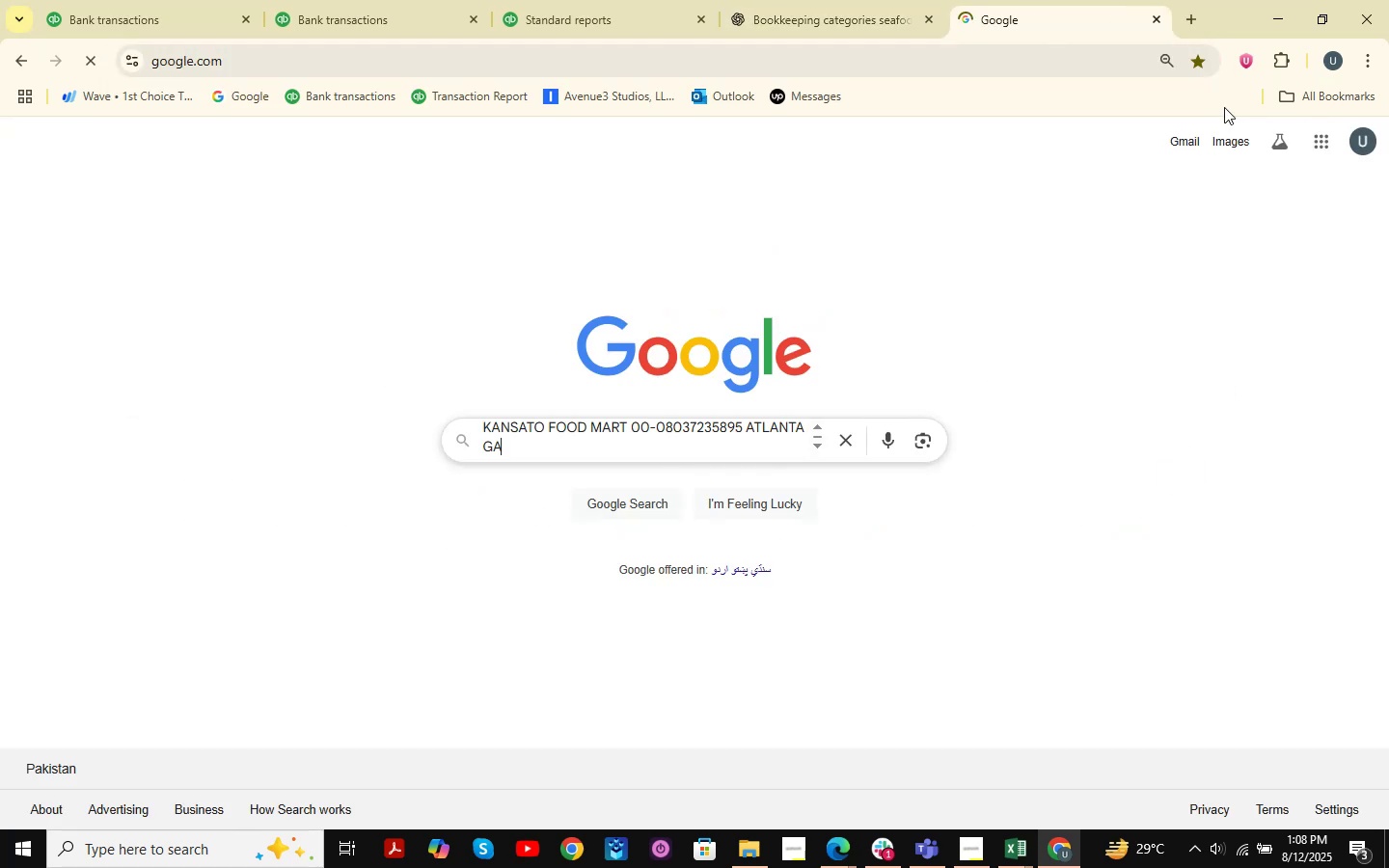 
key(Enter)
 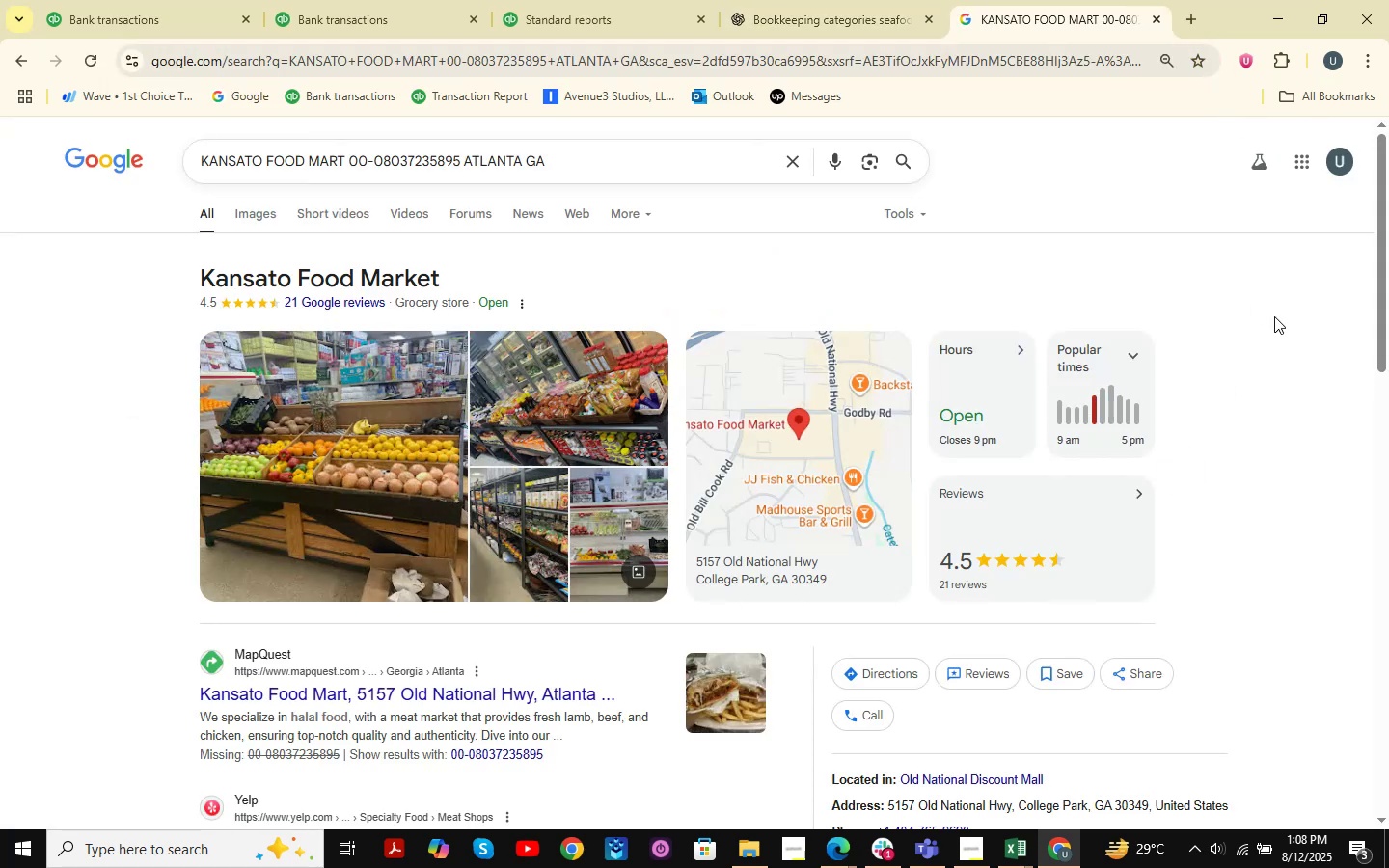 
scroll: coordinate [1274, 316], scroll_direction: down, amount: 1.0
 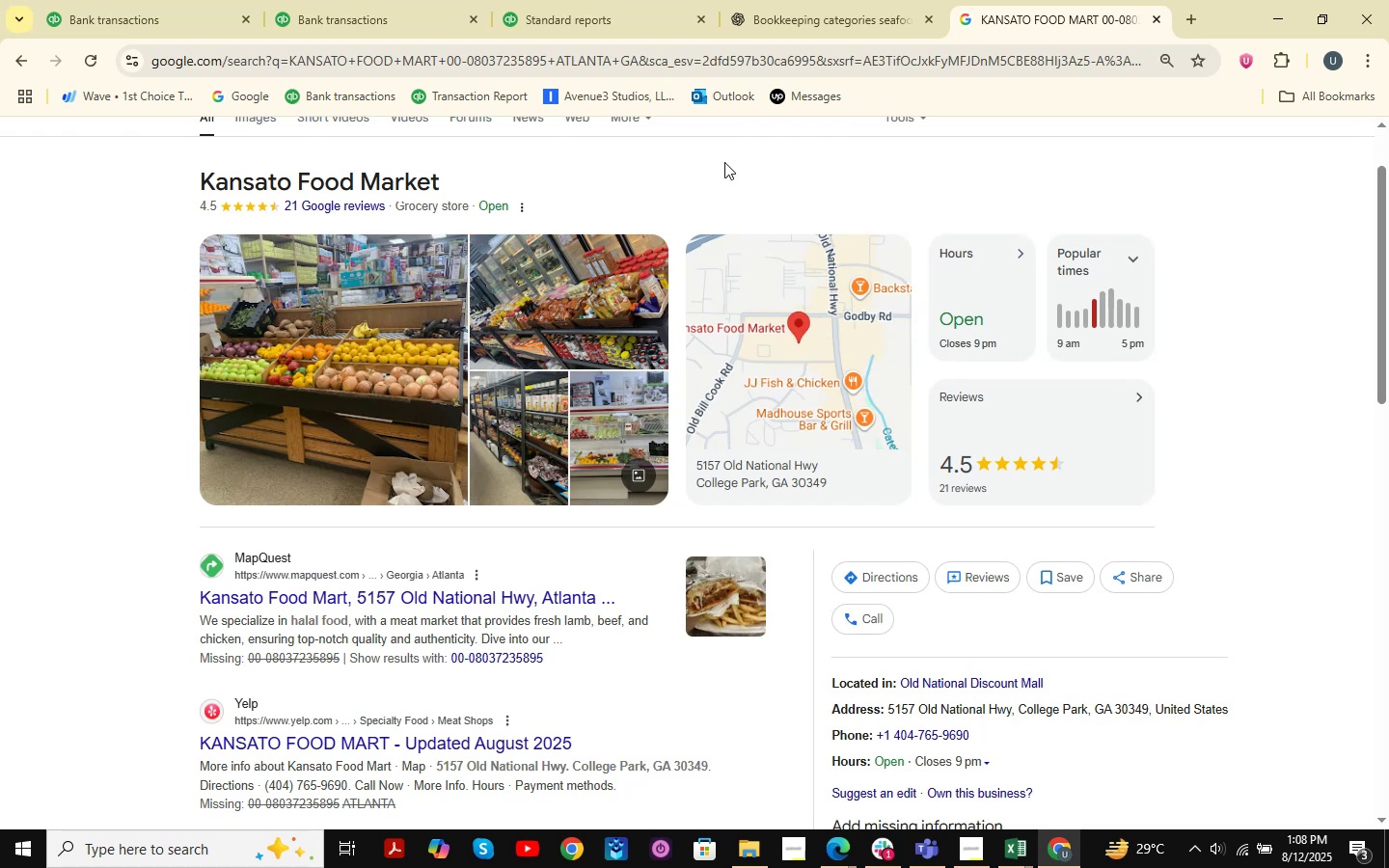 
left_click([99, 5])
 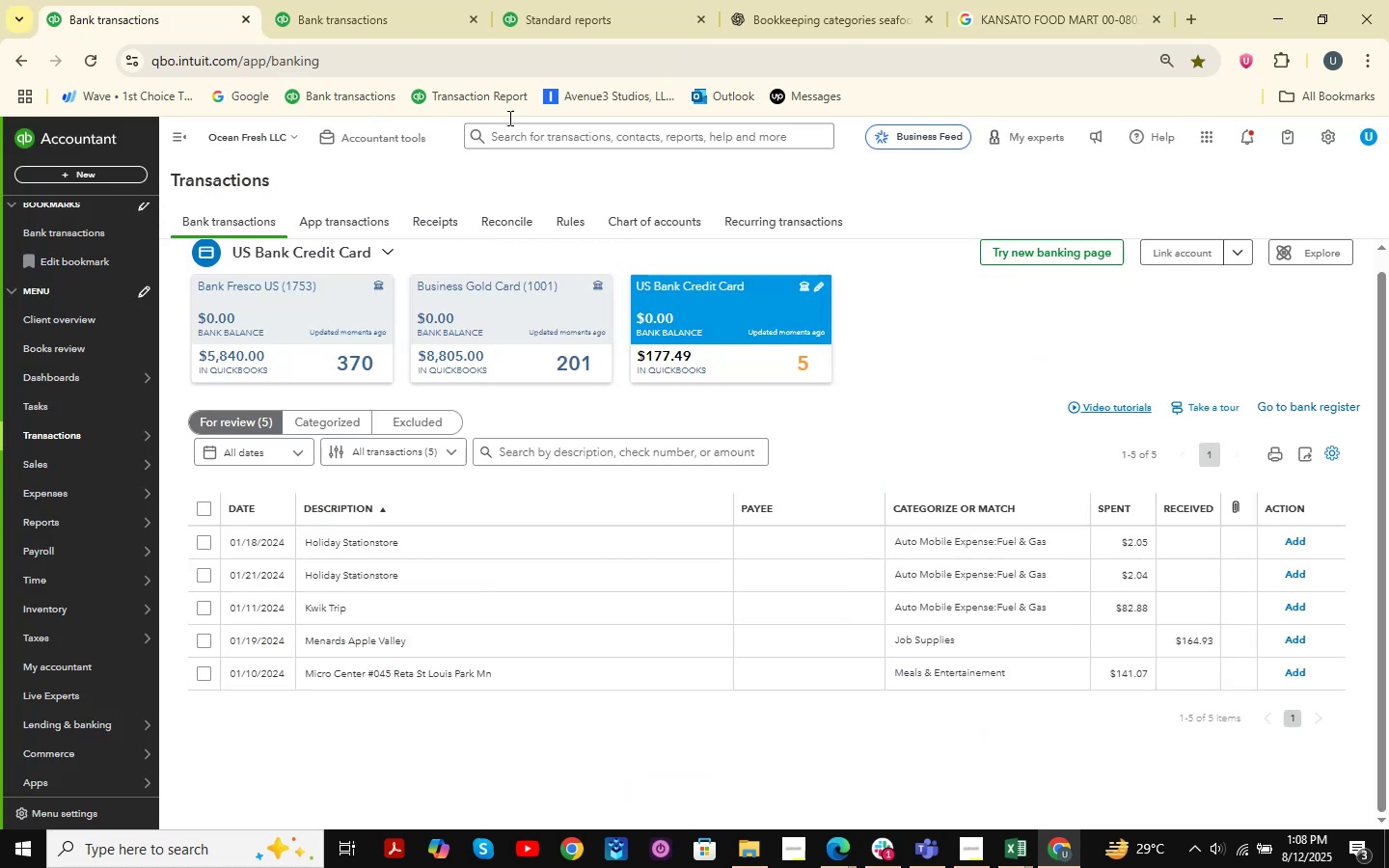 
left_click([369, 0])
 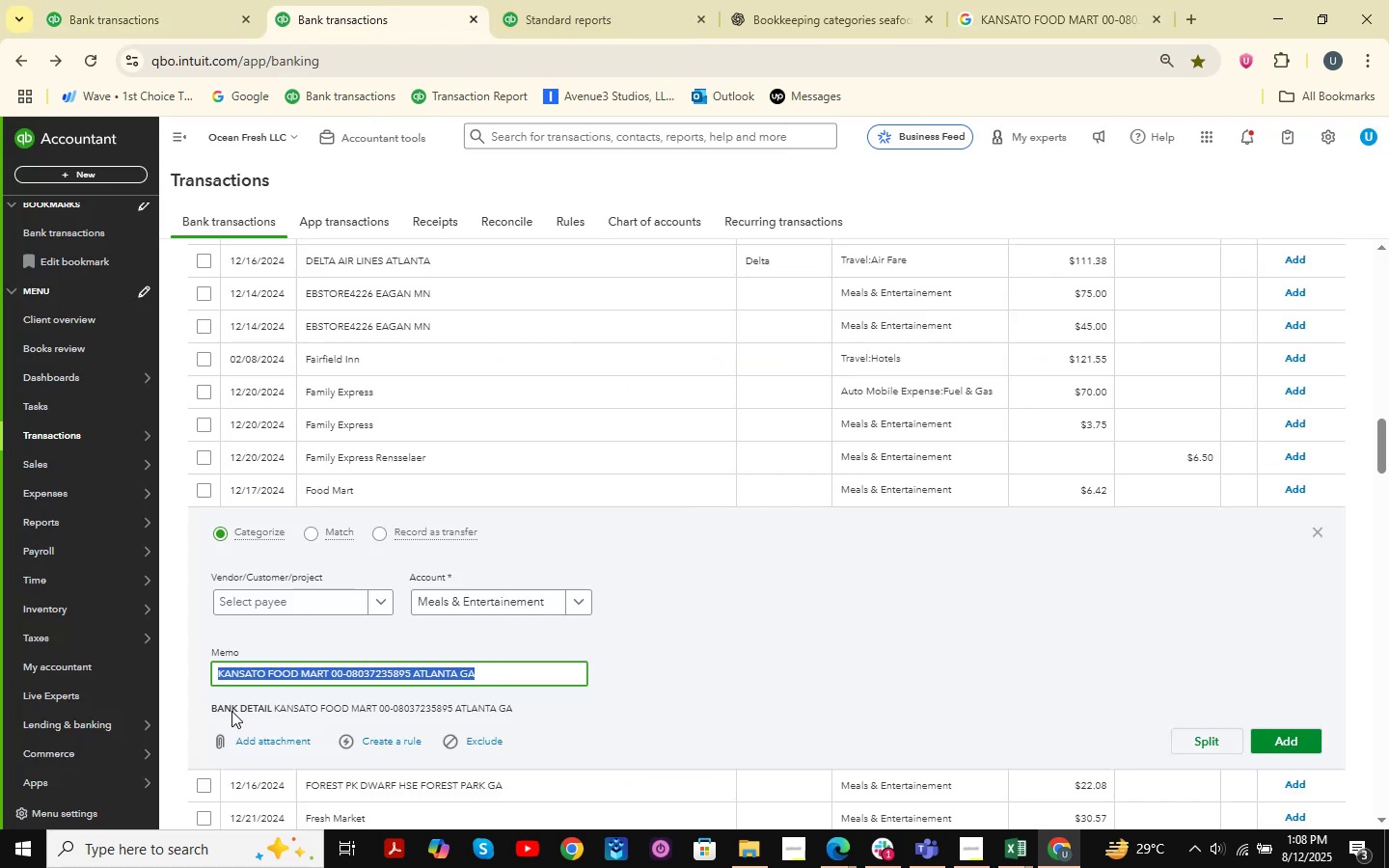 
left_click([317, 669])
 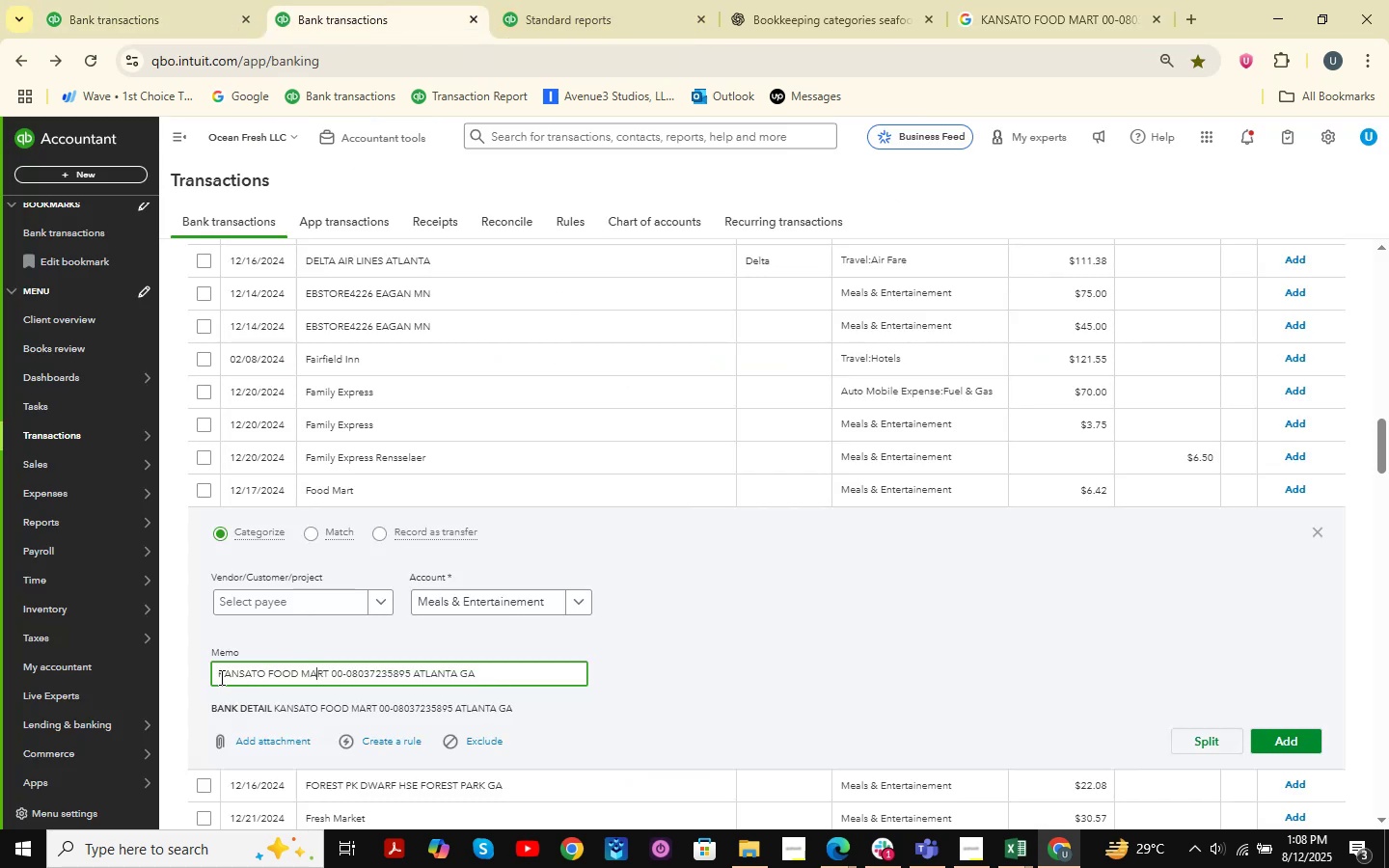 
left_click_drag(start_coordinate=[215, 676], to_coordinate=[327, 682])
 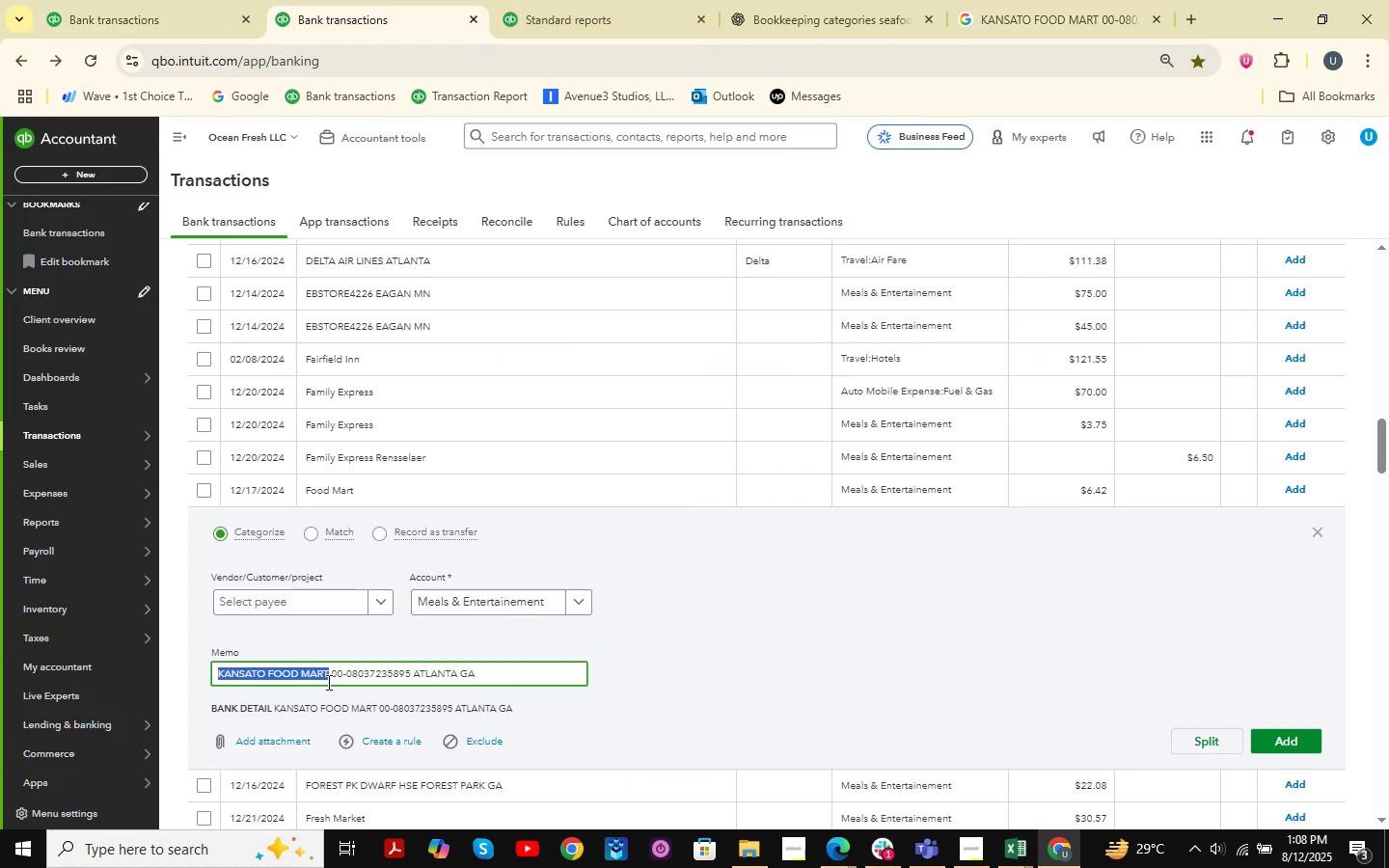 
key(Control+C)
 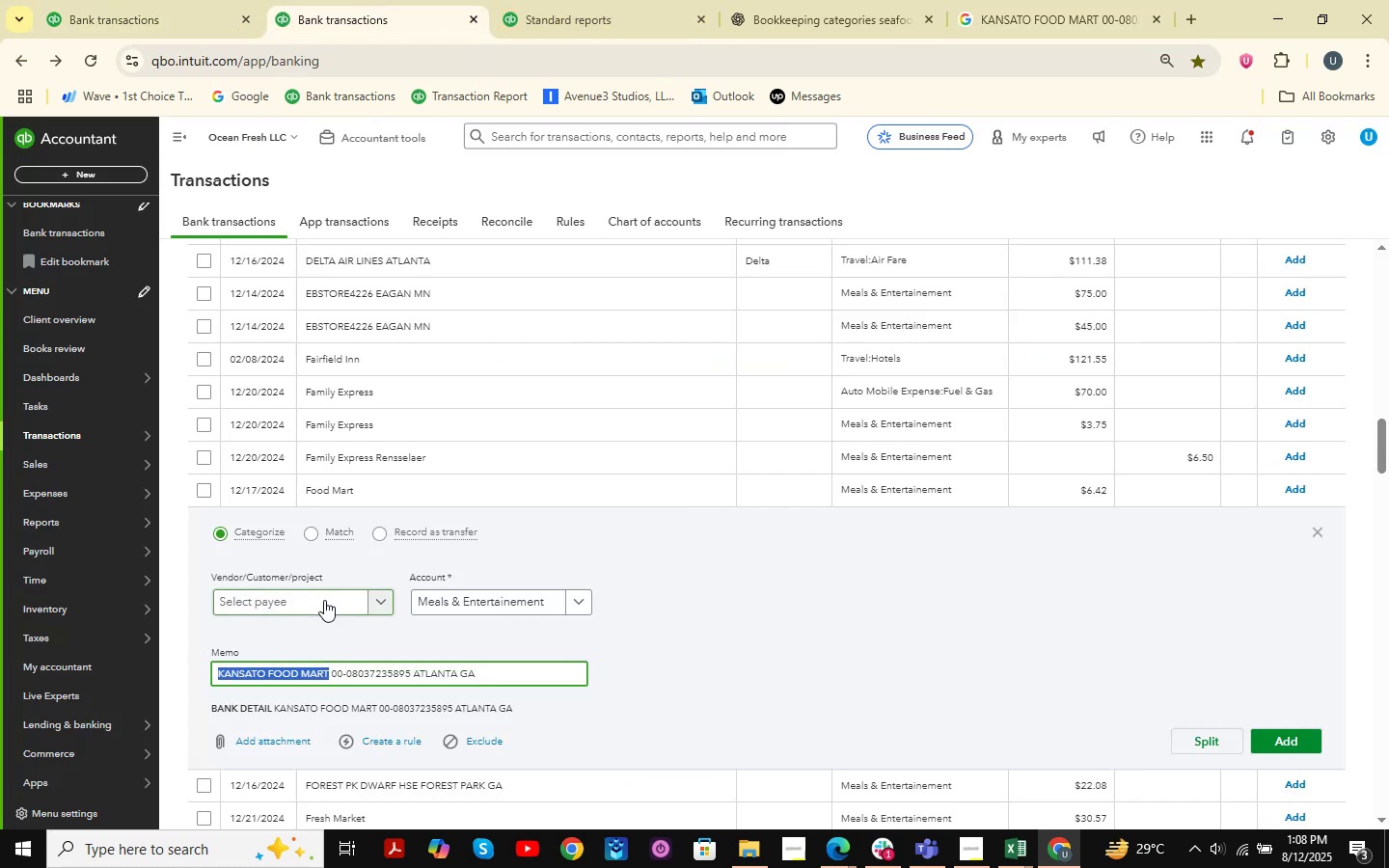 
left_click([324, 600])
 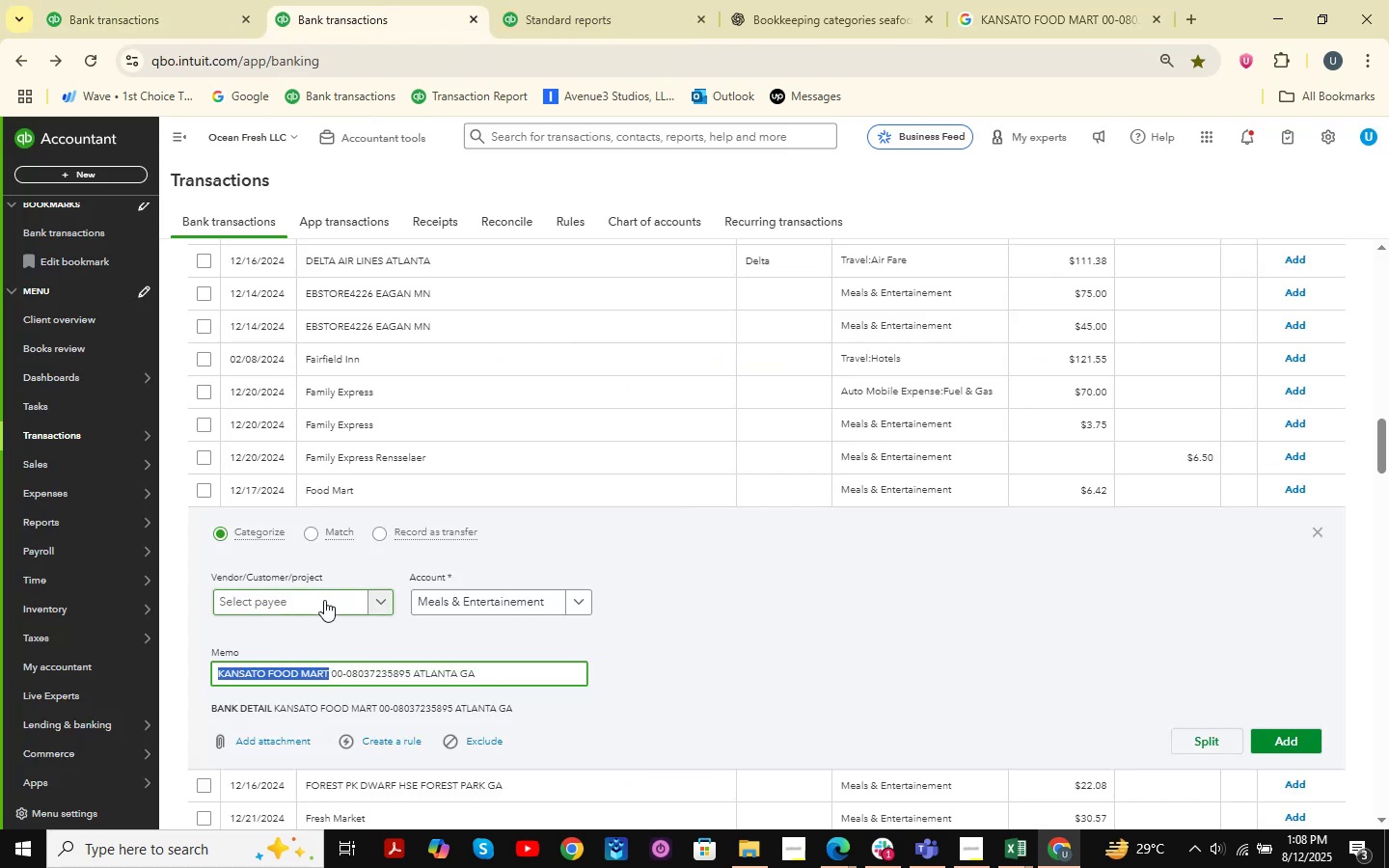 
key(Control+ControlLeft)
 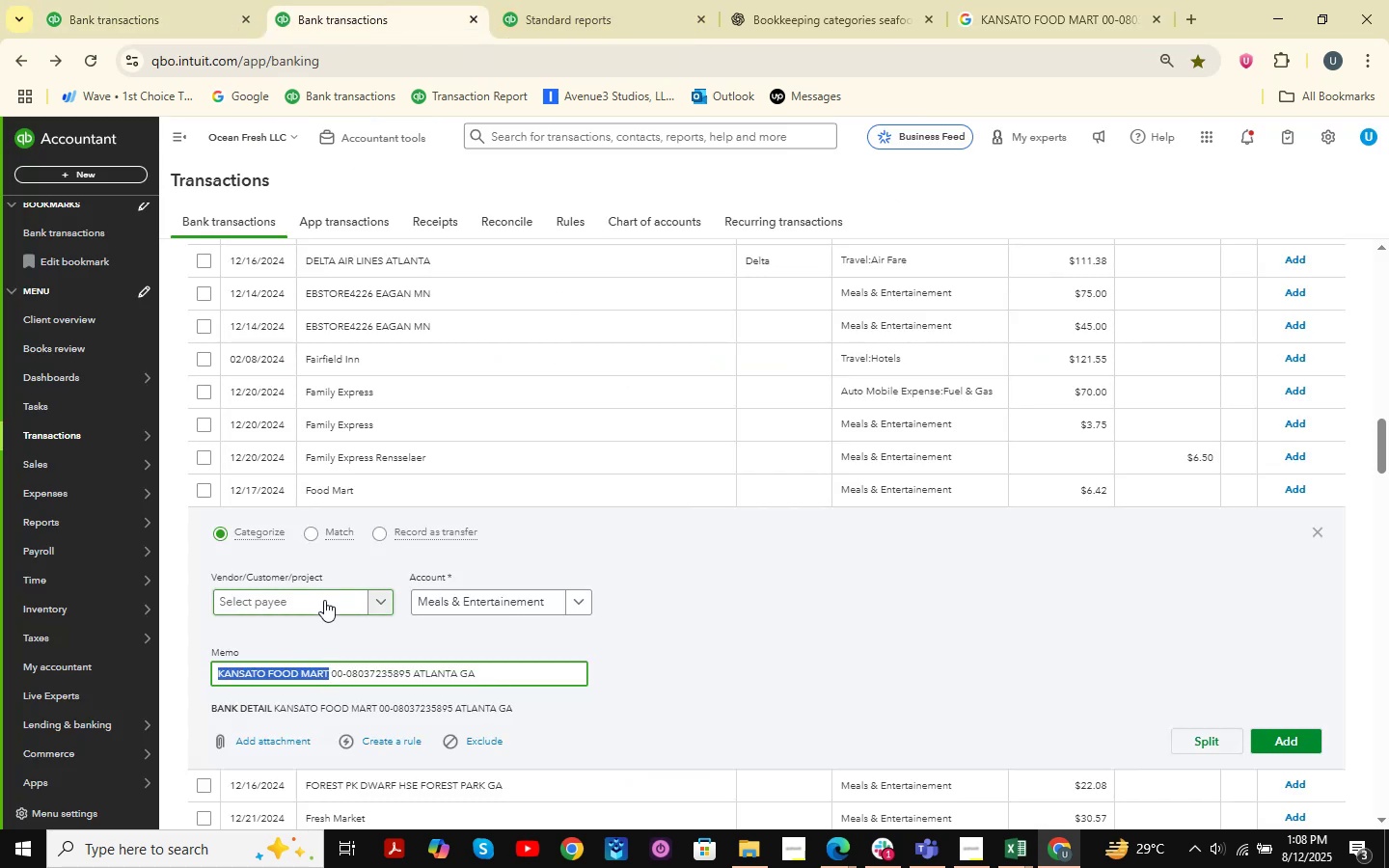 
key(Control+V)
 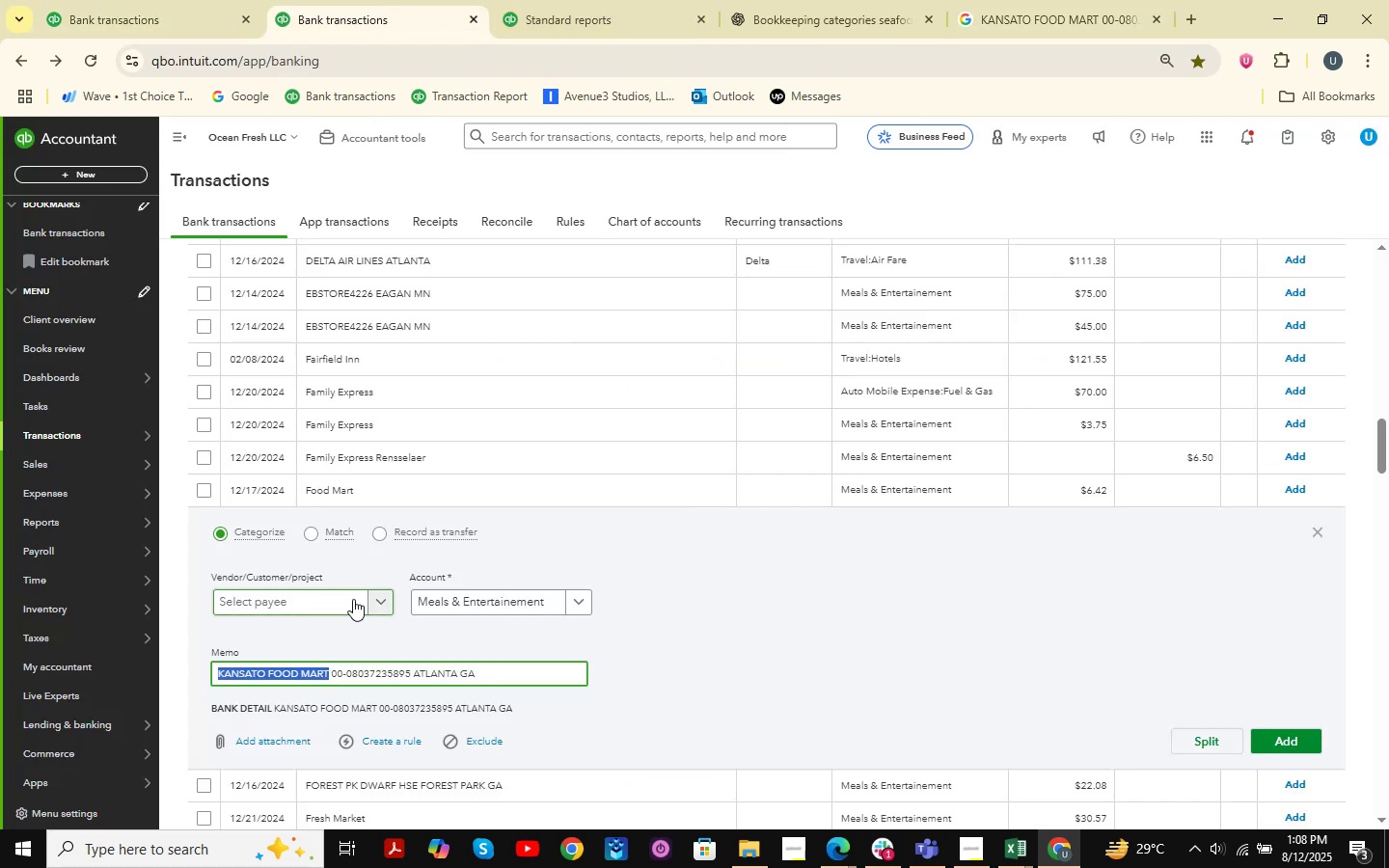 
mouse_move([369, 587])
 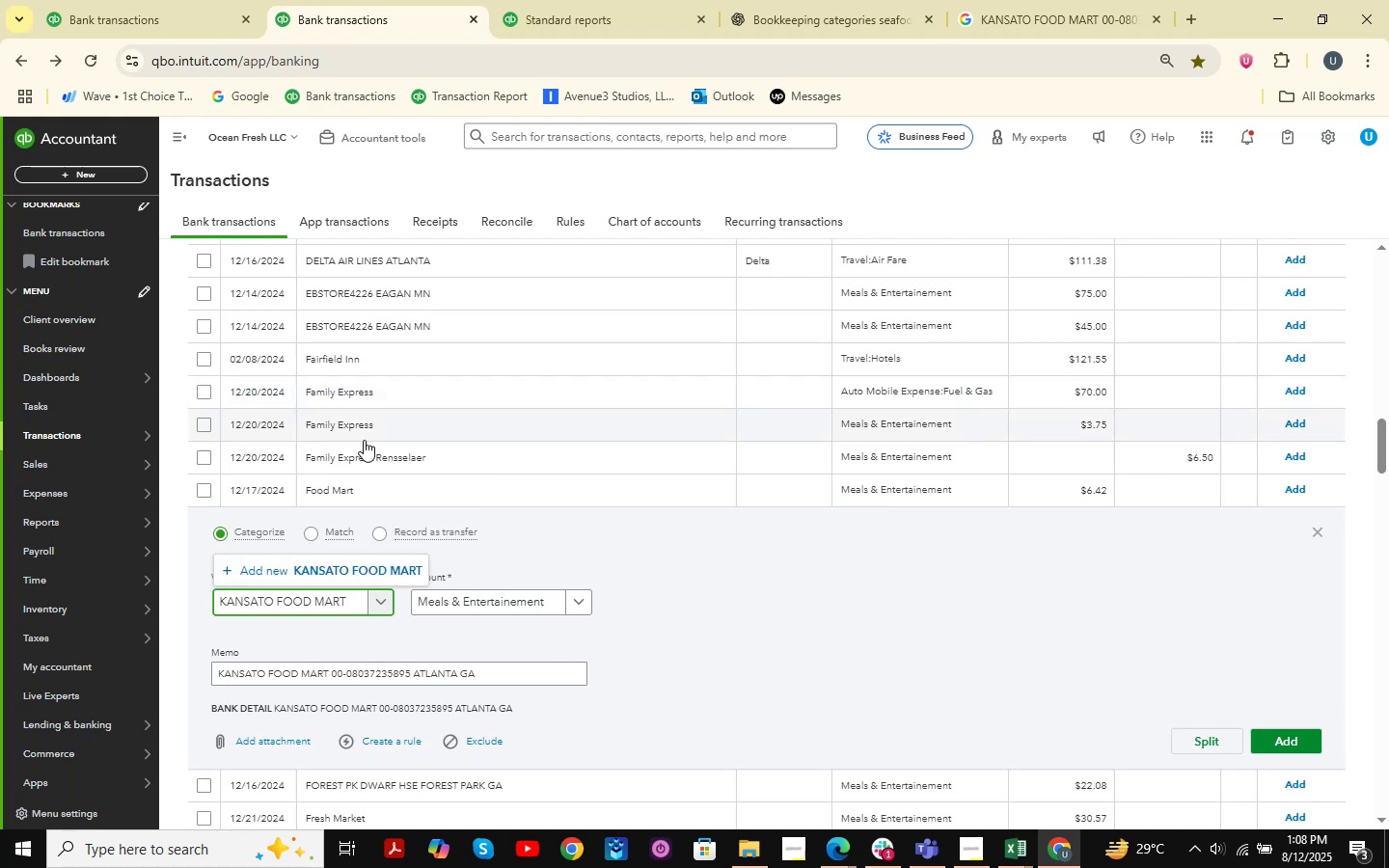 
left_click([312, 578])
 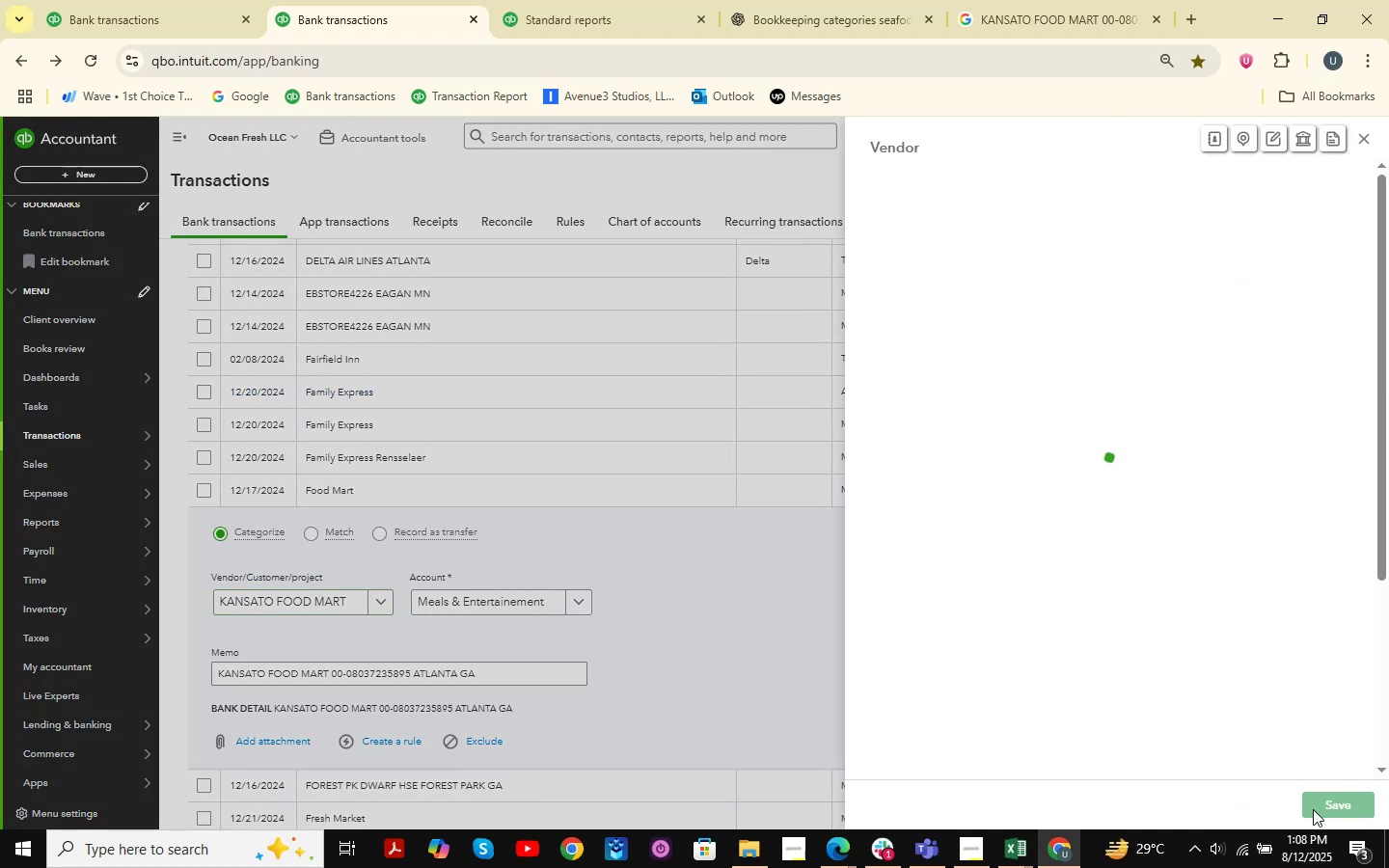 
left_click([1339, 807])
 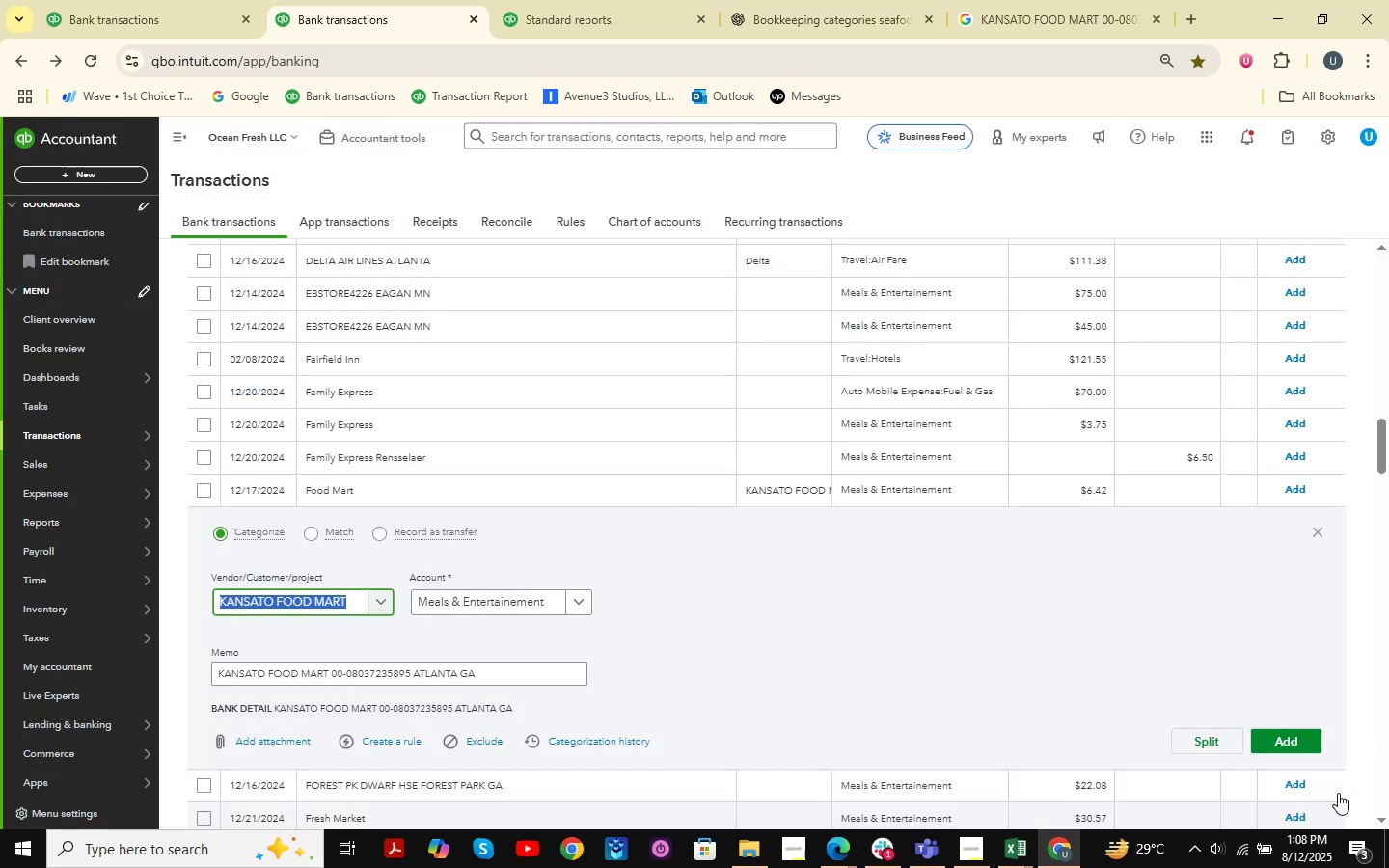 
left_click([1309, 743])
 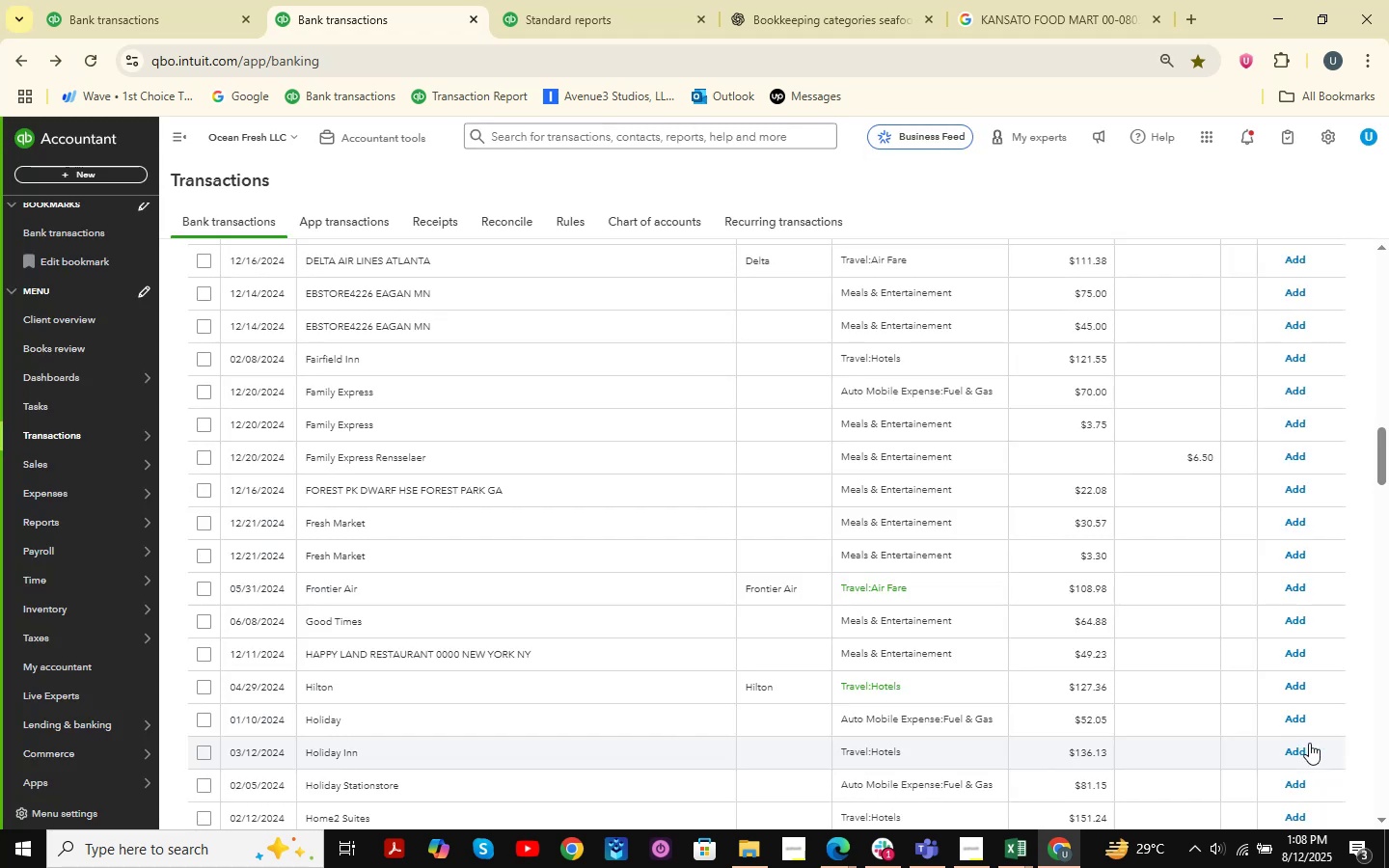 
wait(13.34)
 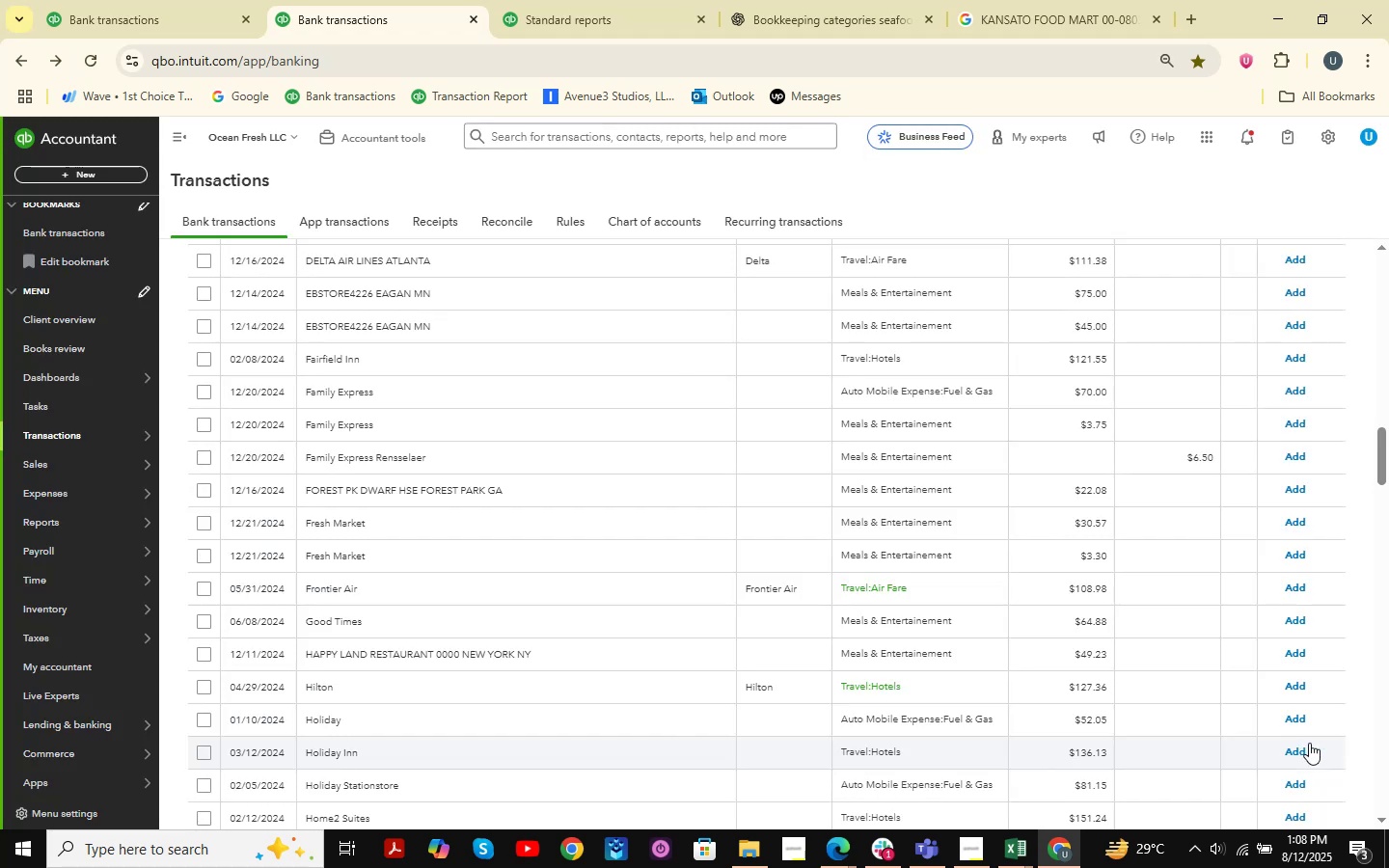 
scroll: coordinate [1095, 815], scroll_direction: down, amount: 4.0
 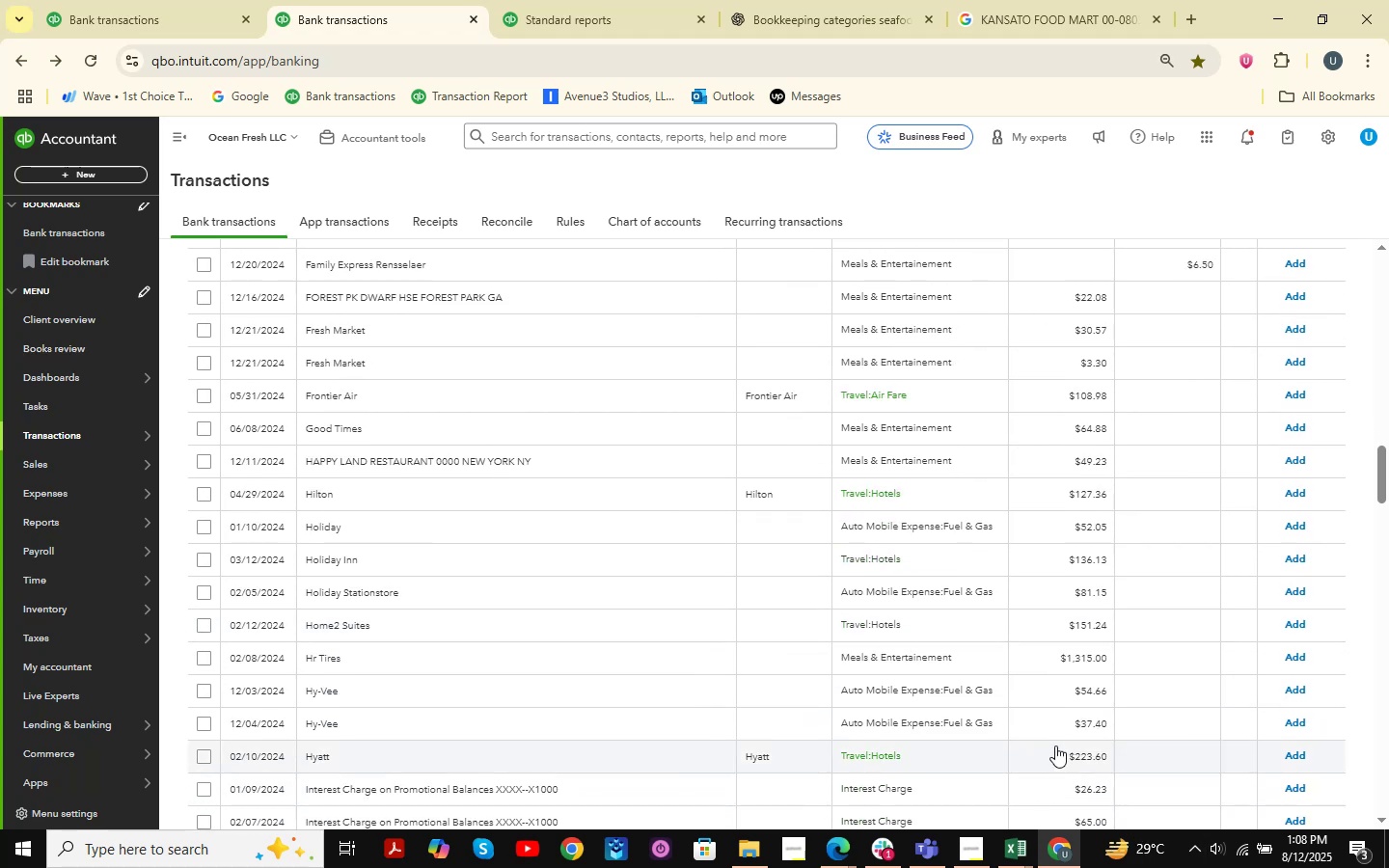 
wait(6.51)
 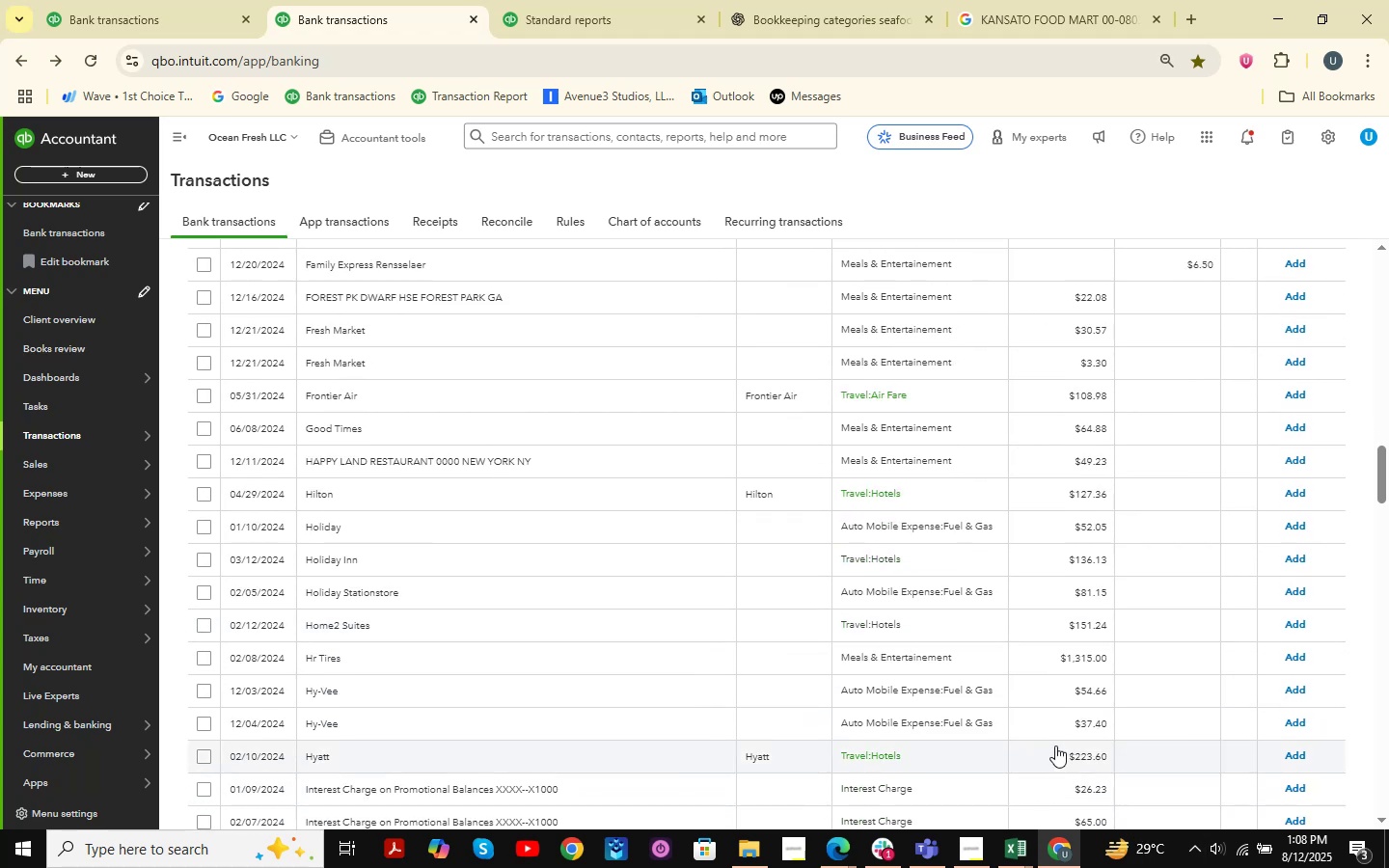 
mouse_move([932, 849])
 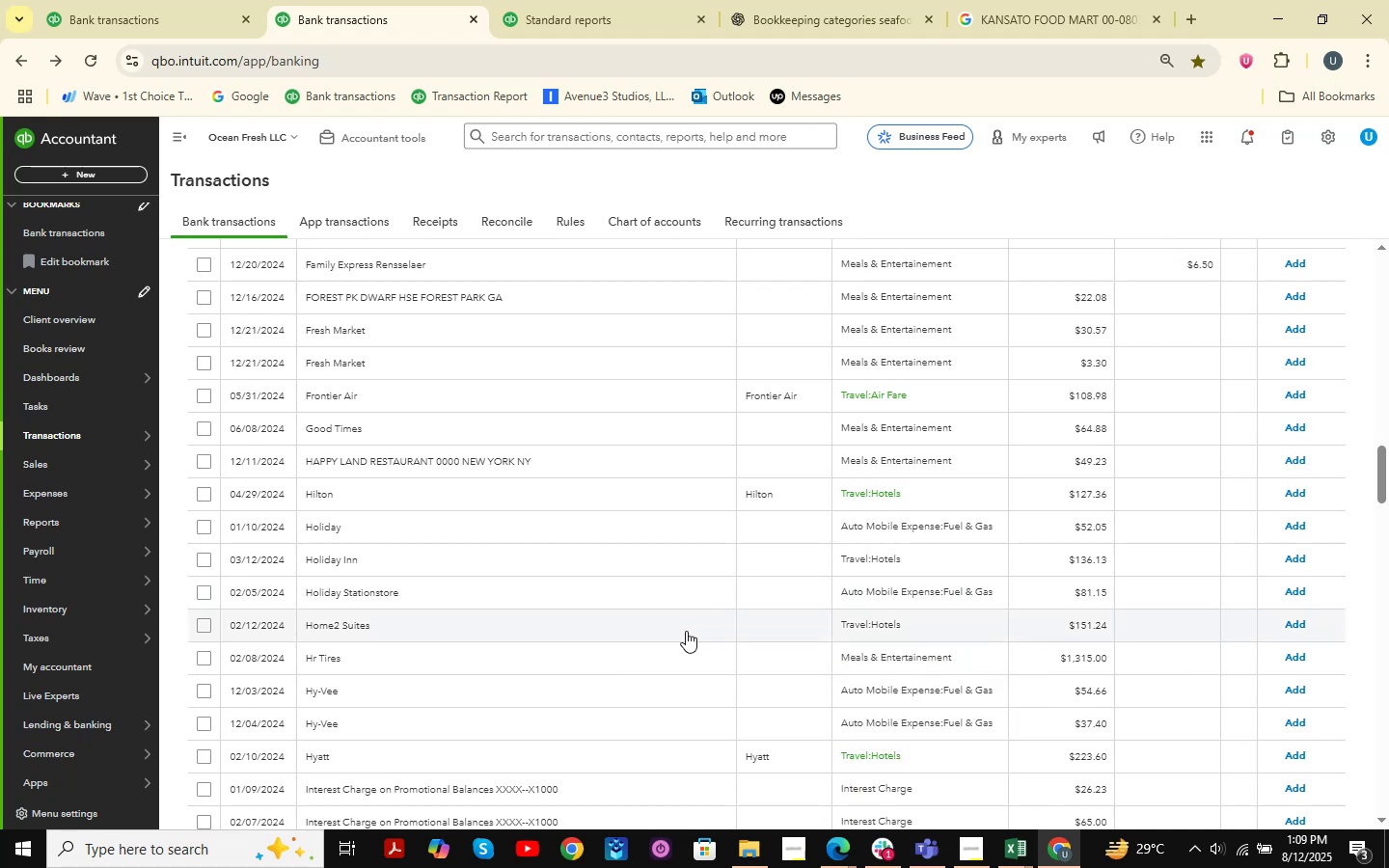 
wait(5.45)
 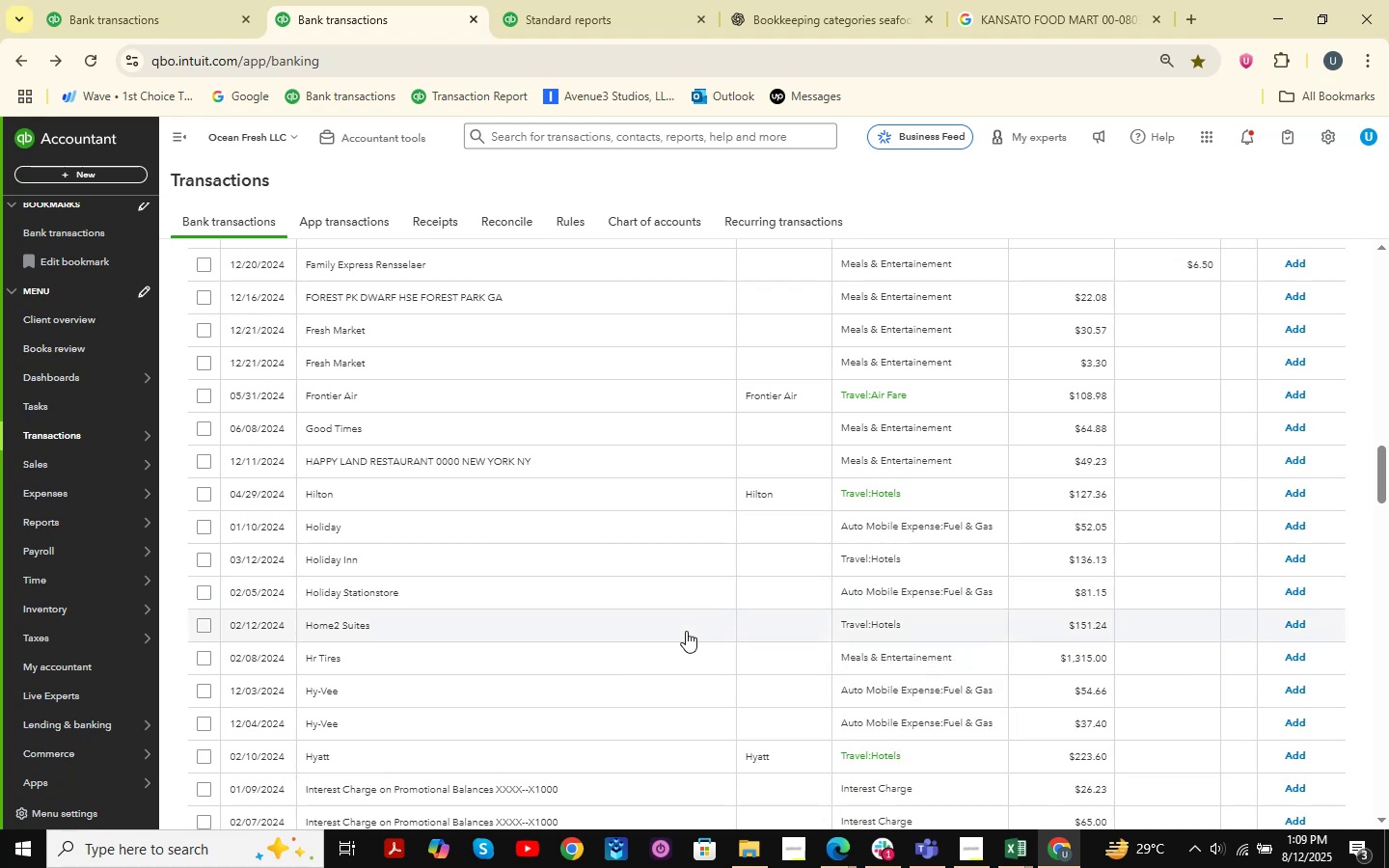 
scroll: coordinate [655, 728], scroll_direction: down, amount: 7.0
 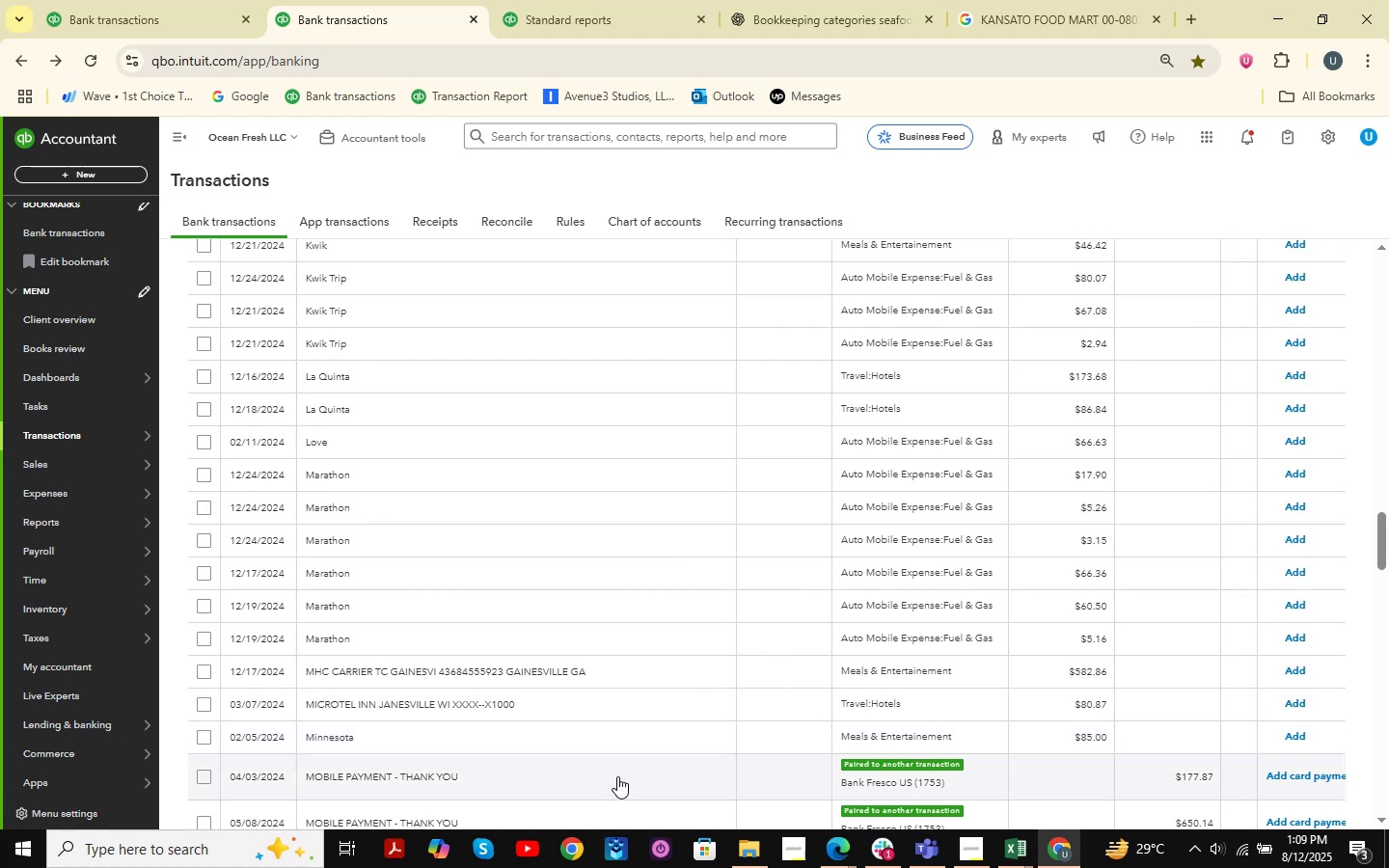 
wait(15.25)
 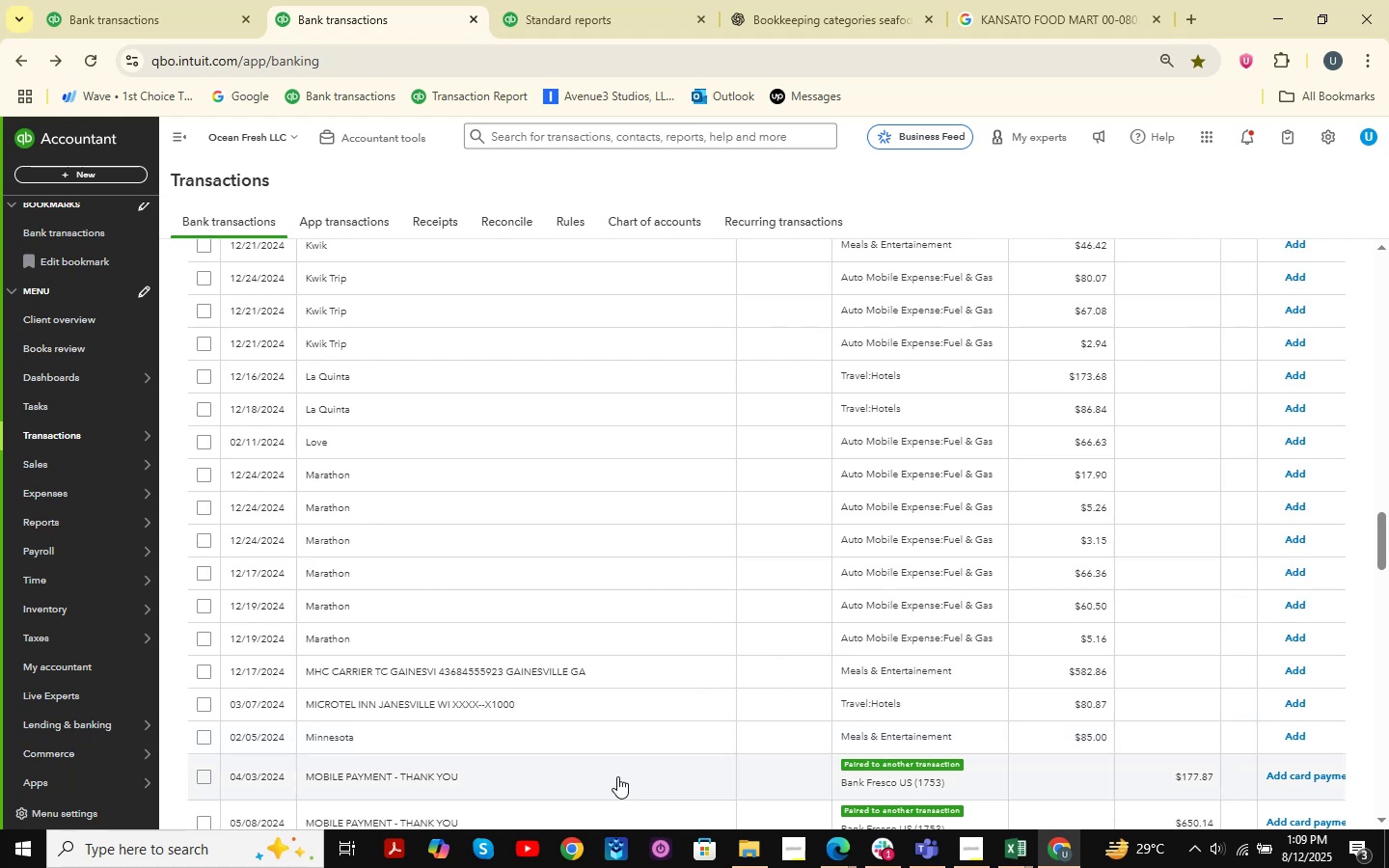 
scroll: coordinate [546, 867], scroll_direction: down, amount: 11.0
 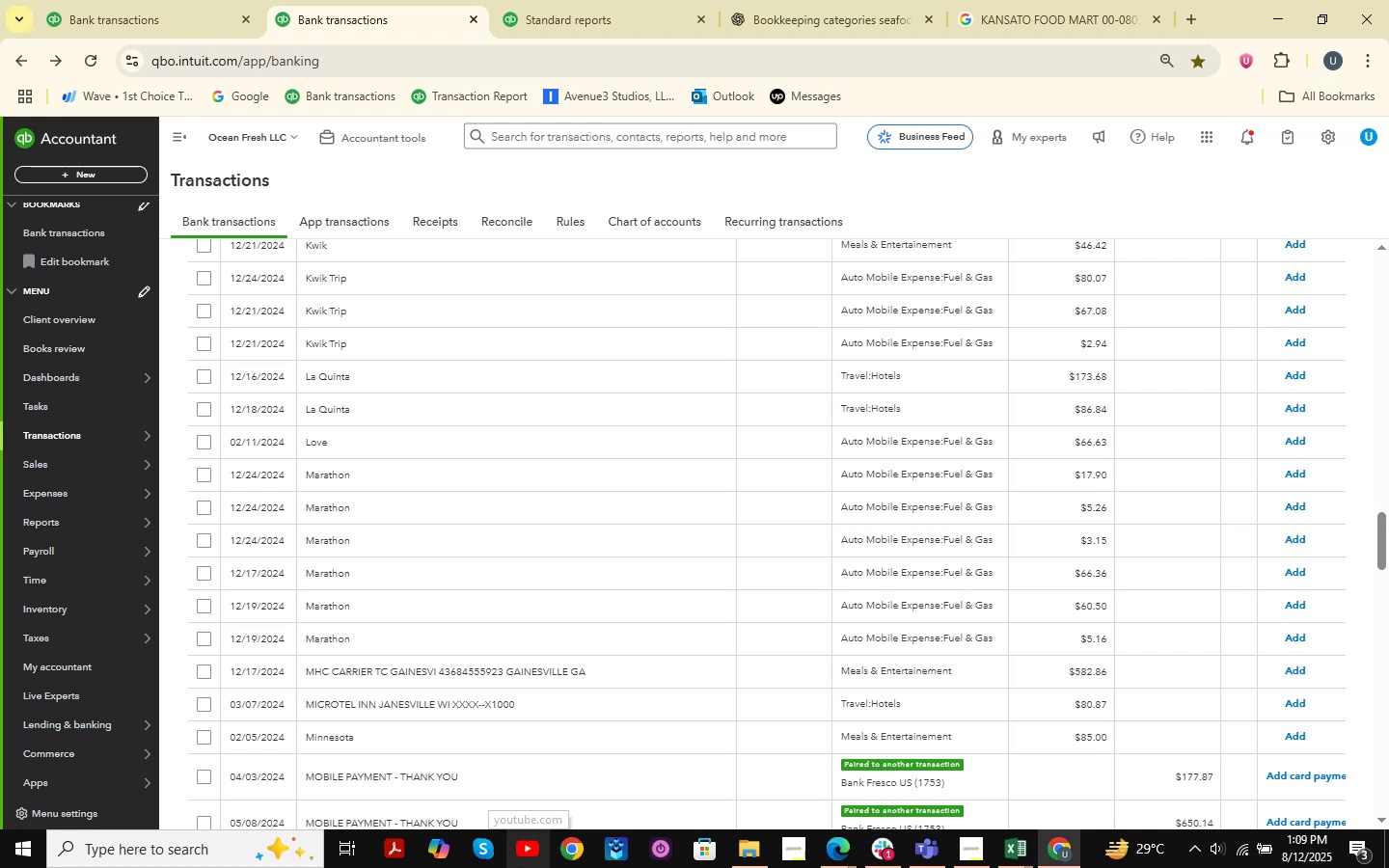 
wait(9.45)
 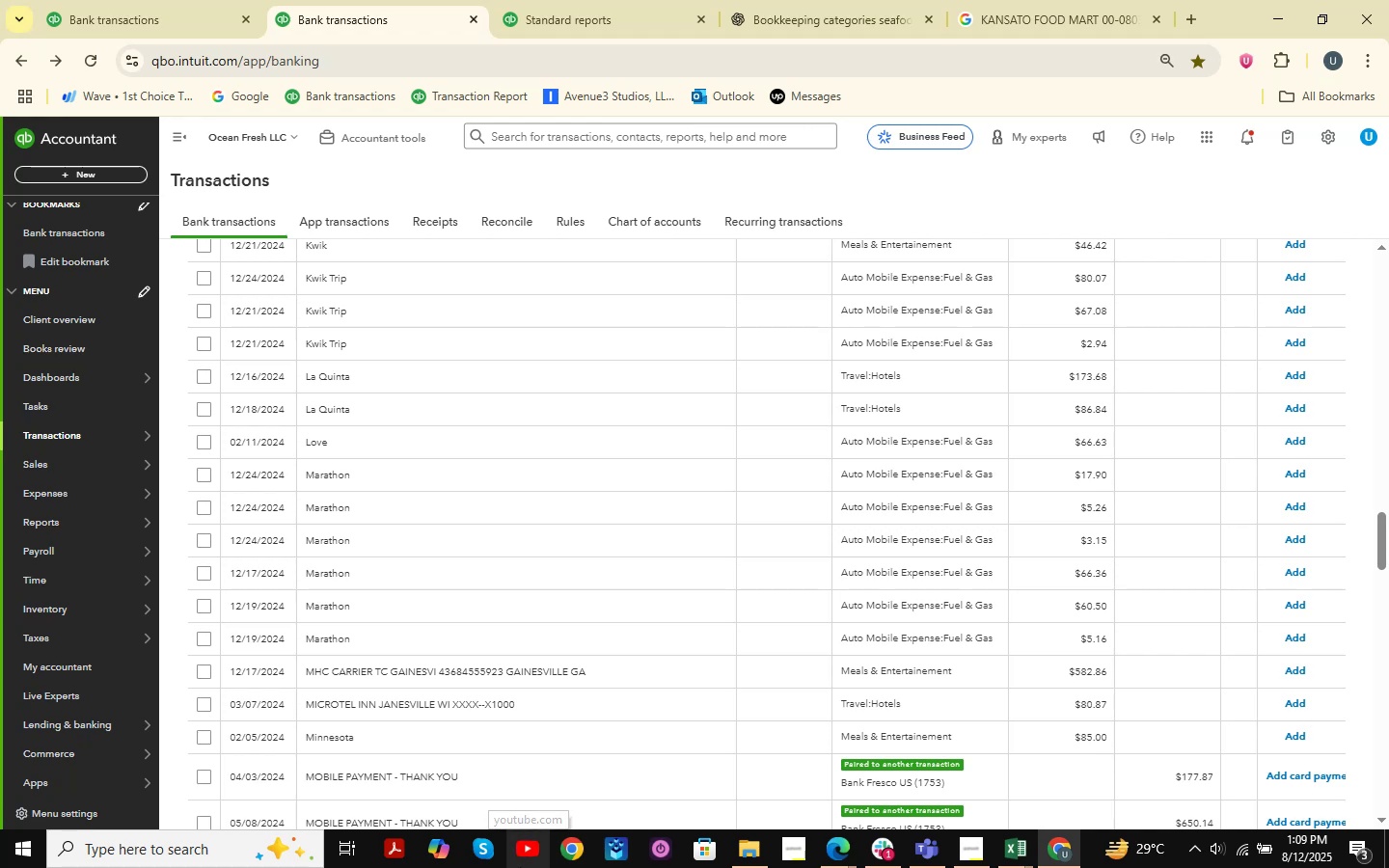 
scroll: coordinate [493, 612], scroll_direction: up, amount: 19.0
 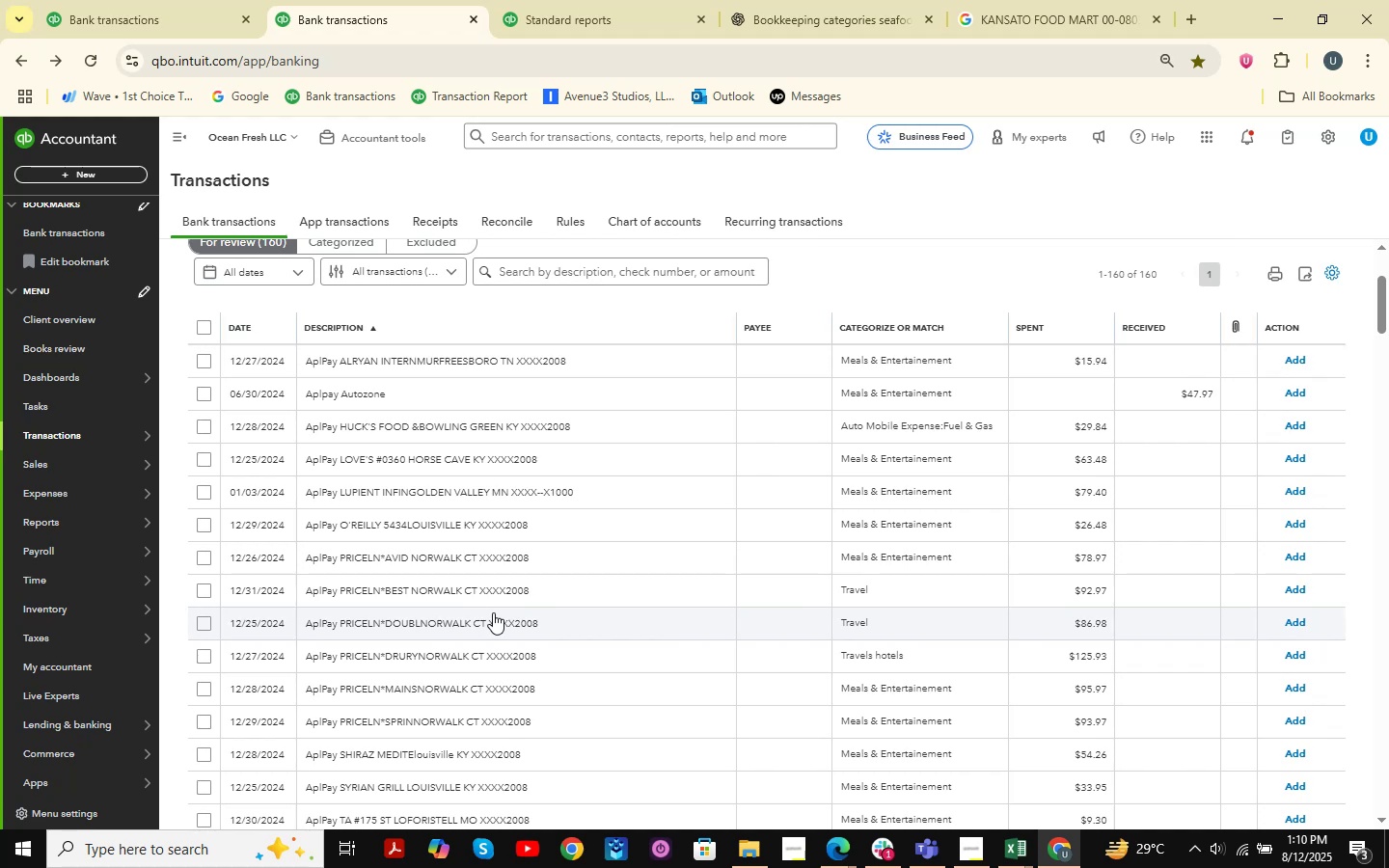 
wait(27.79)
 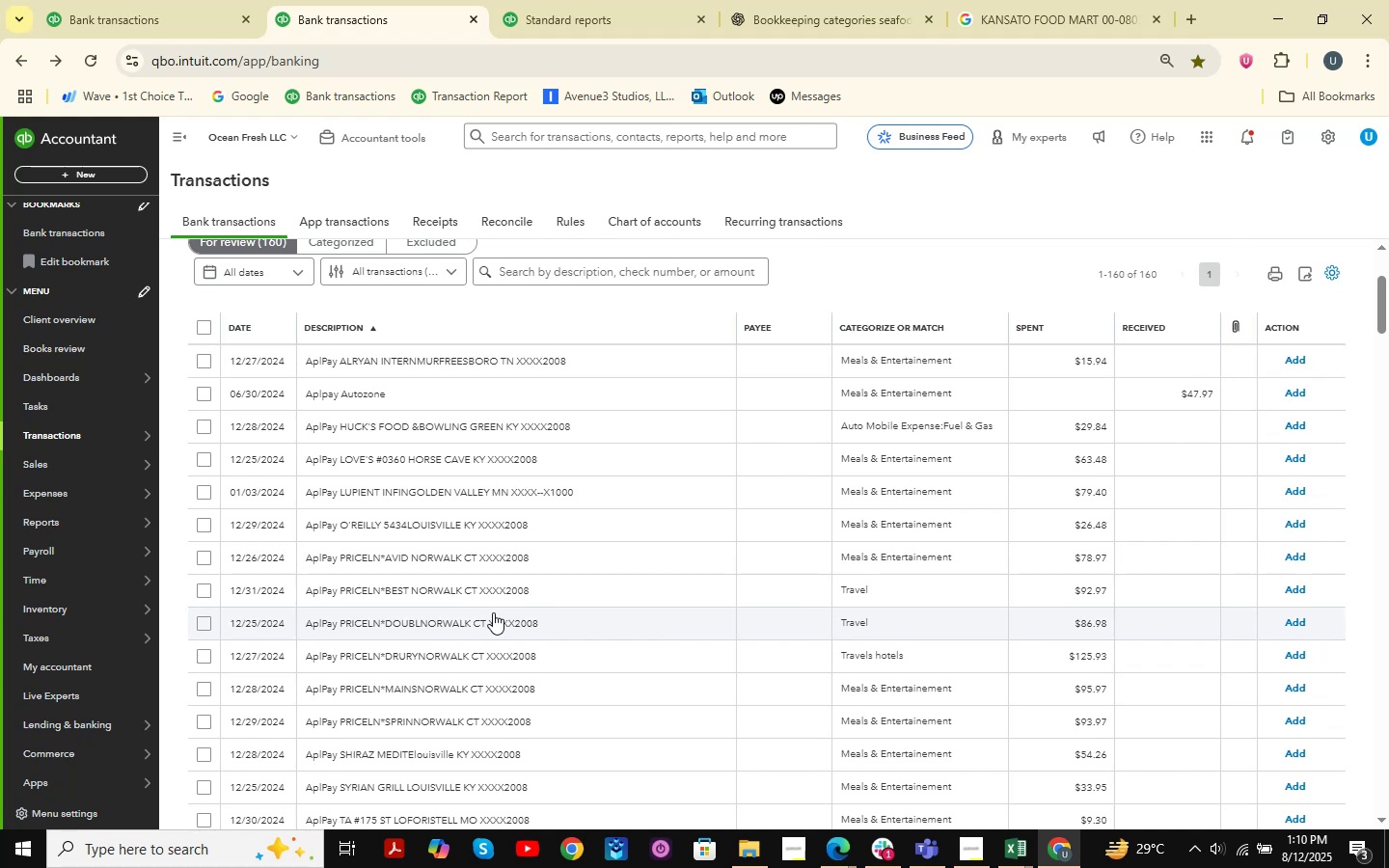 
scroll: coordinate [212, 738], scroll_direction: down, amount: 7.0
 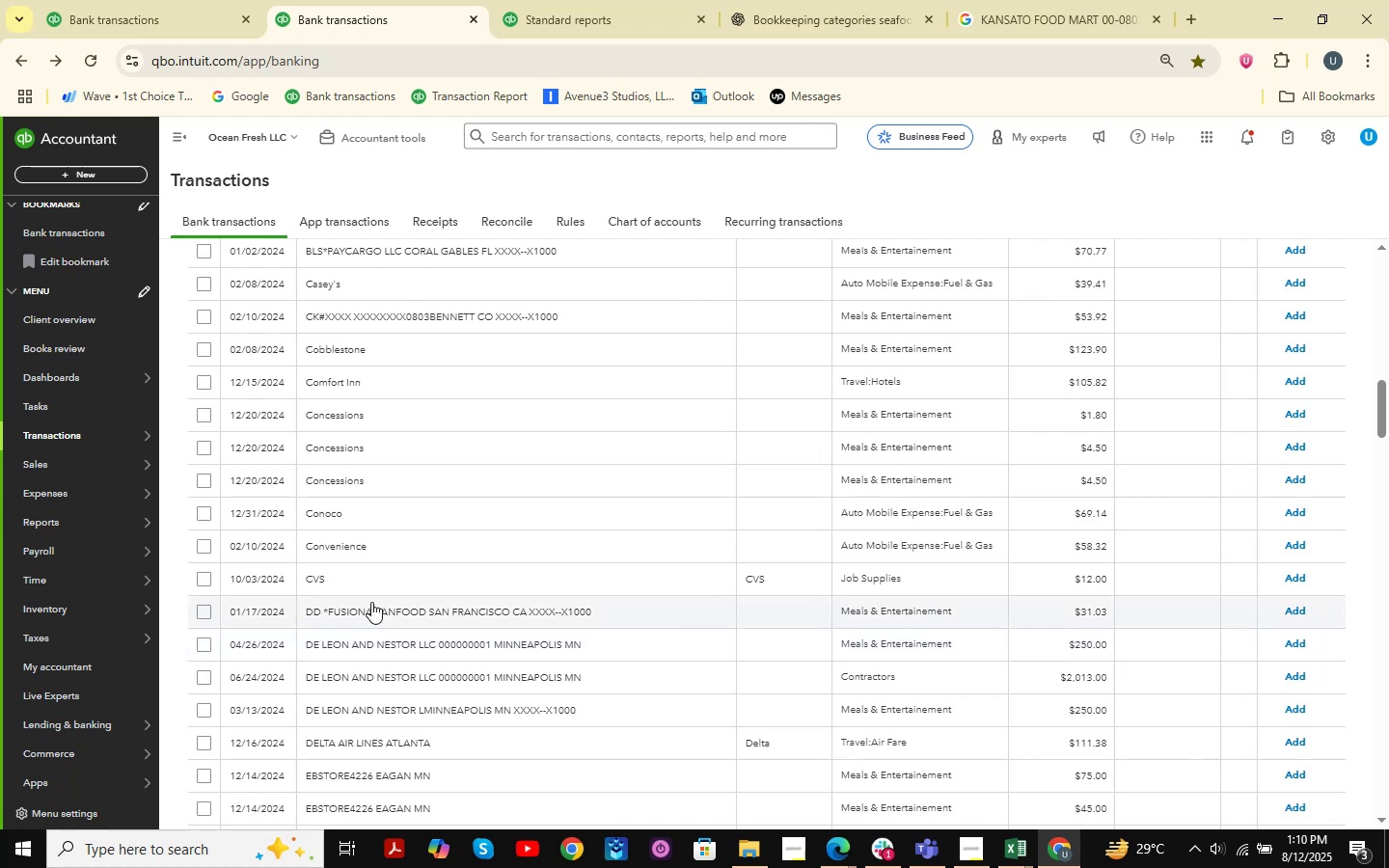 
scroll: coordinate [356, 604], scroll_direction: up, amount: 5.0
 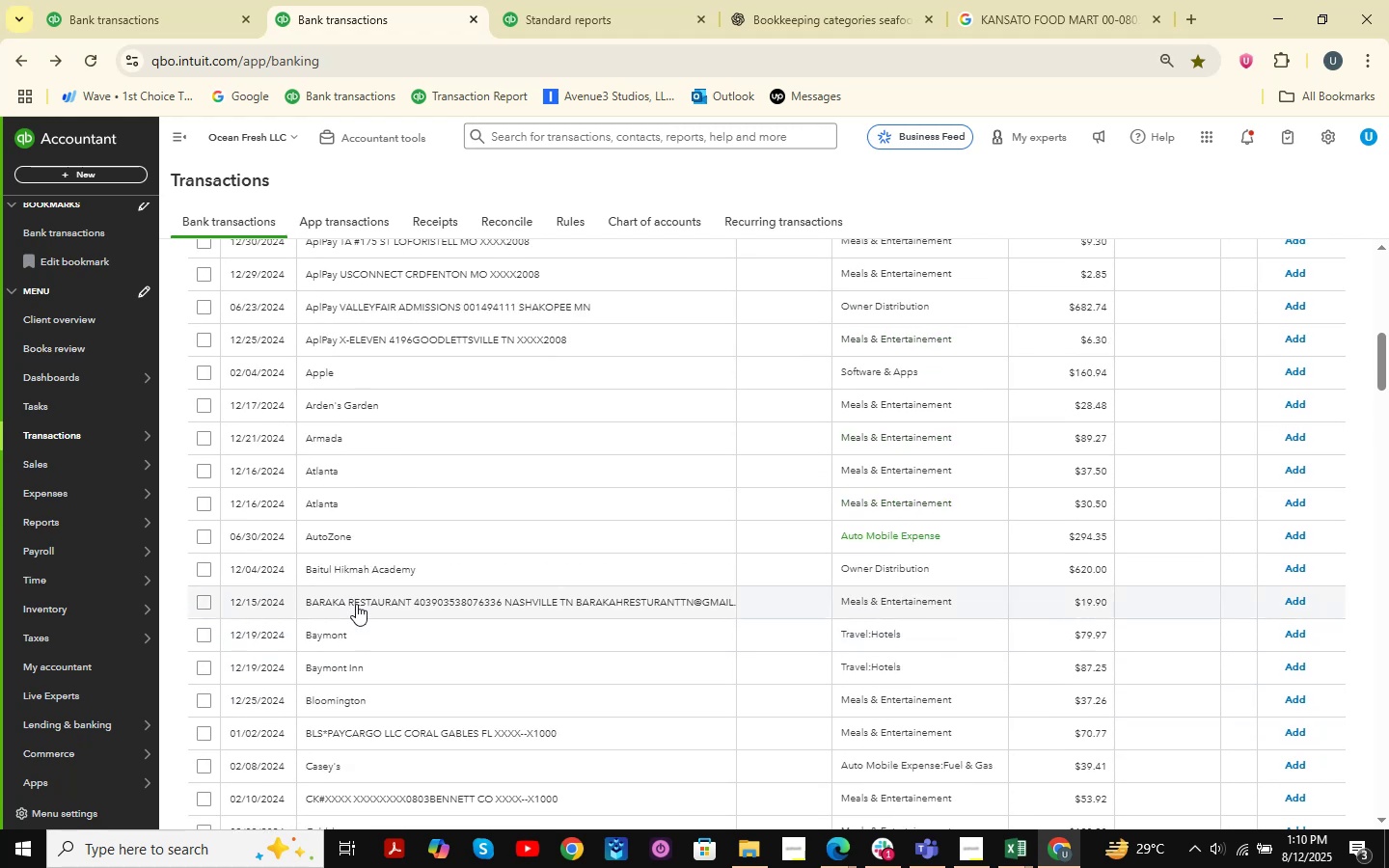 
wait(8.58)
 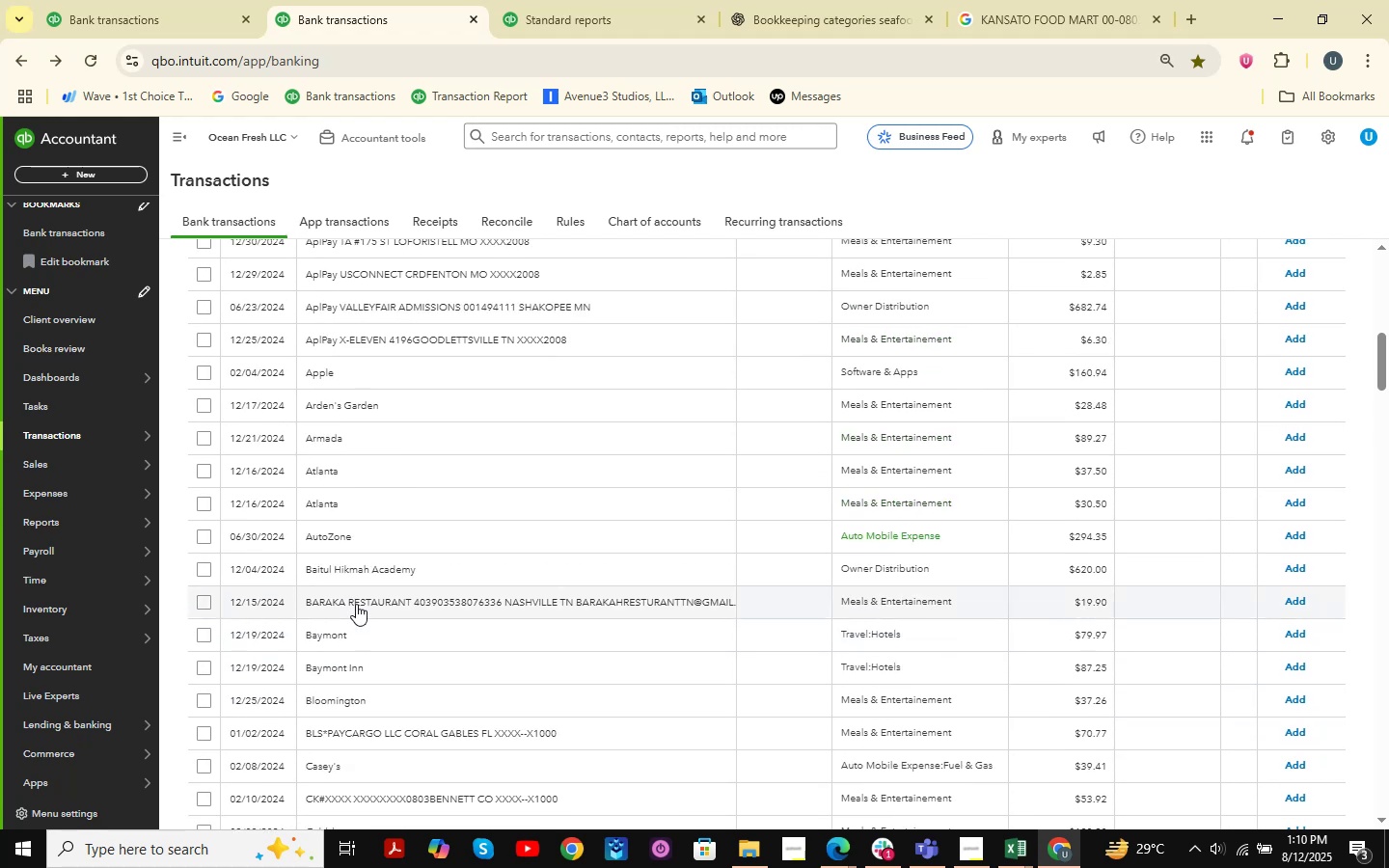 
scroll: coordinate [401, 603], scroll_direction: down, amount: 4.0
 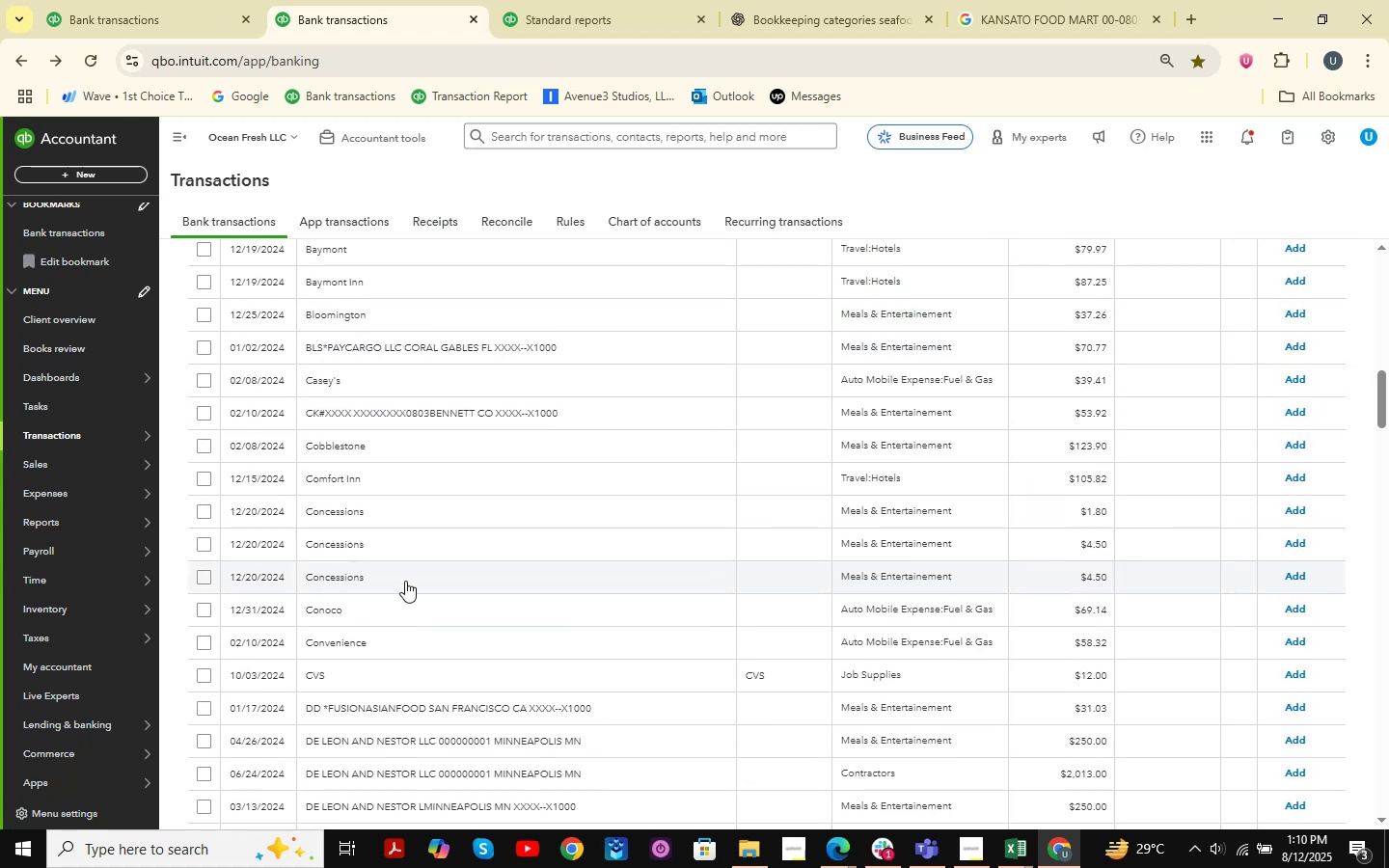 
scroll: coordinate [405, 580], scroll_direction: up, amount: 17.0
 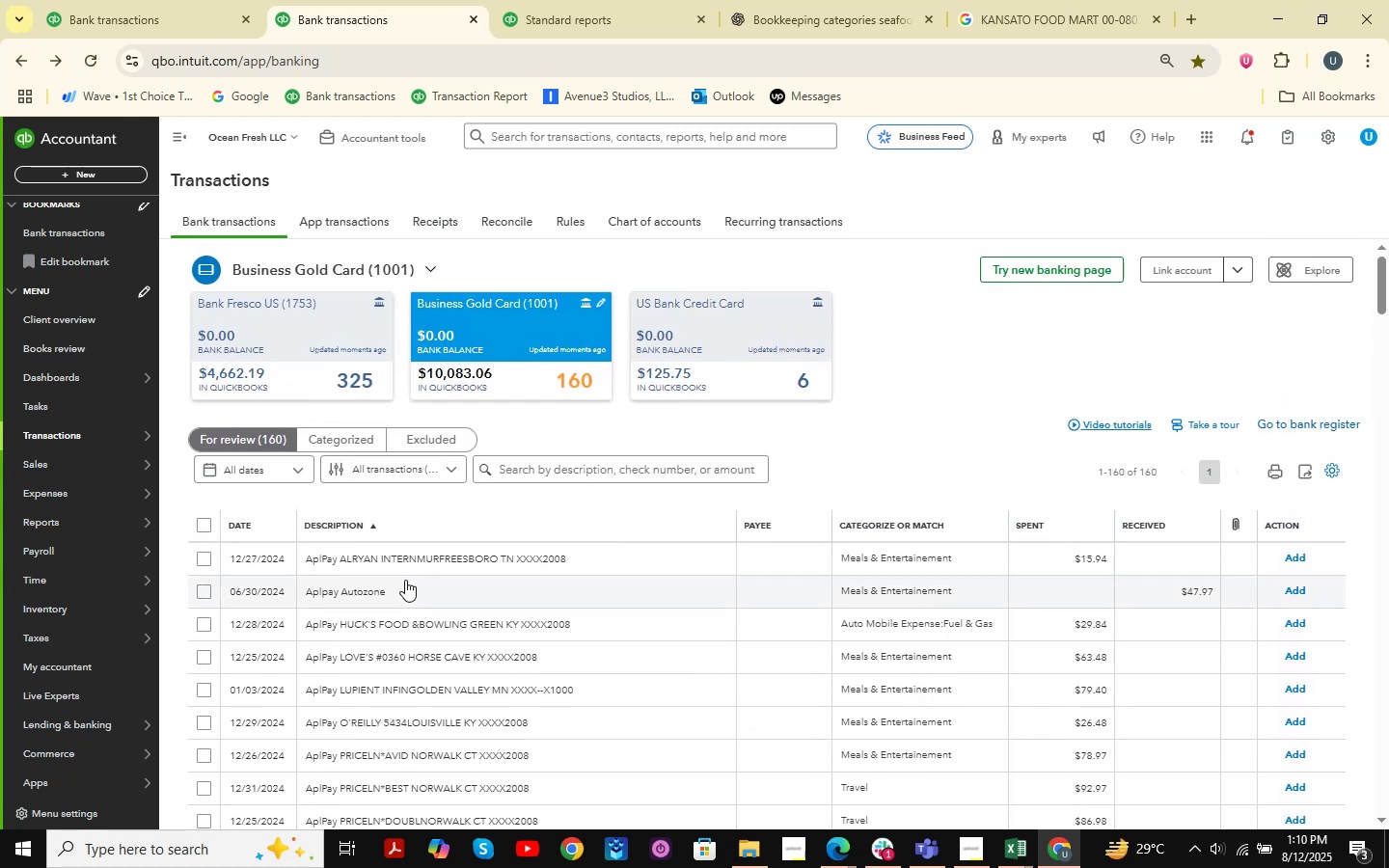 
scroll: coordinate [405, 580], scroll_direction: down, amount: 11.0
 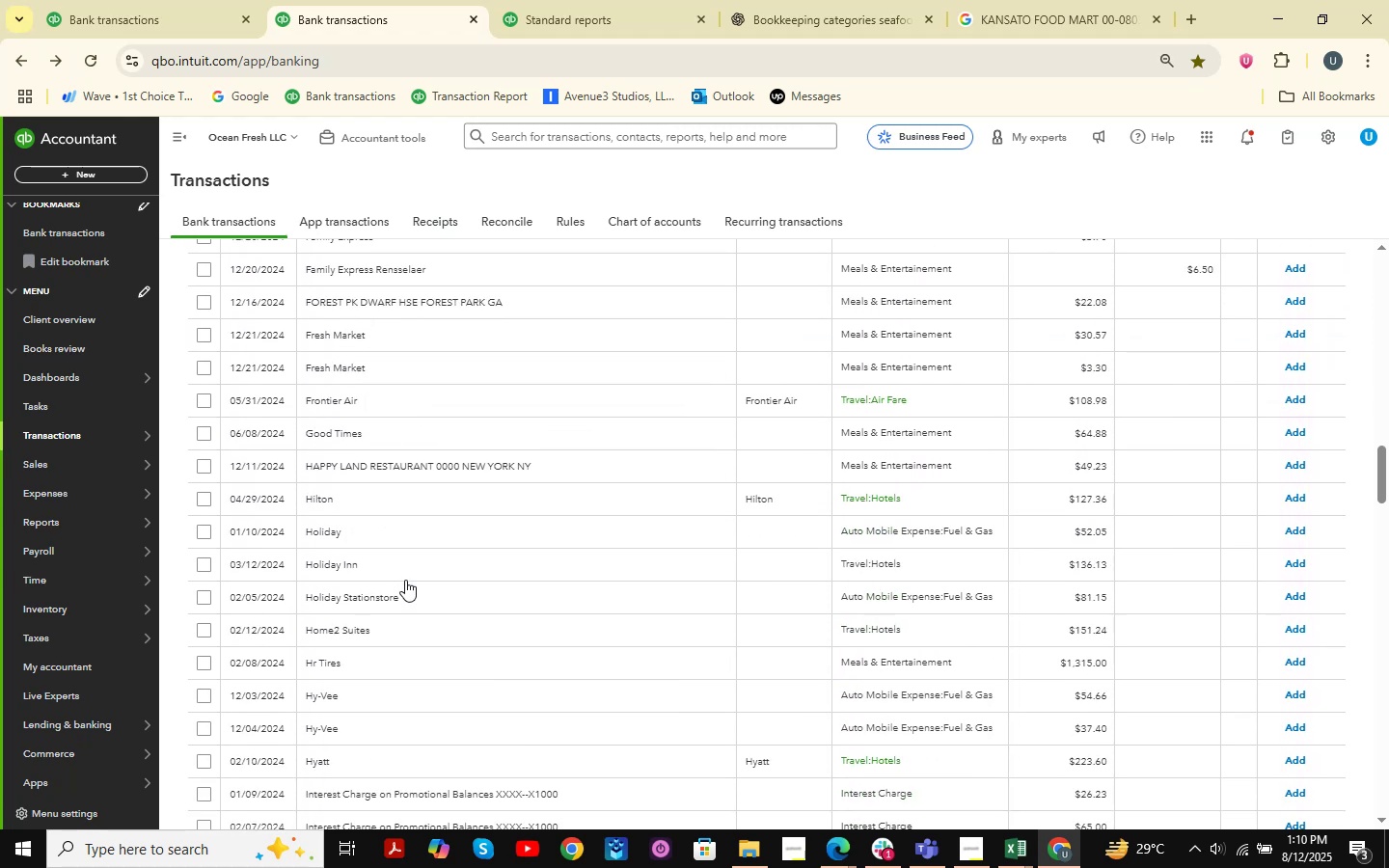 
scroll: coordinate [306, 463], scroll_direction: up, amount: 2.0
 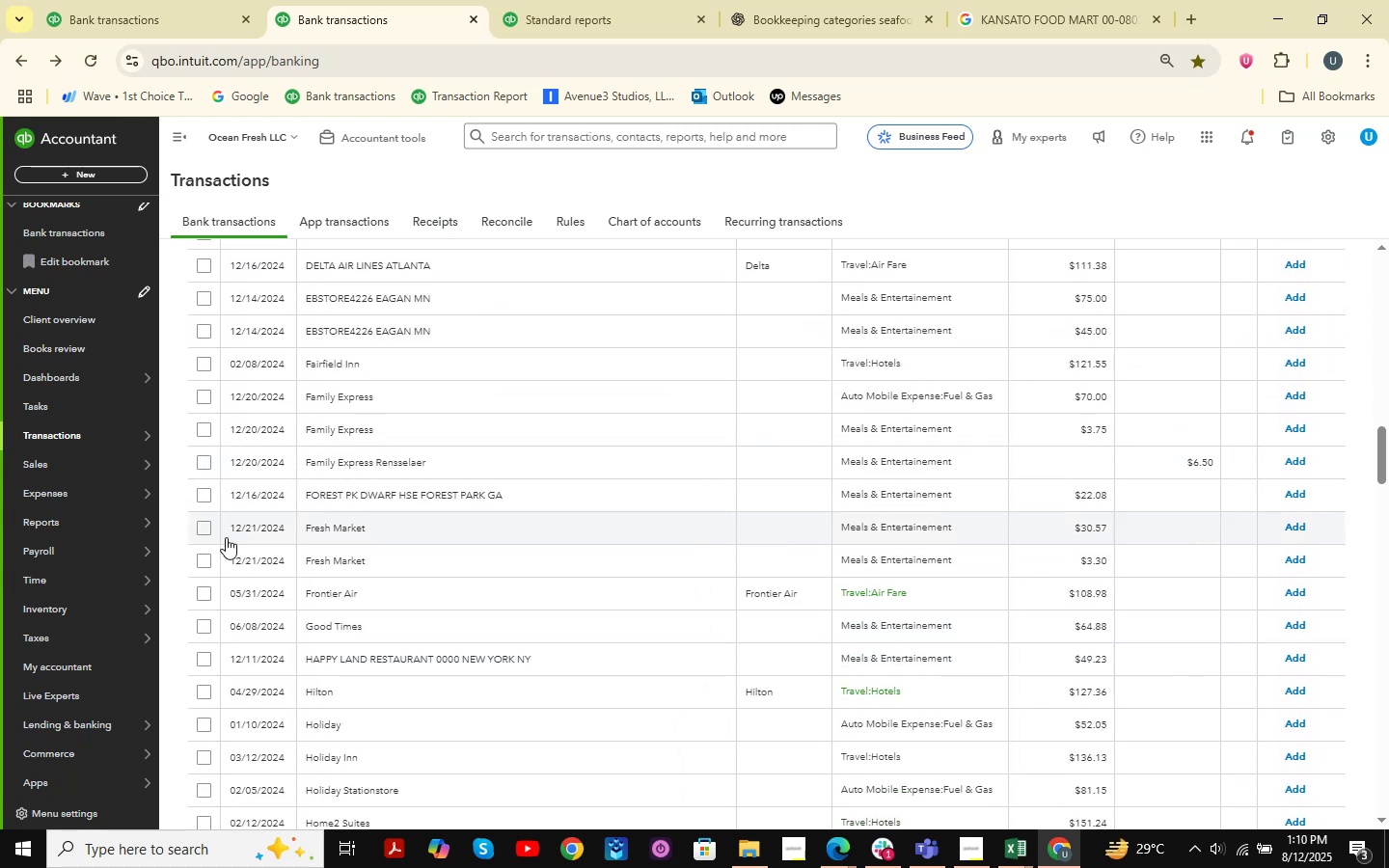 
left_click([204, 528])
 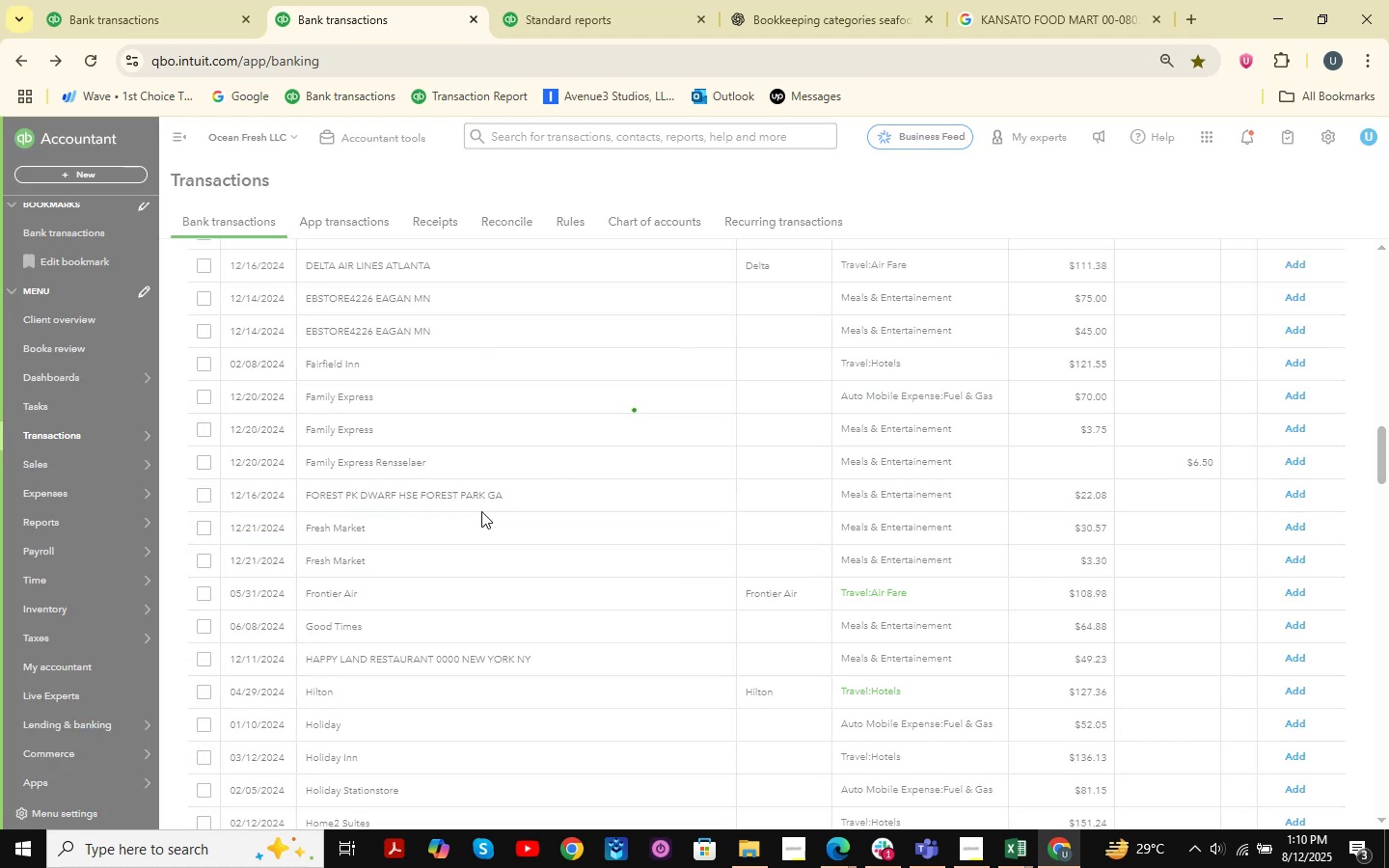 
wait(5.82)
 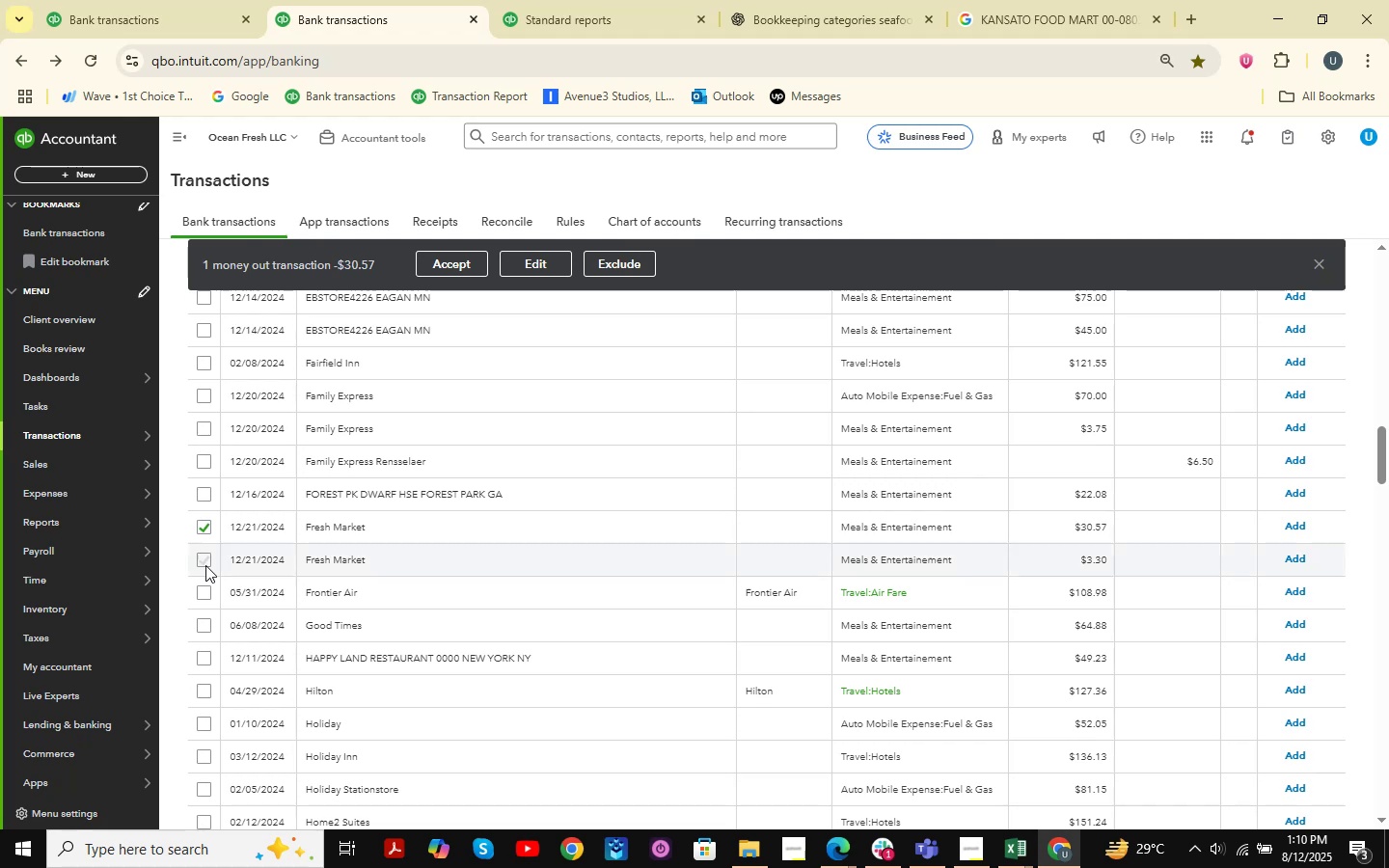 
scroll: coordinate [488, 486], scroll_direction: down, amount: 4.0
 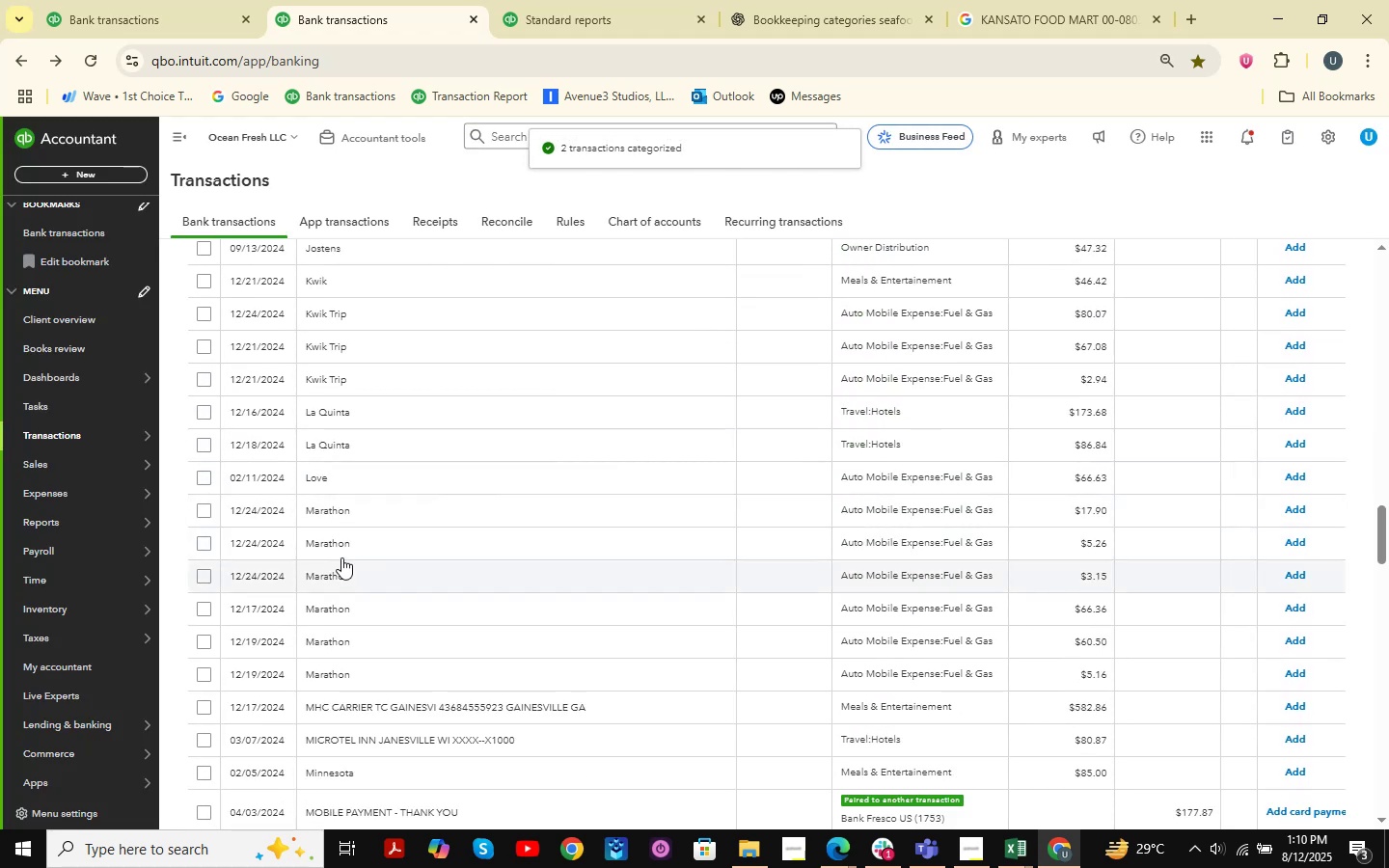 
left_click([330, 511])
 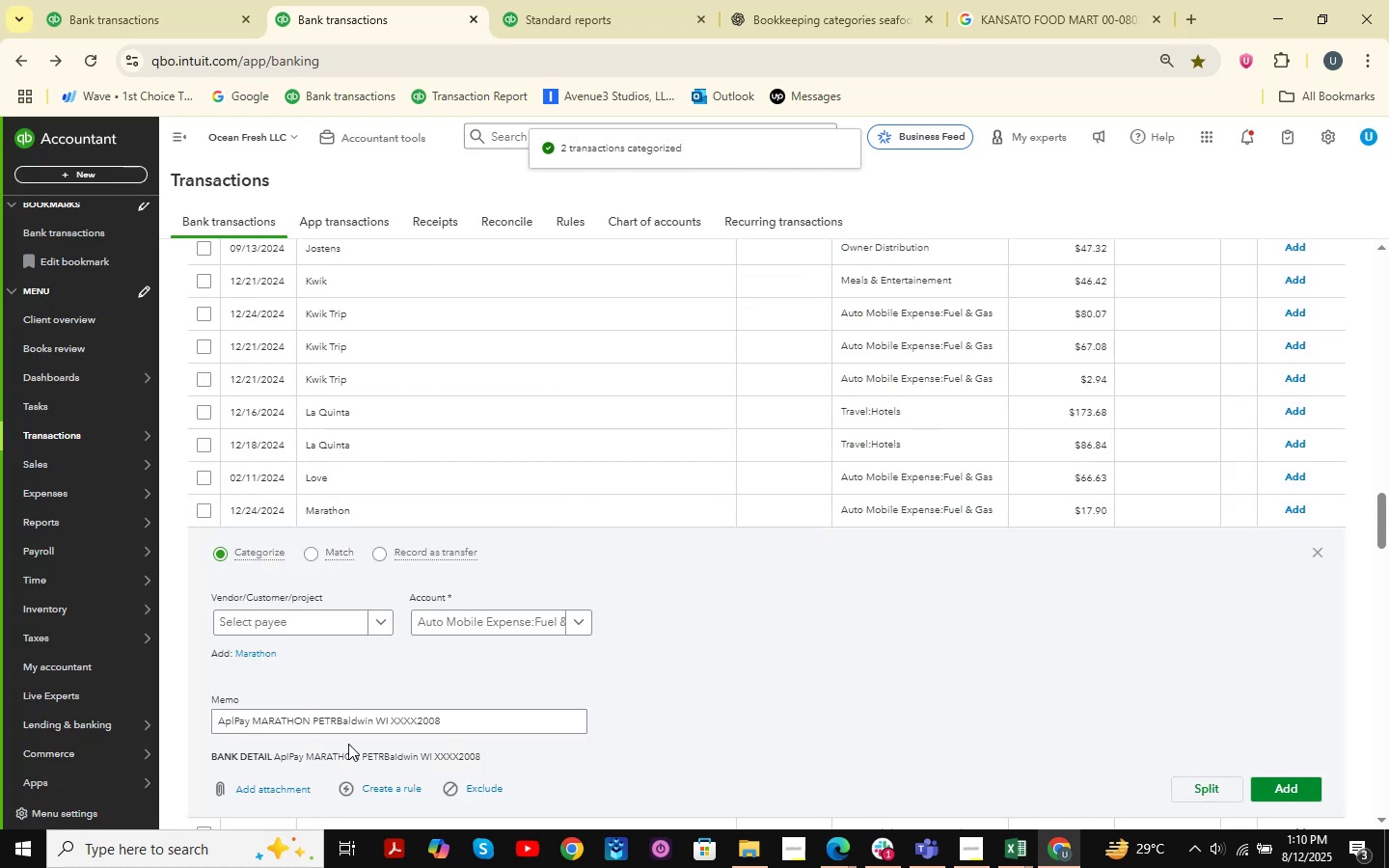 
left_click_drag(start_coordinate=[493, 719], to_coordinate=[117, 718])
 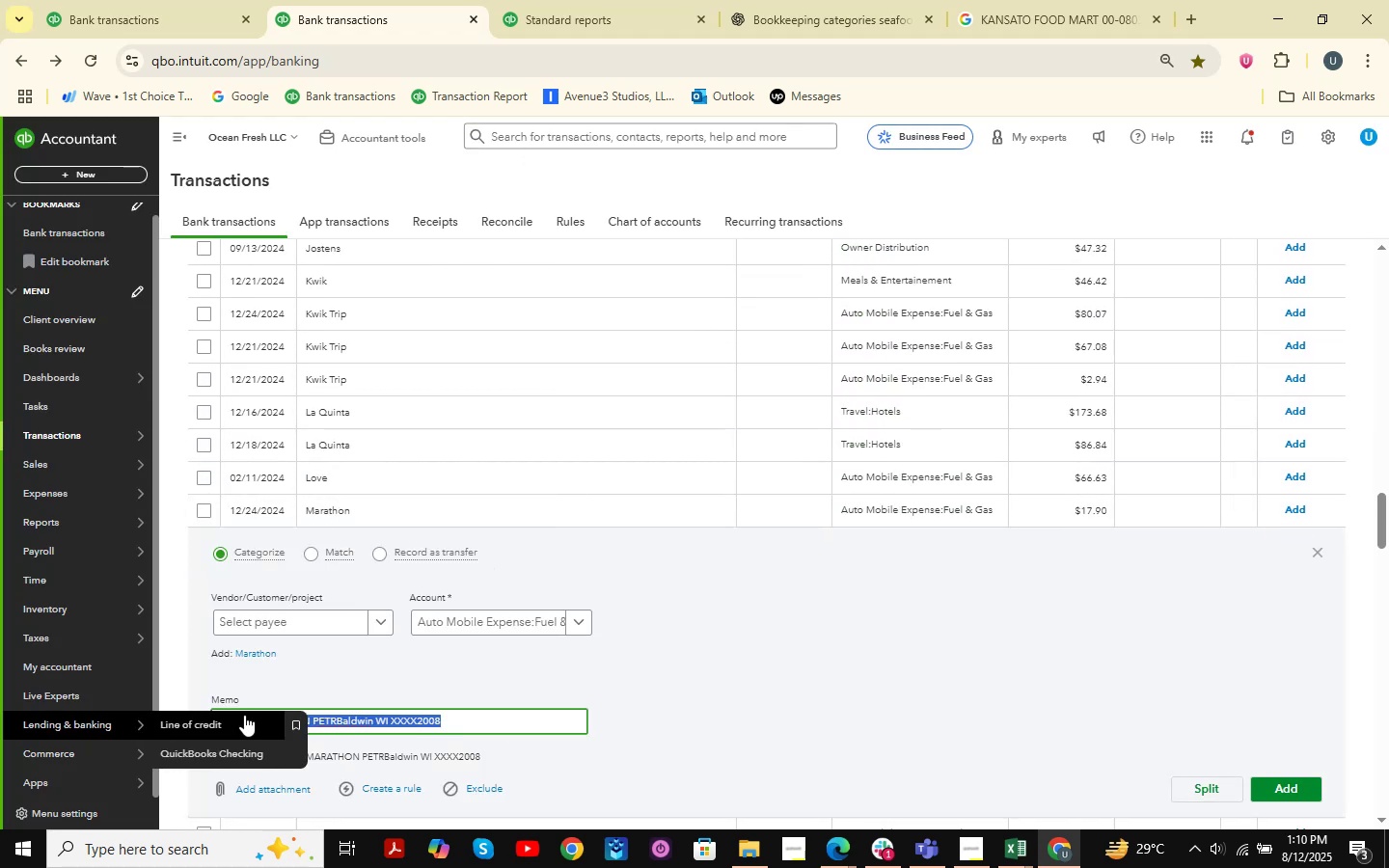 
key(Control+C)
 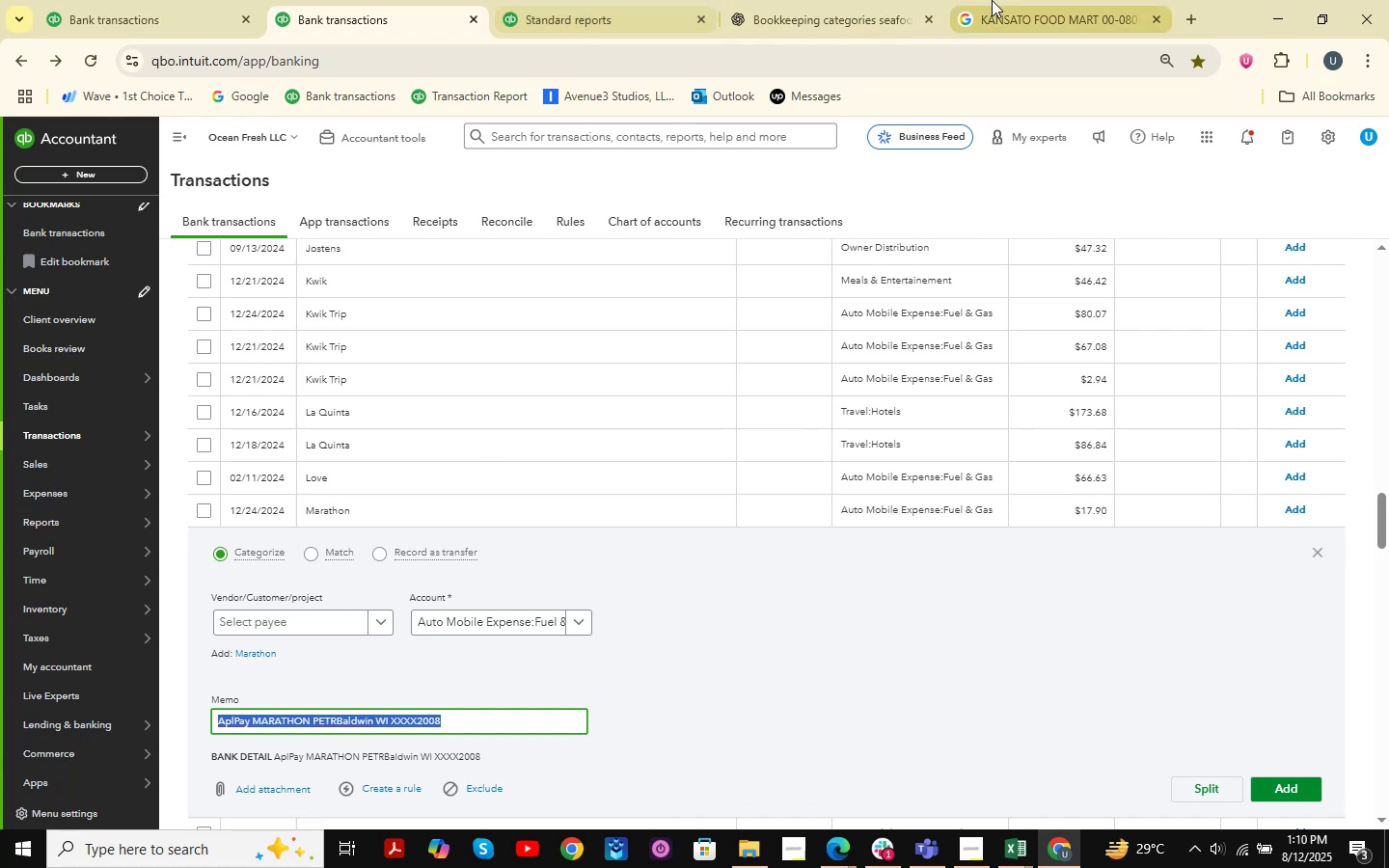 
left_click([889, 0])
 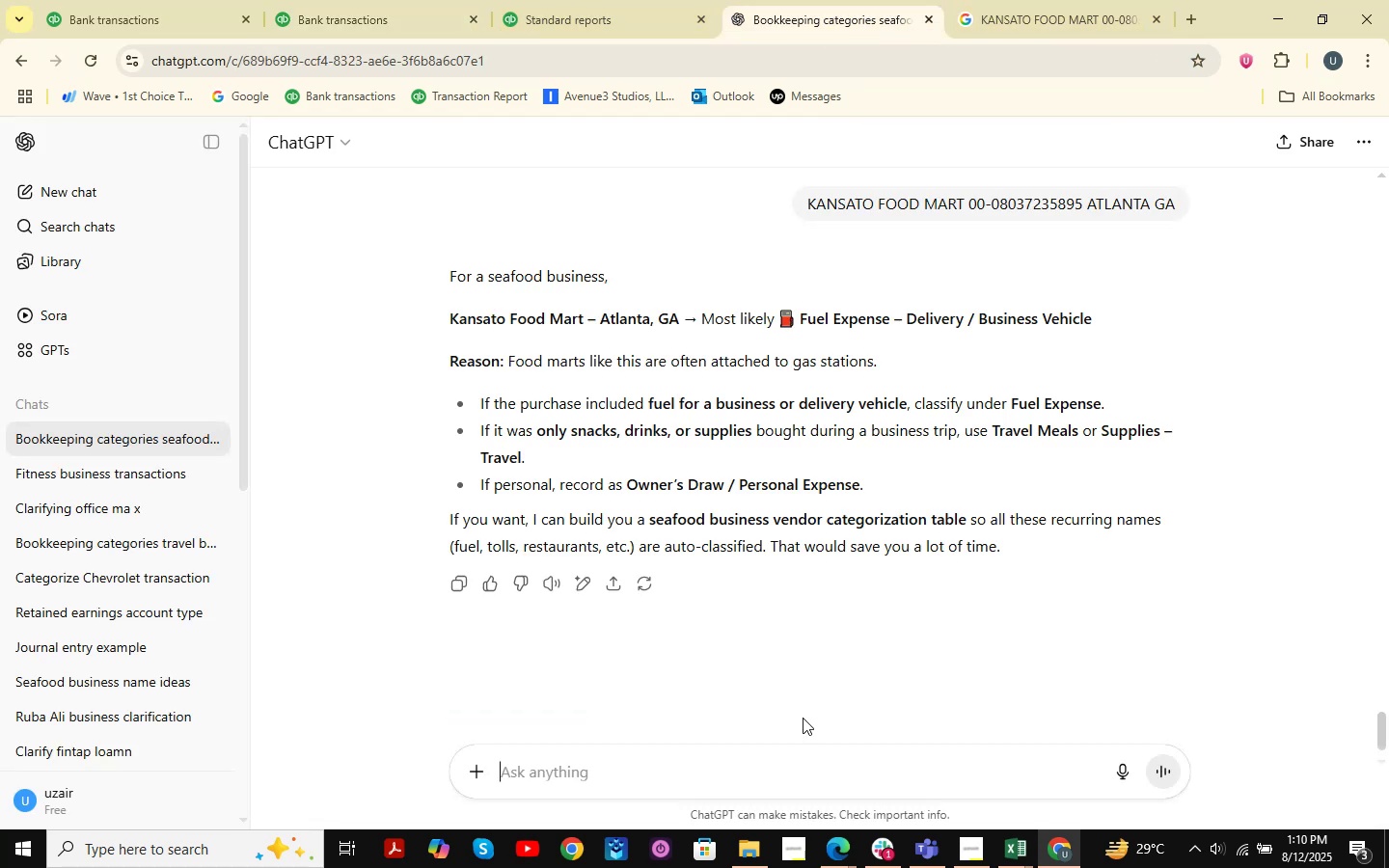 
key(Control+ControlLeft)
 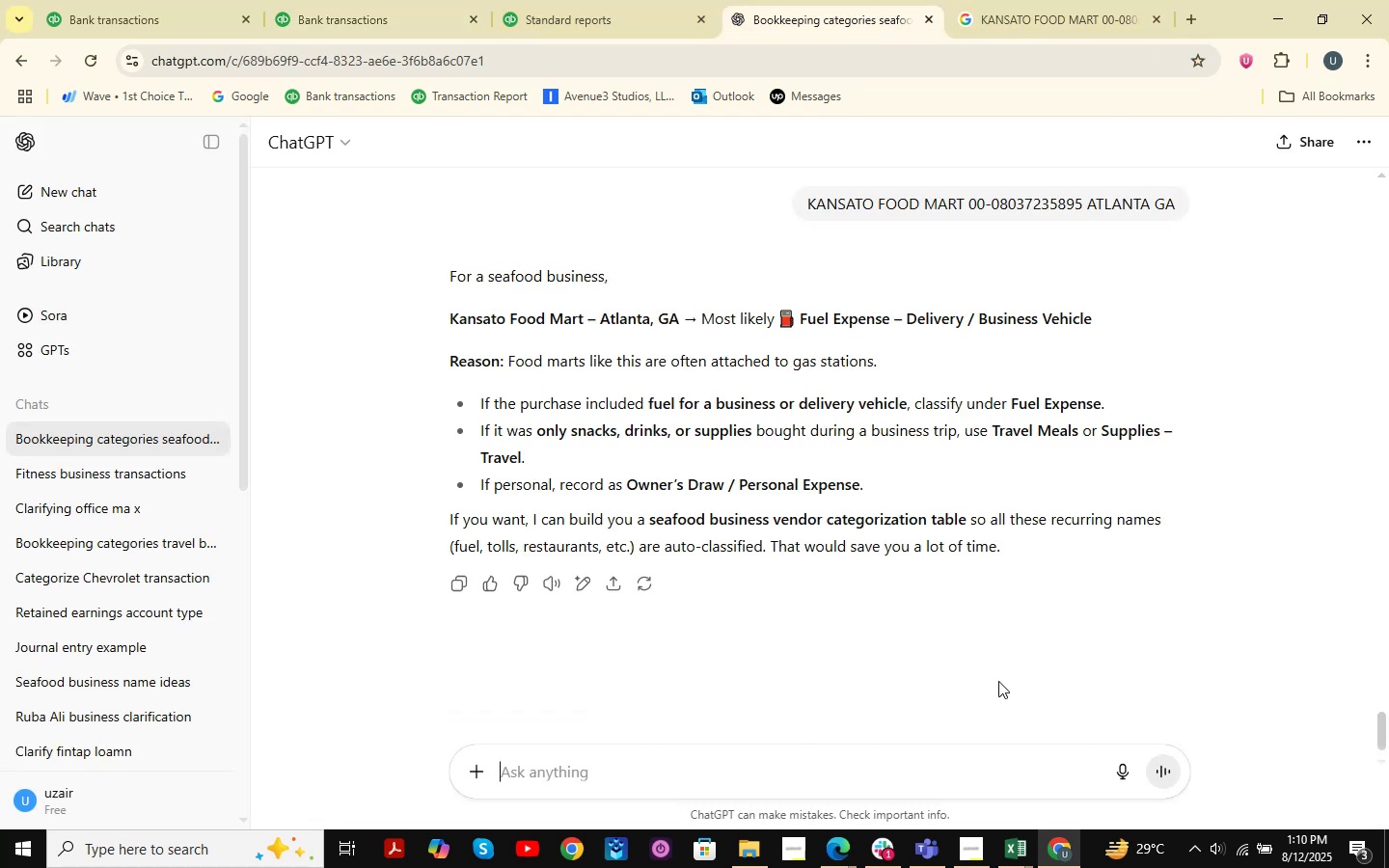 
key(Control+V)
 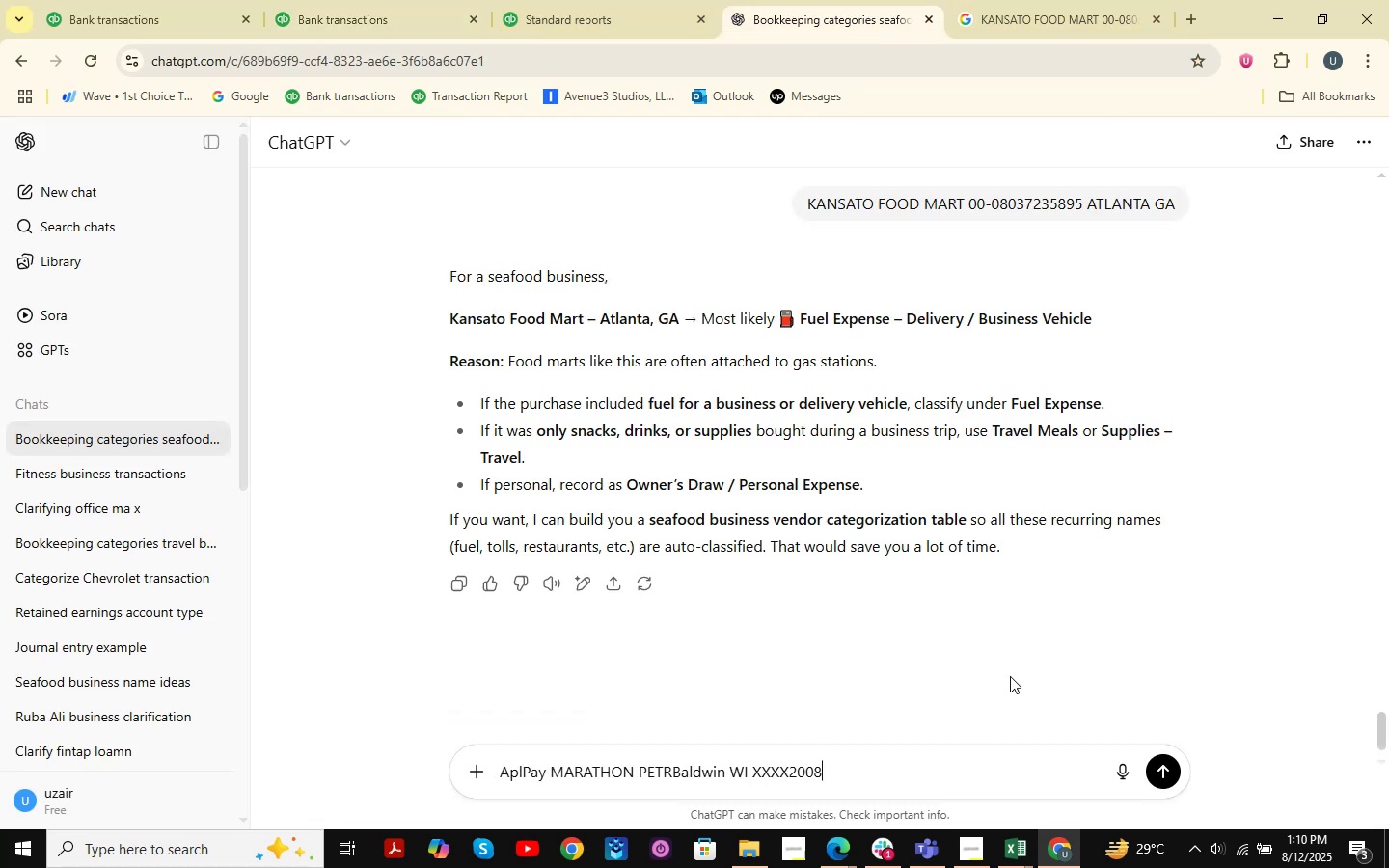 
key(NumpadEnter)
 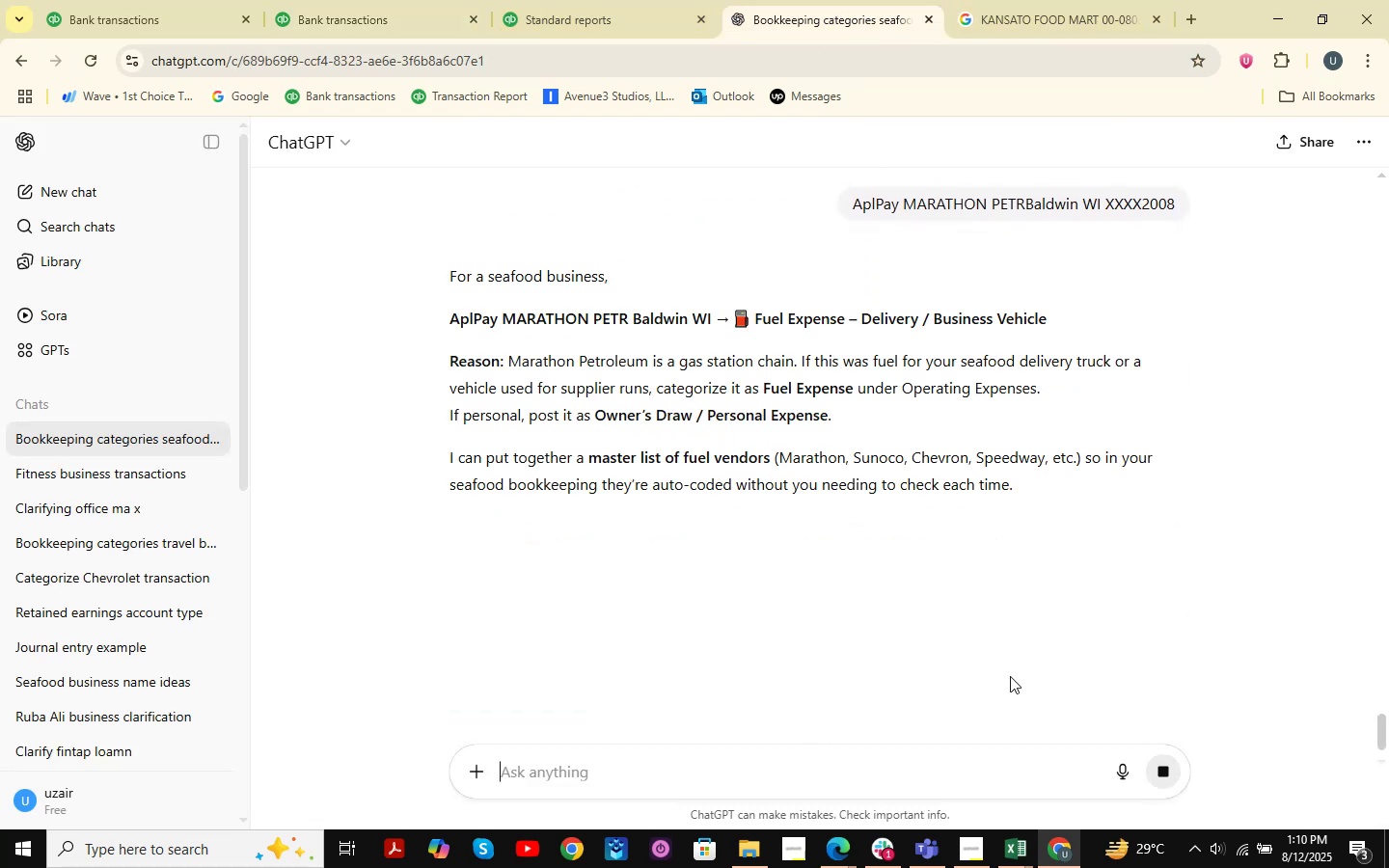 
wait(5.29)
 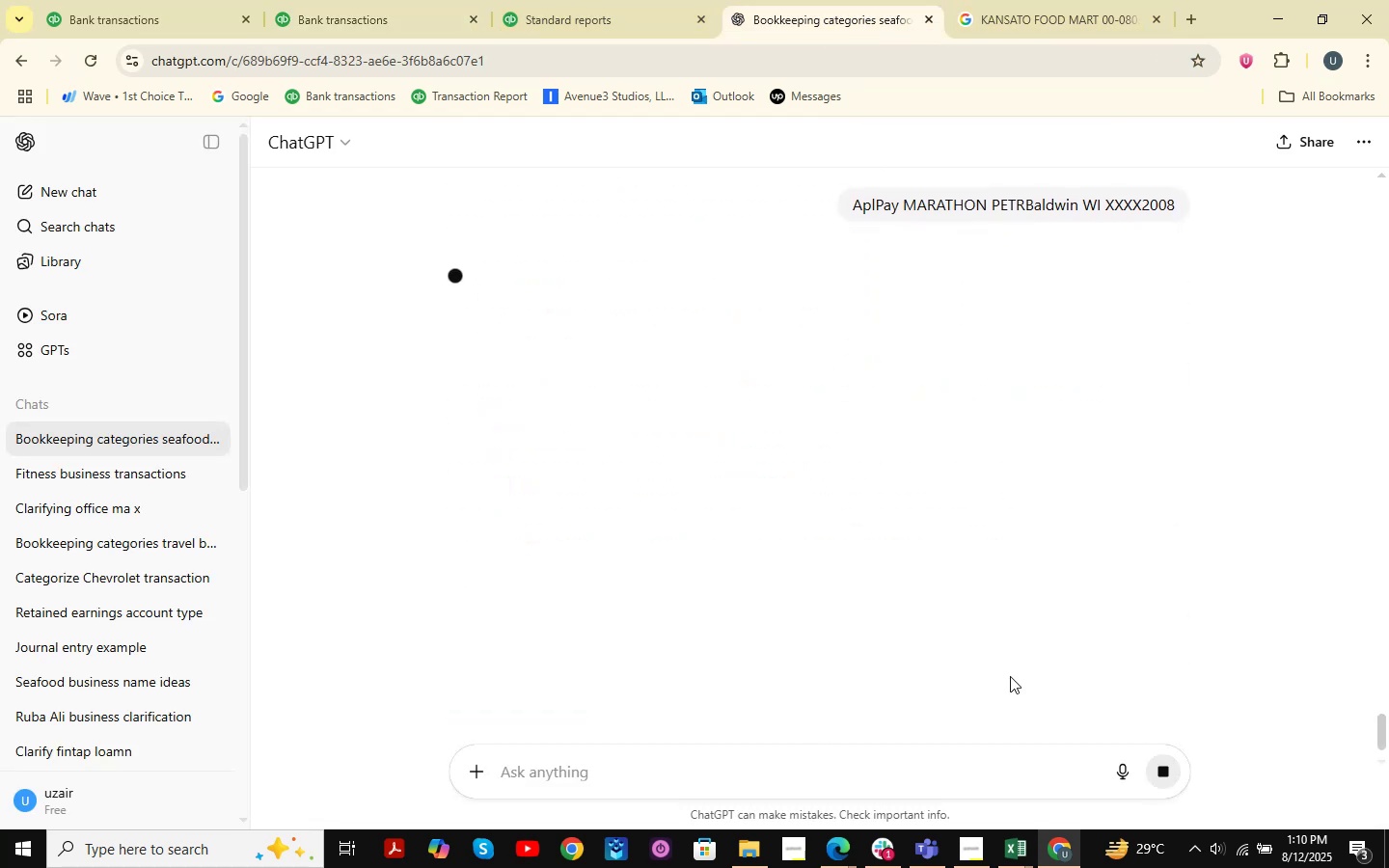 
left_click([68, 0])
 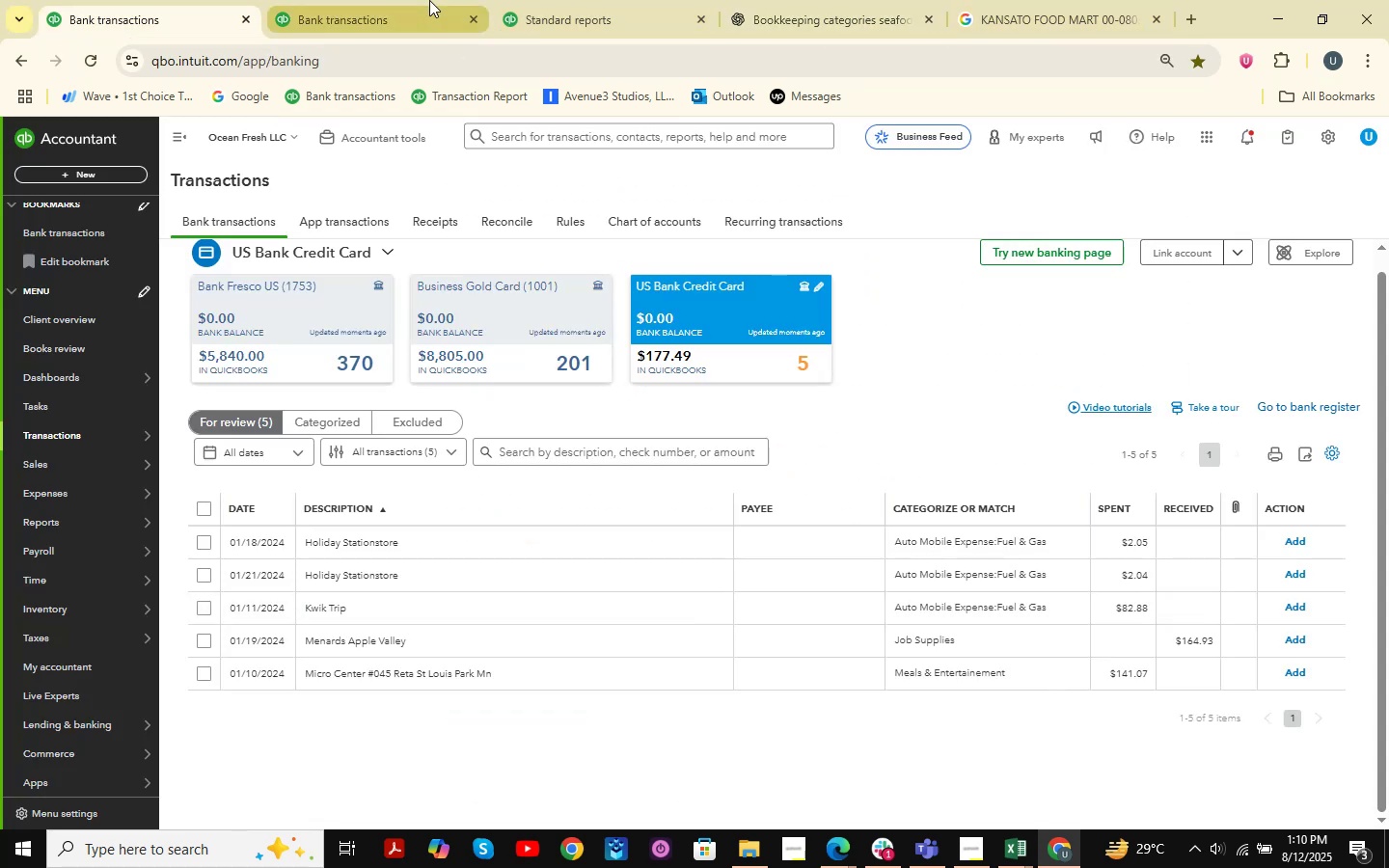 
double_click([537, 0])
 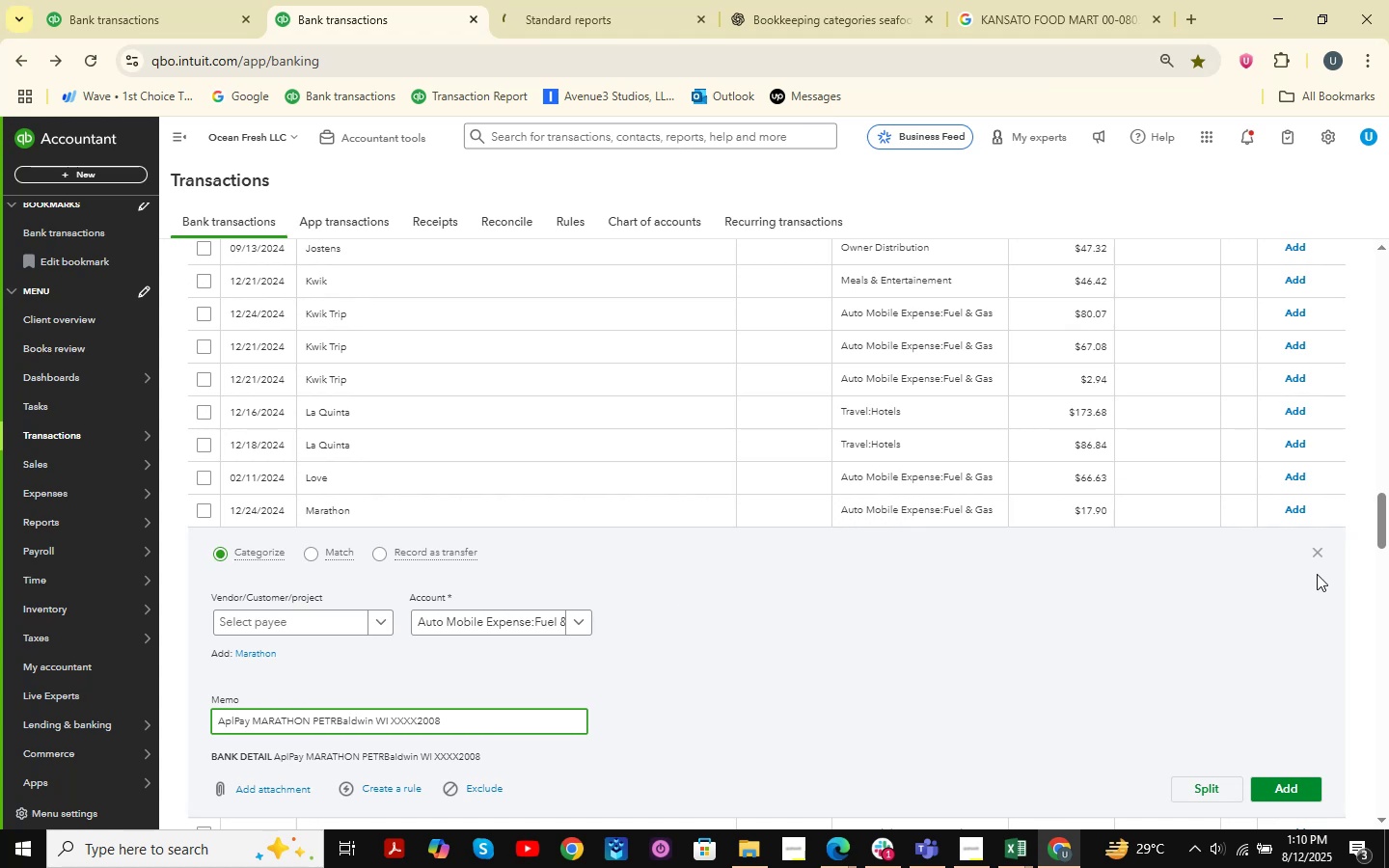 
left_click([1316, 550])
 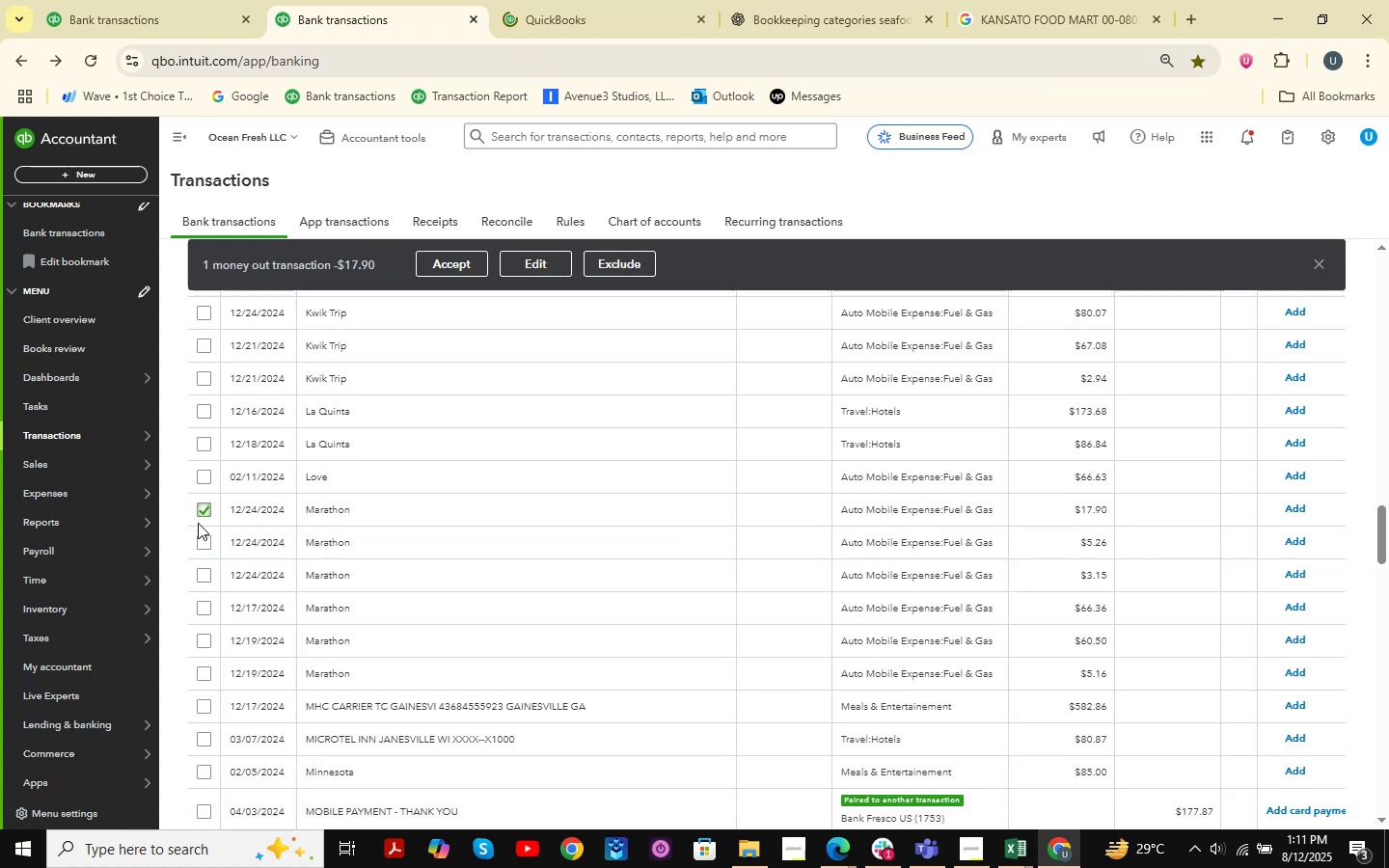 
hold_key(key=ShiftLeft, duration=0.62)
left_click([205, 678])
 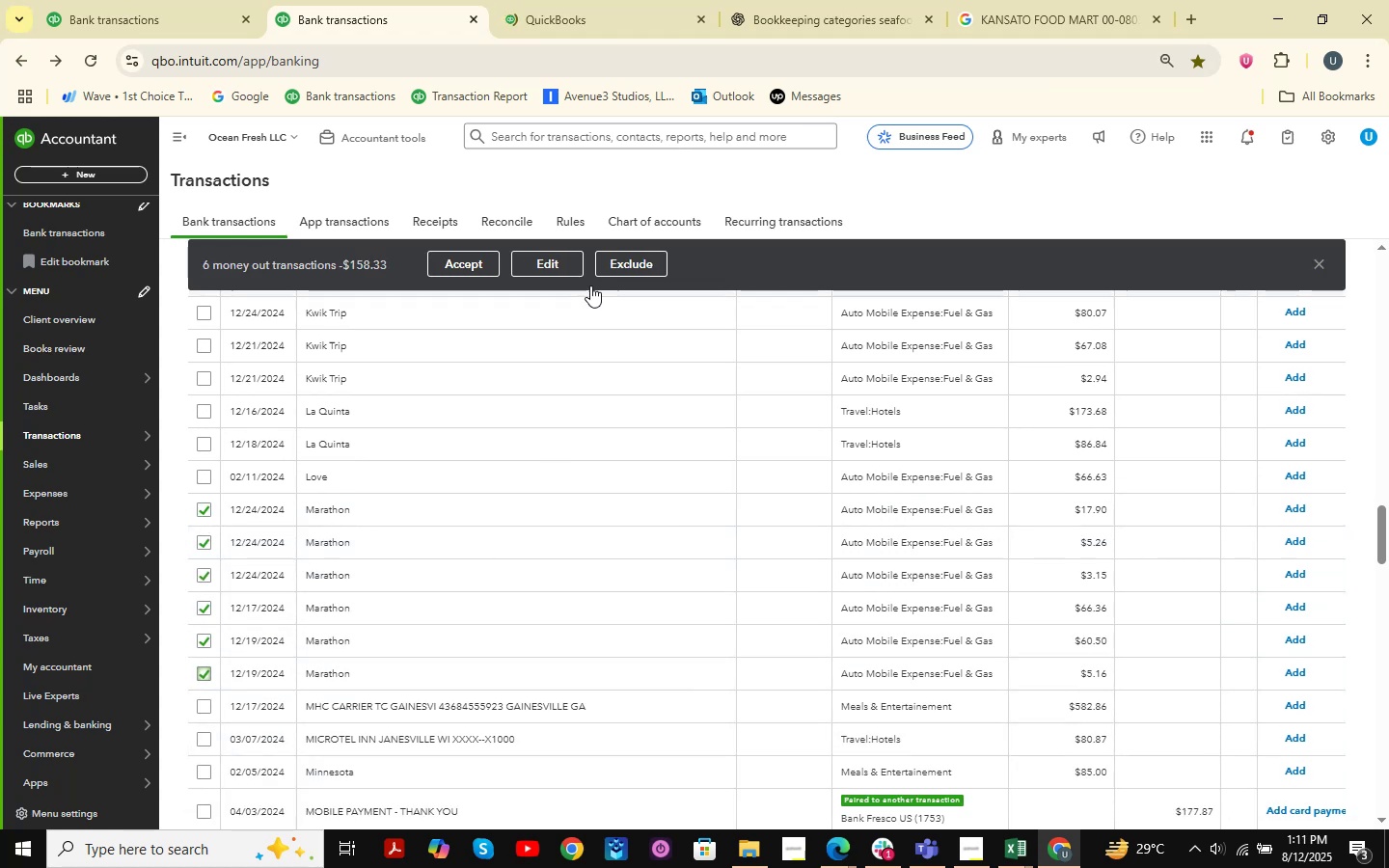 
left_click([511, 274])
 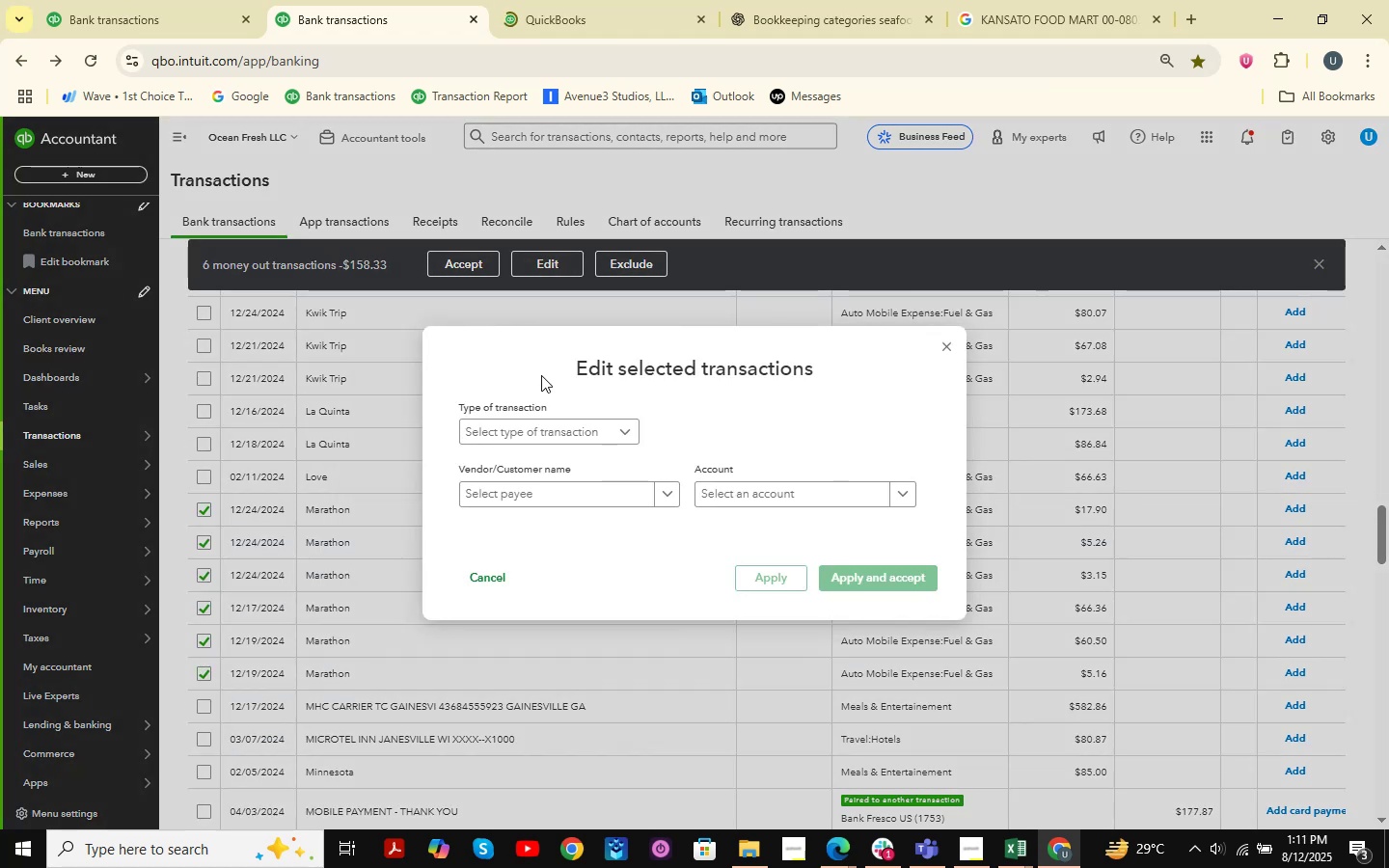 
left_click([562, 267])
 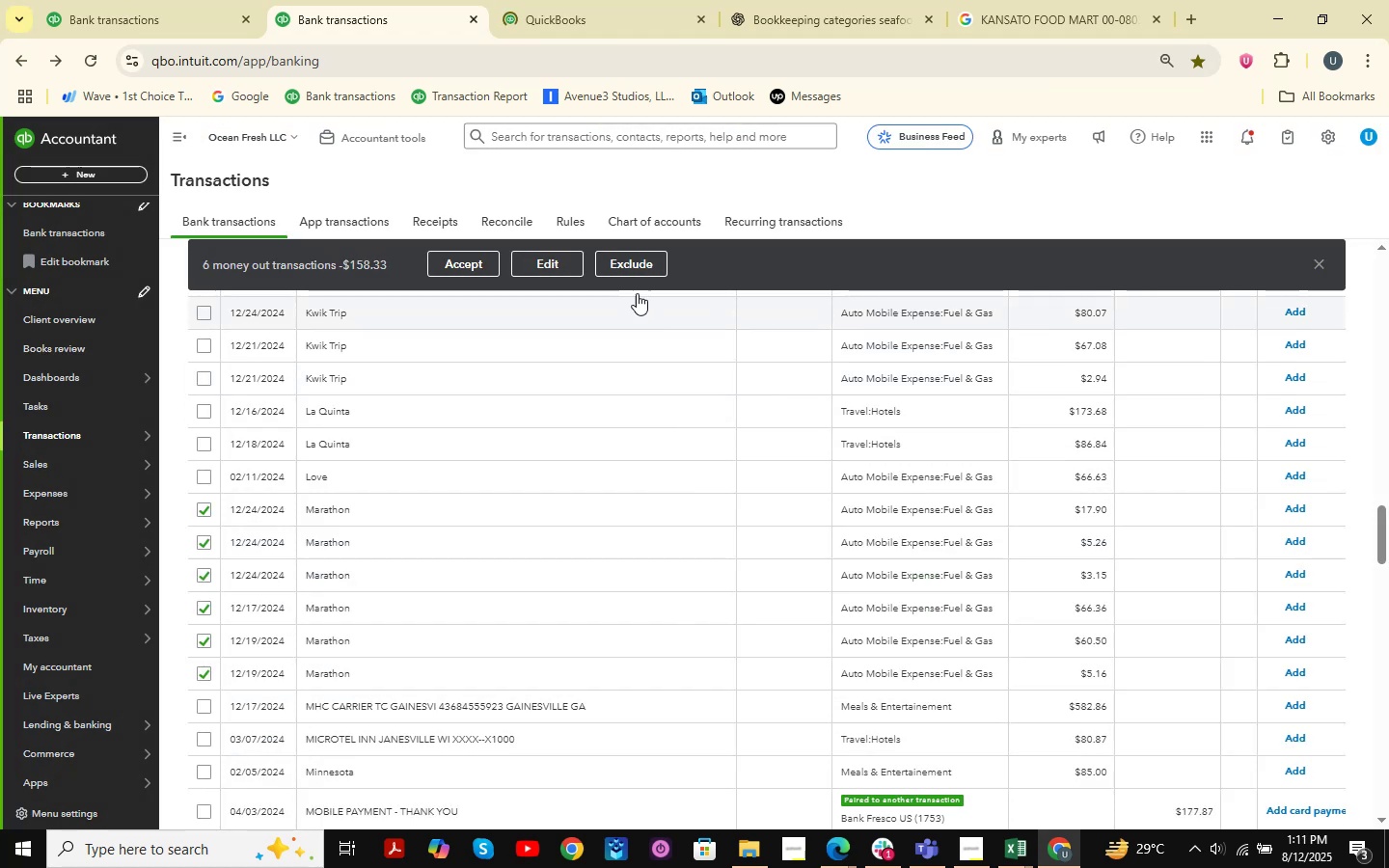 
left_click([558, 266])
 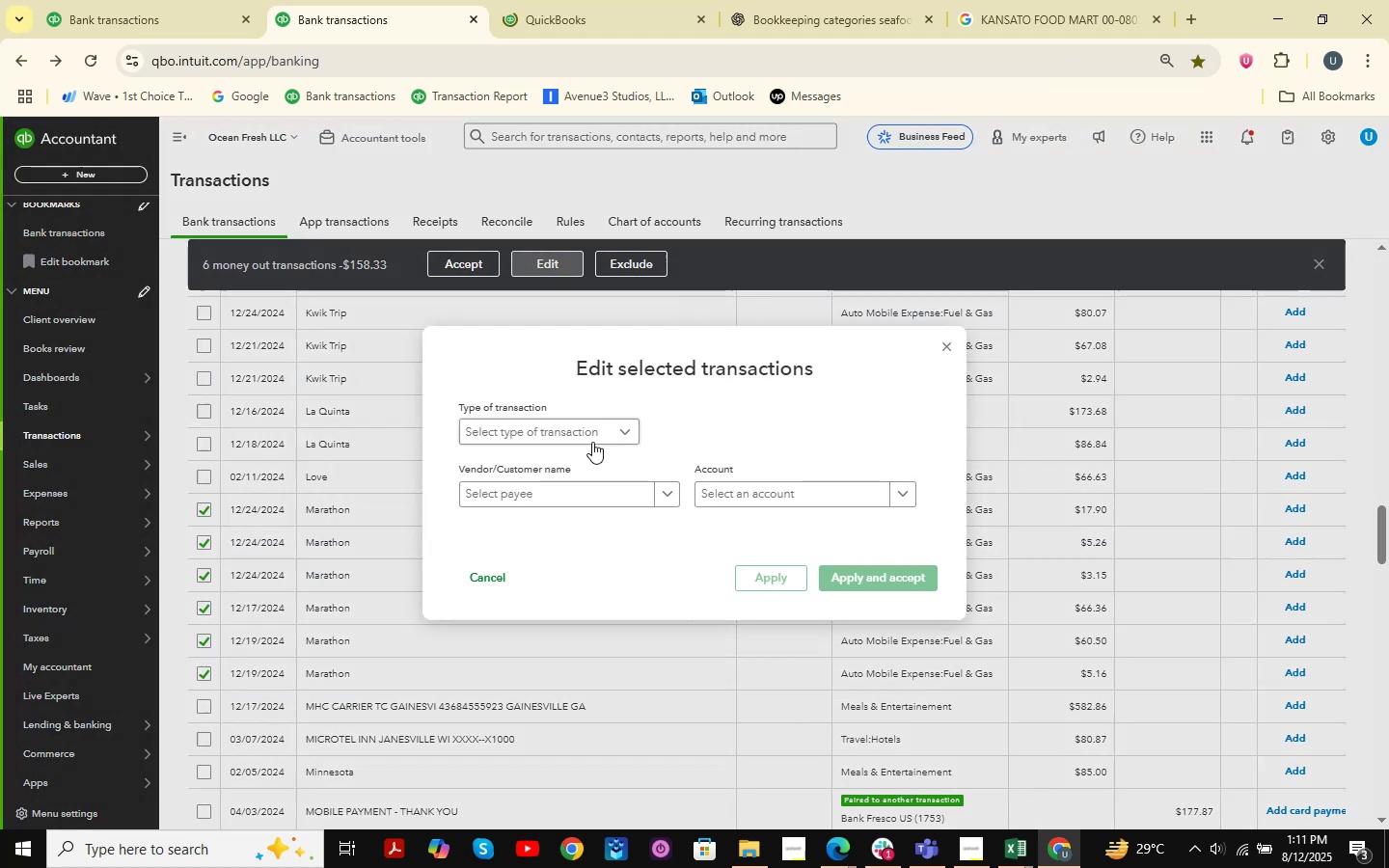 
left_click([616, 430])
 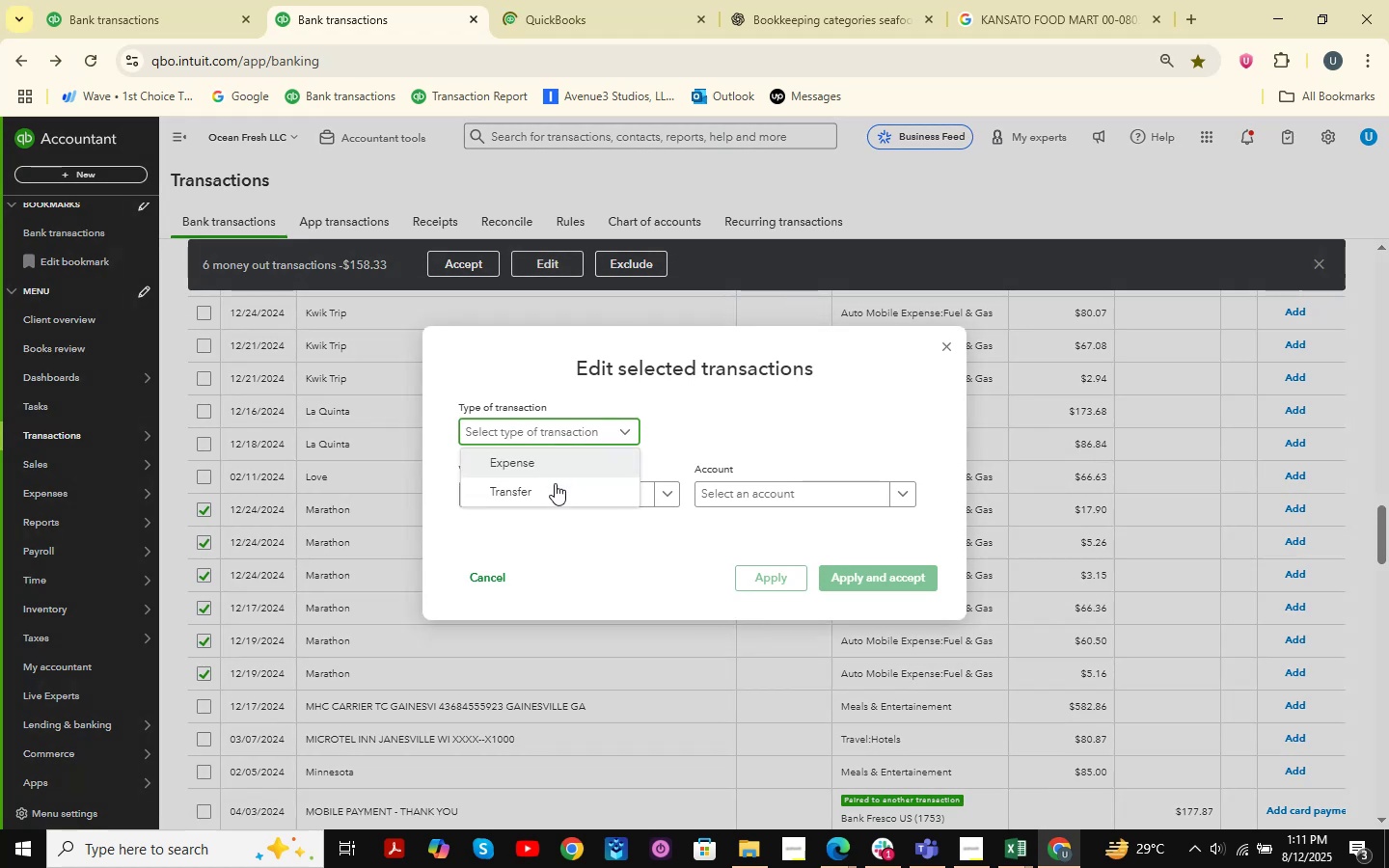 
double_click([555, 495])
 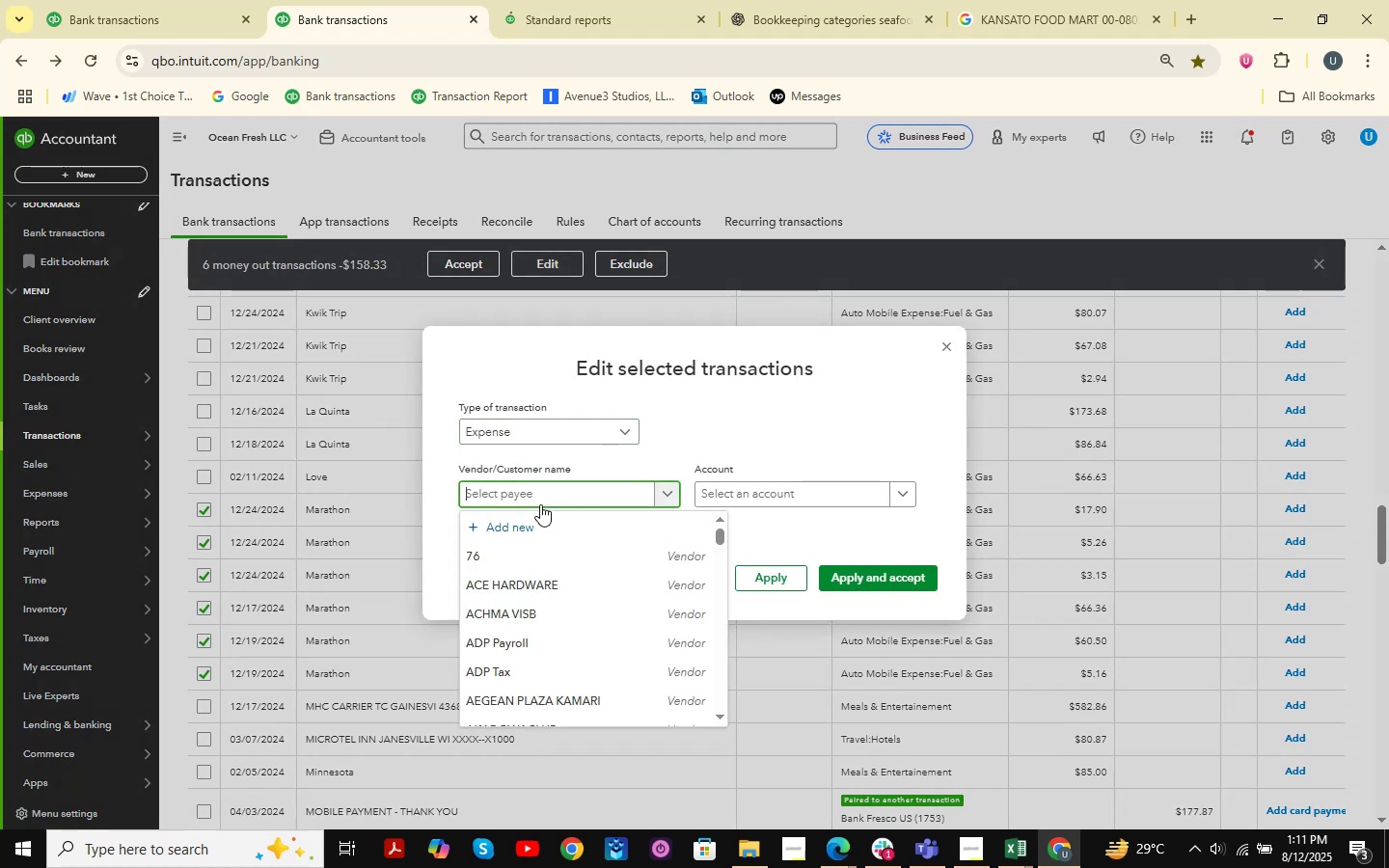 
type(Marathon )
 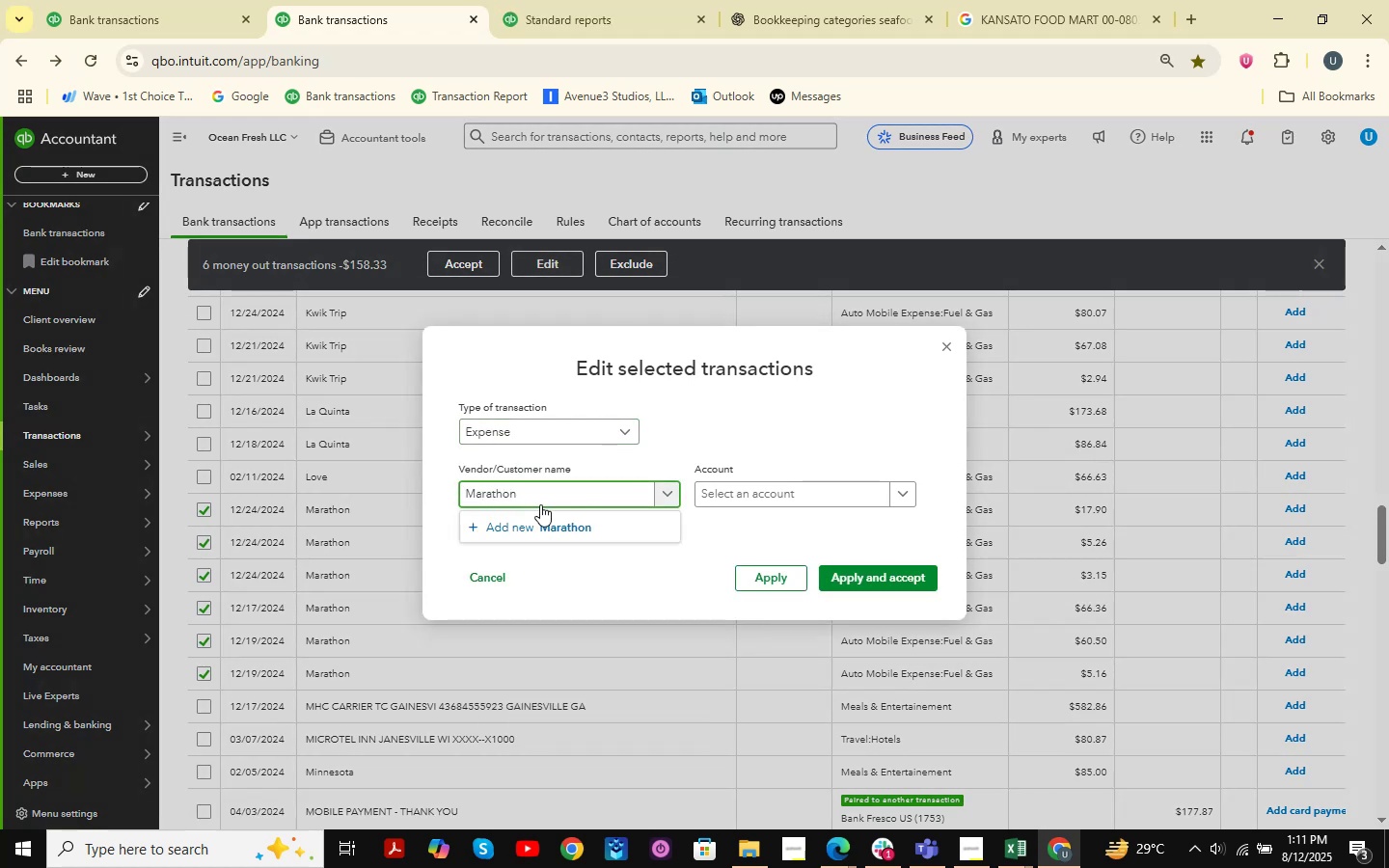 
left_click([537, 521])
 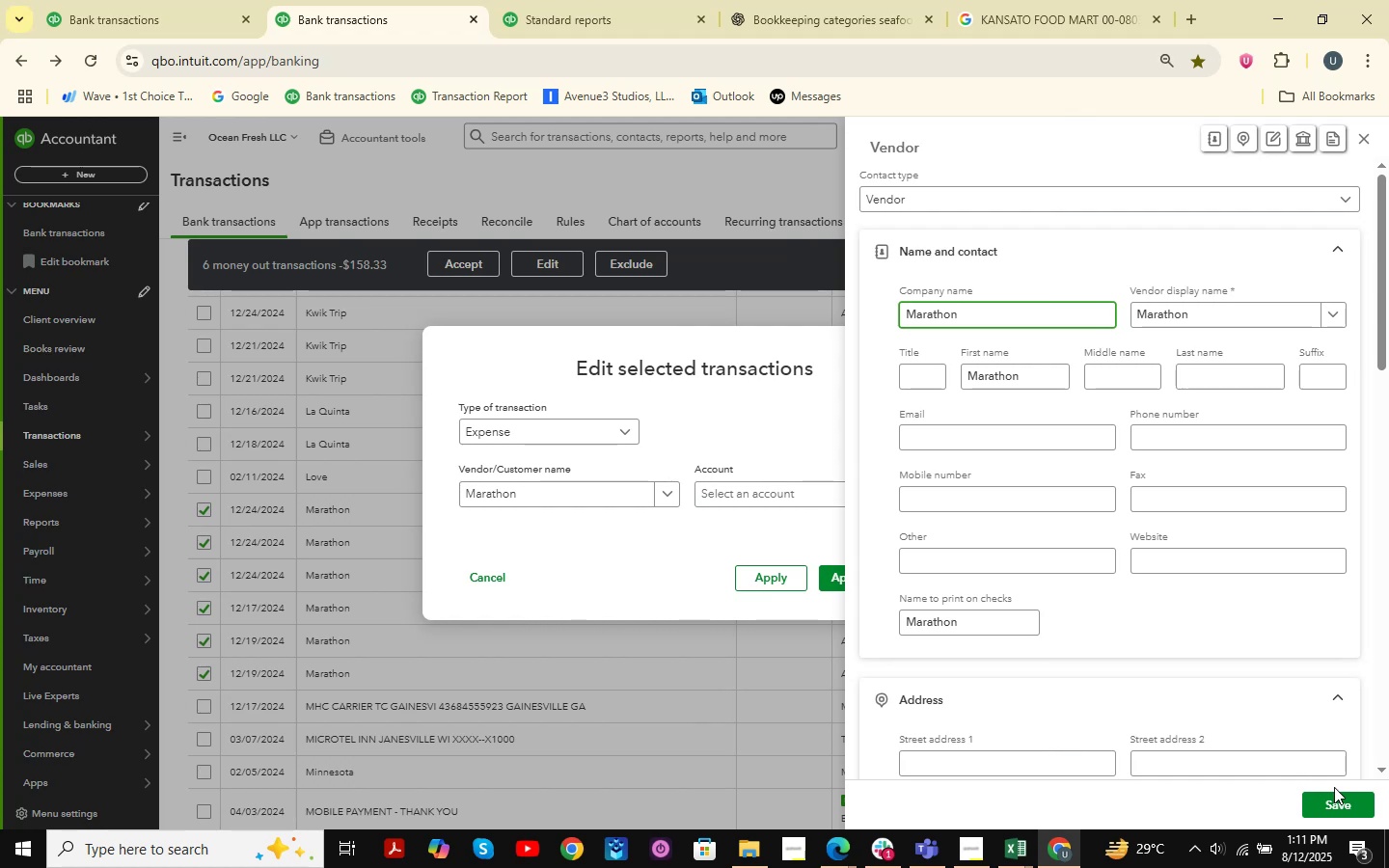 
left_click([1334, 805])
 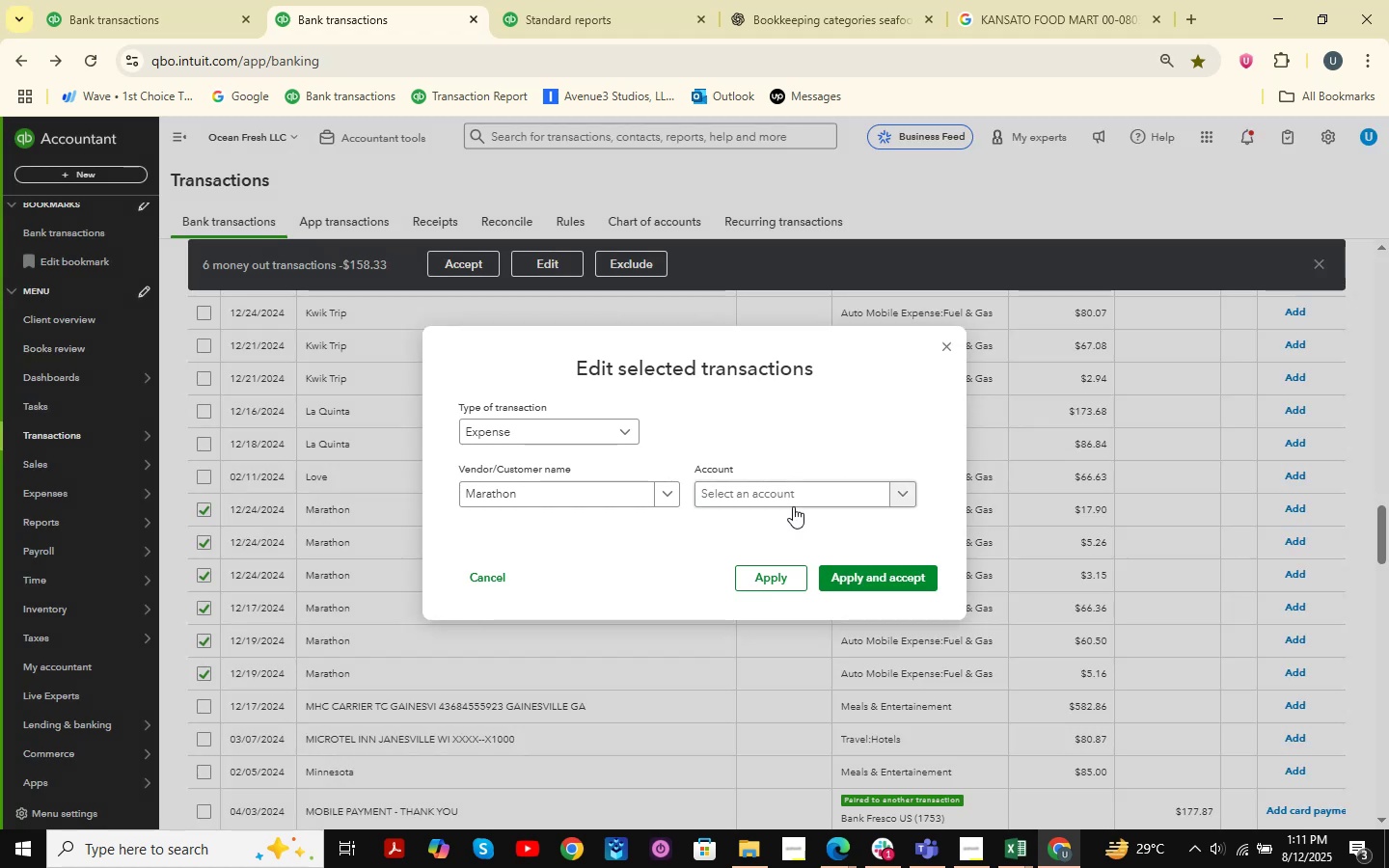 
left_click([737, 502])
 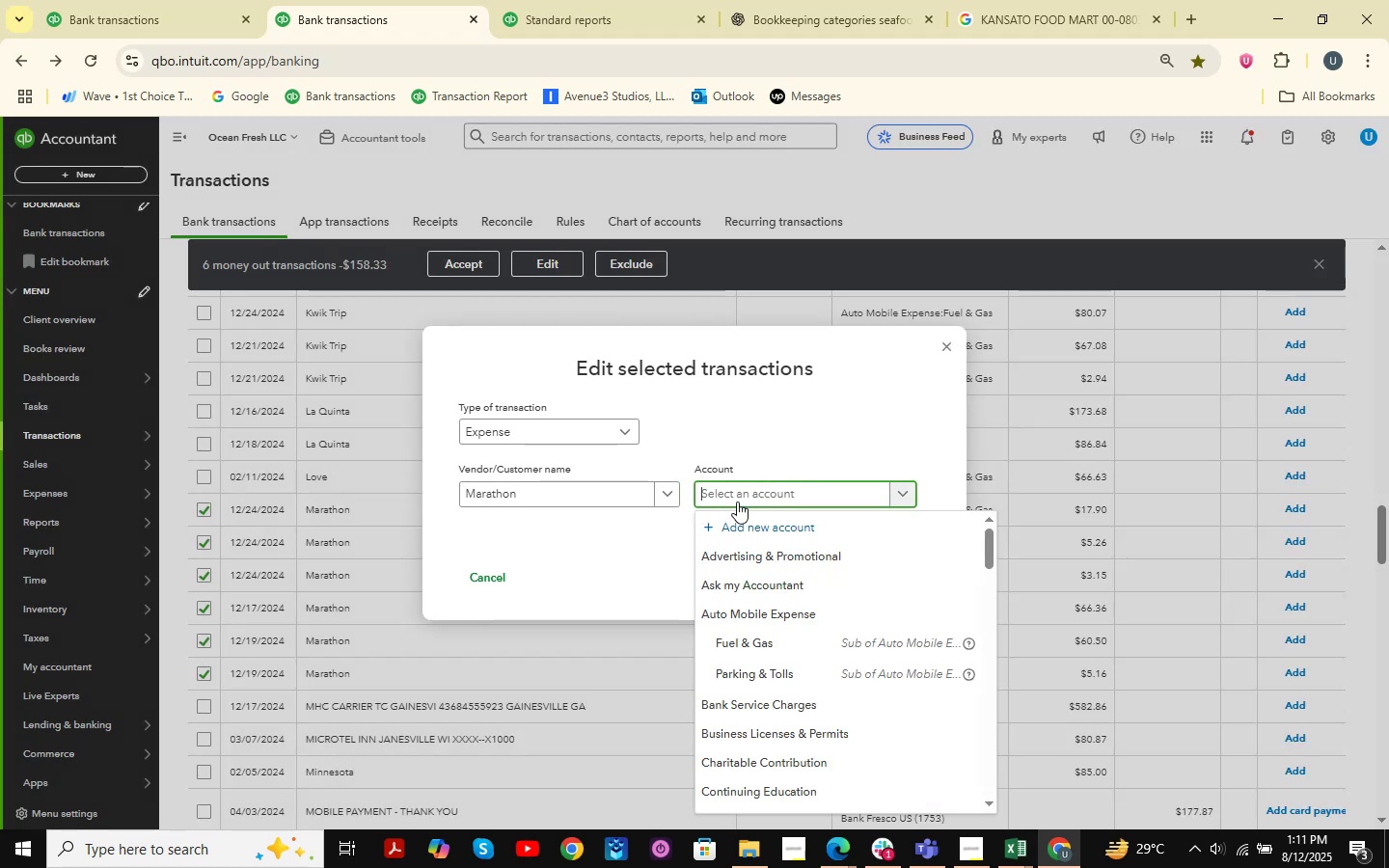 
left_click([737, 502])
 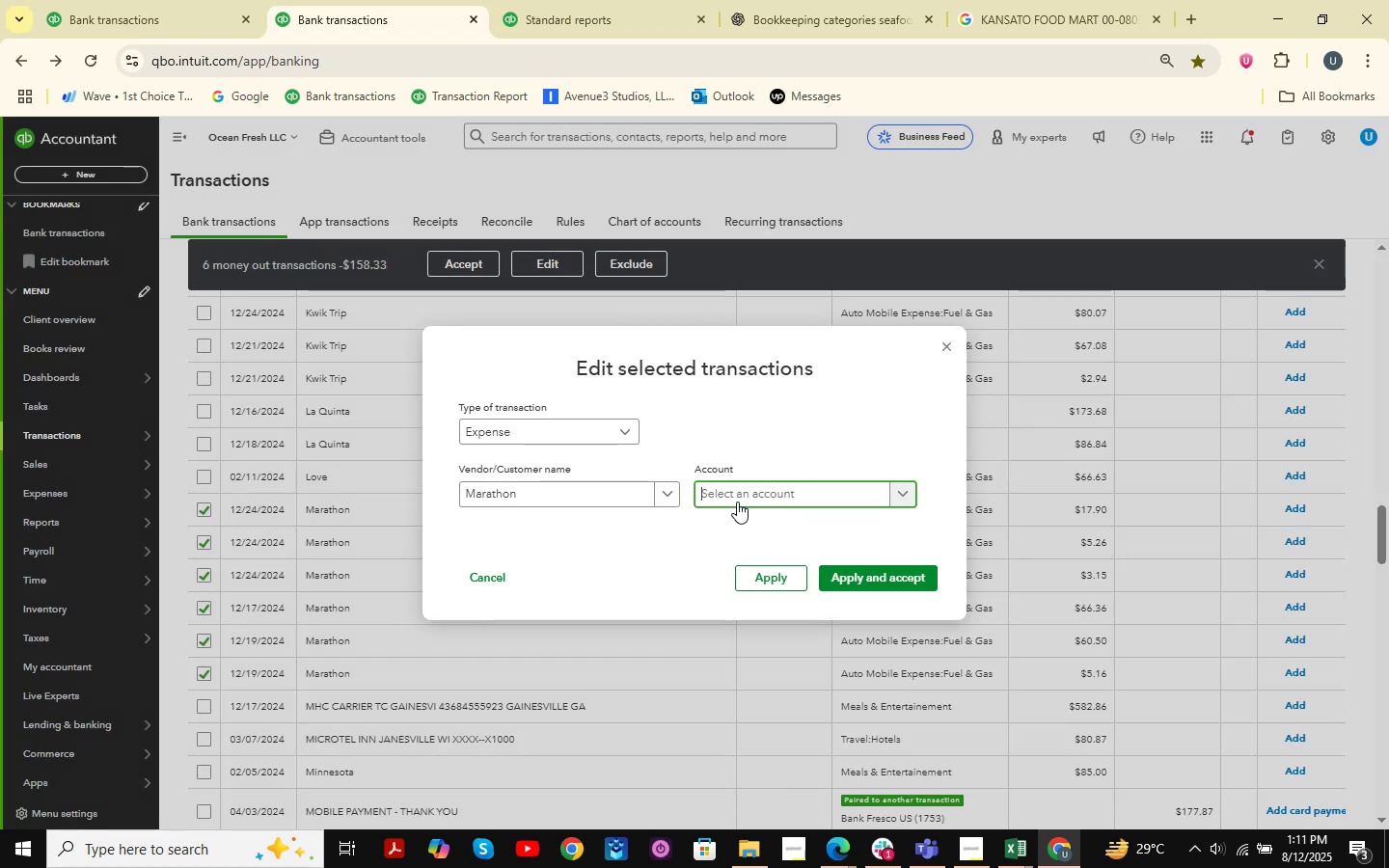 
left_click([738, 501])
 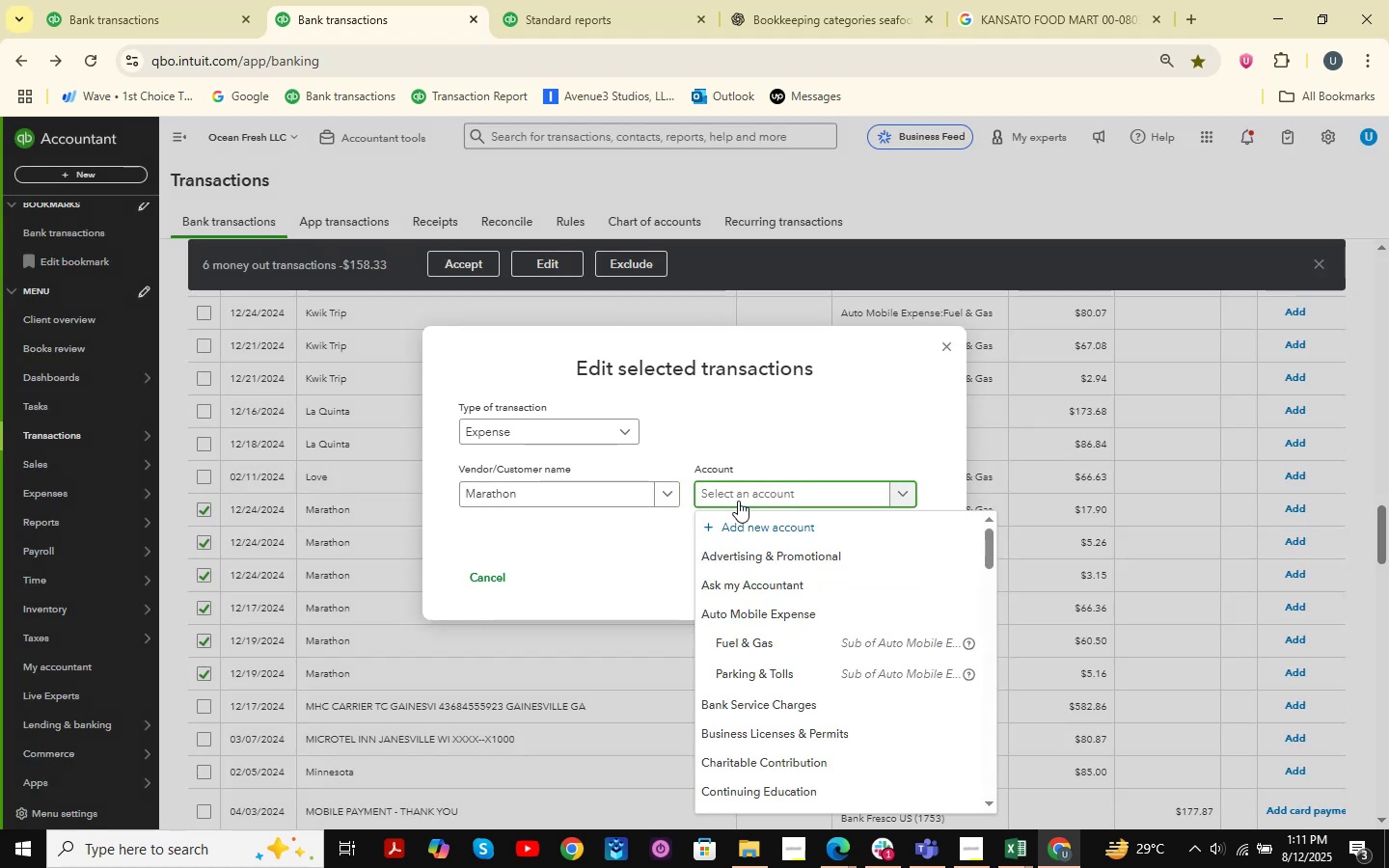 
type(gas )
 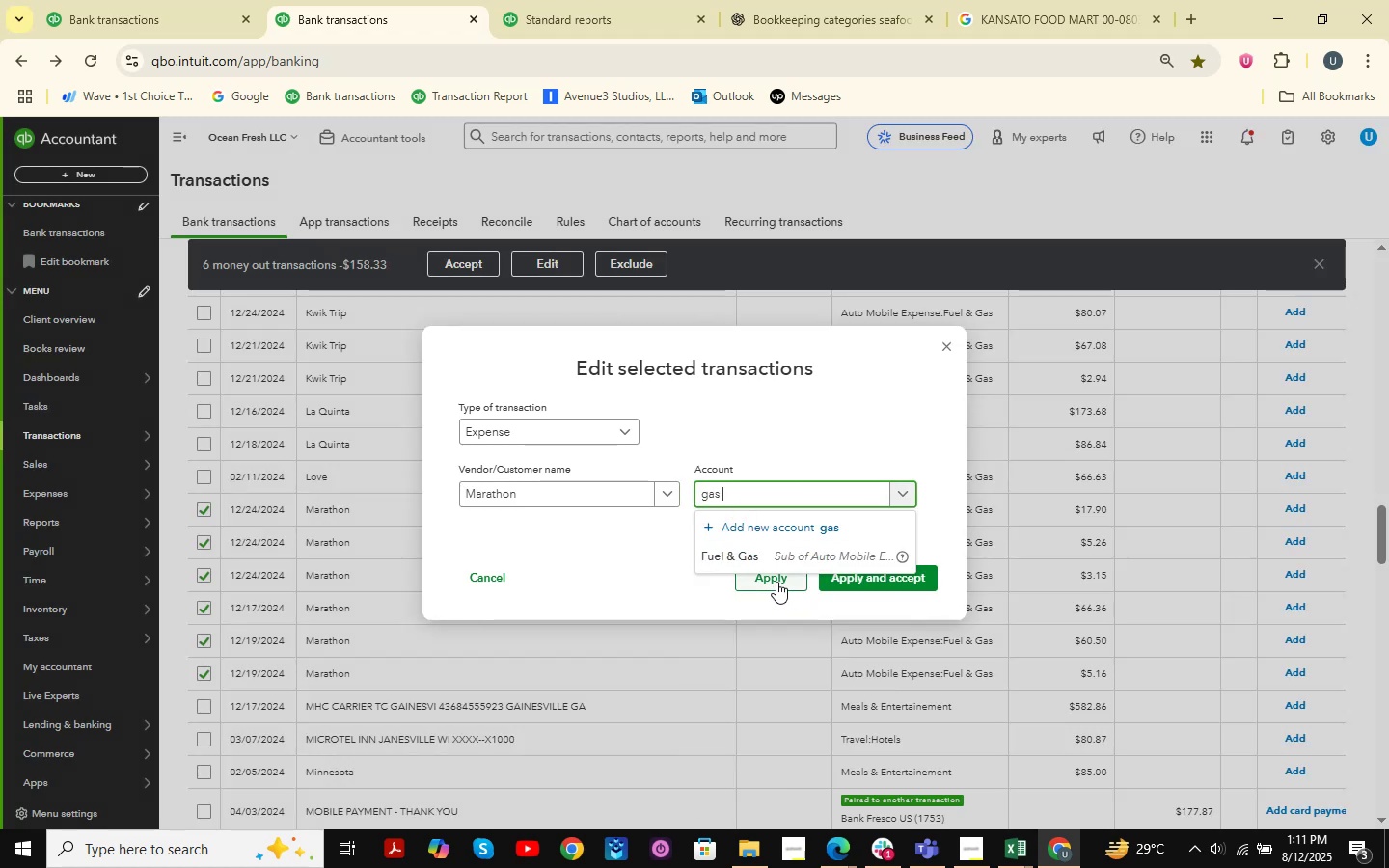 
left_click([763, 549])
 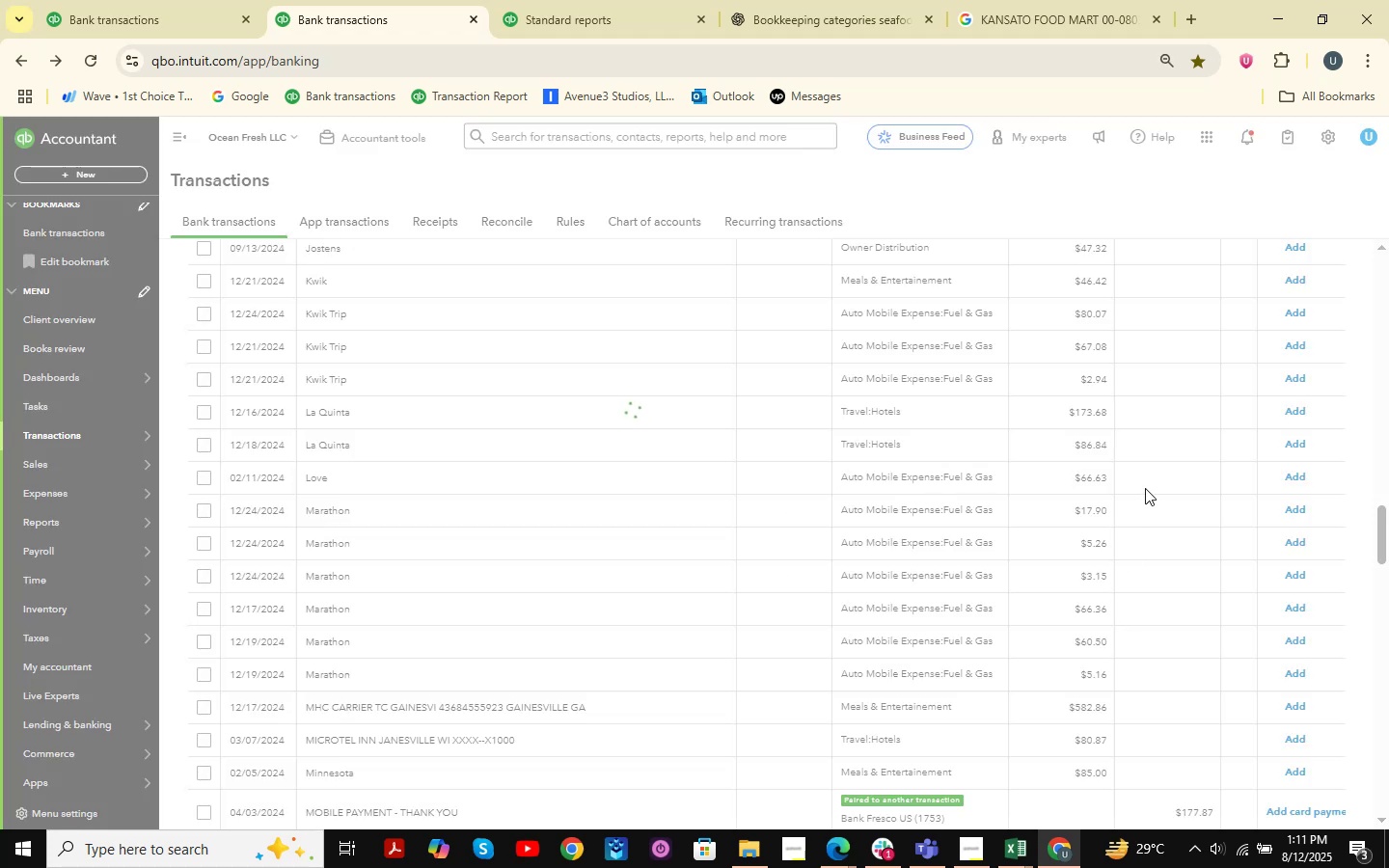 
wait(9.1)
 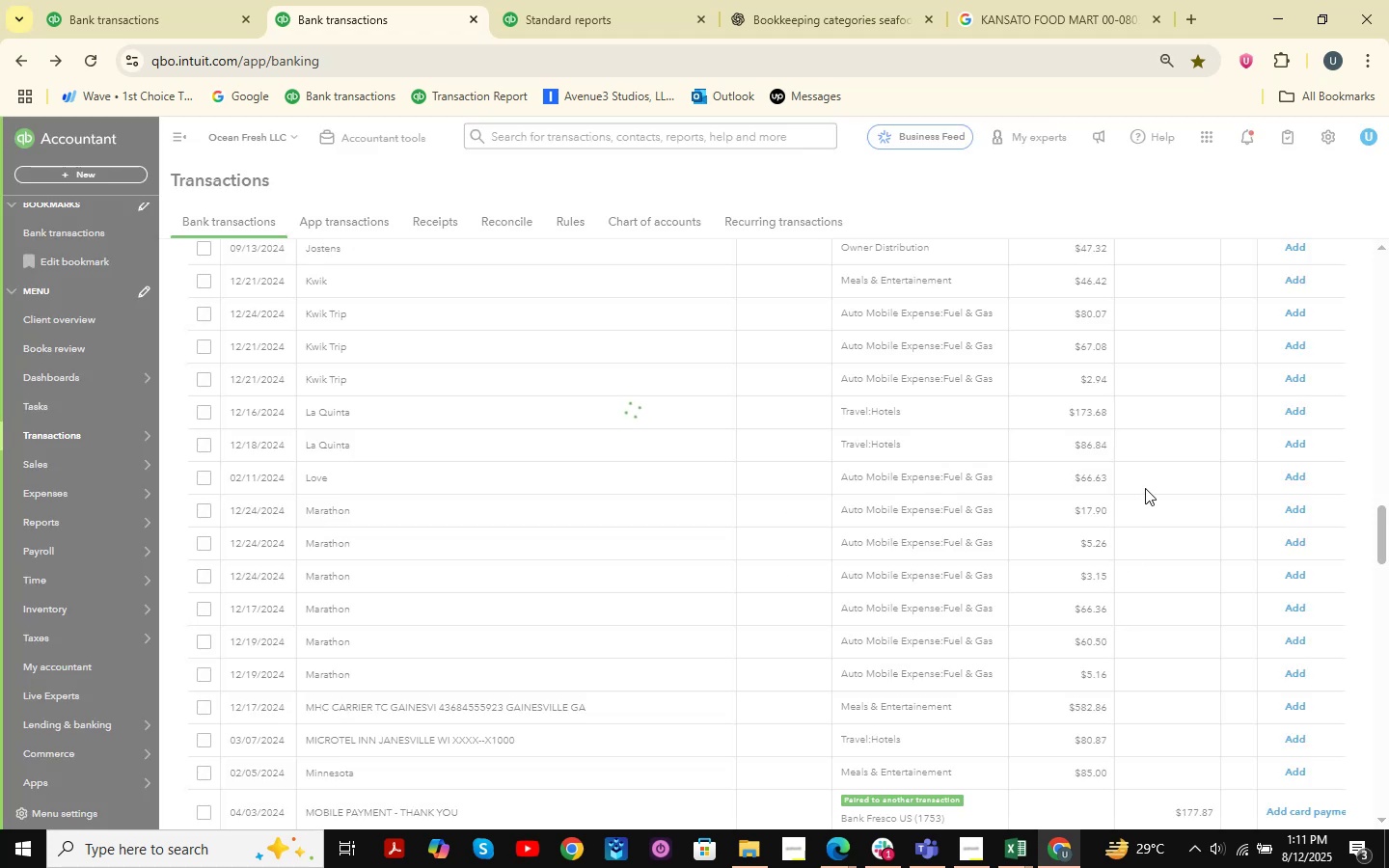 
mouse_move([896, 869])
 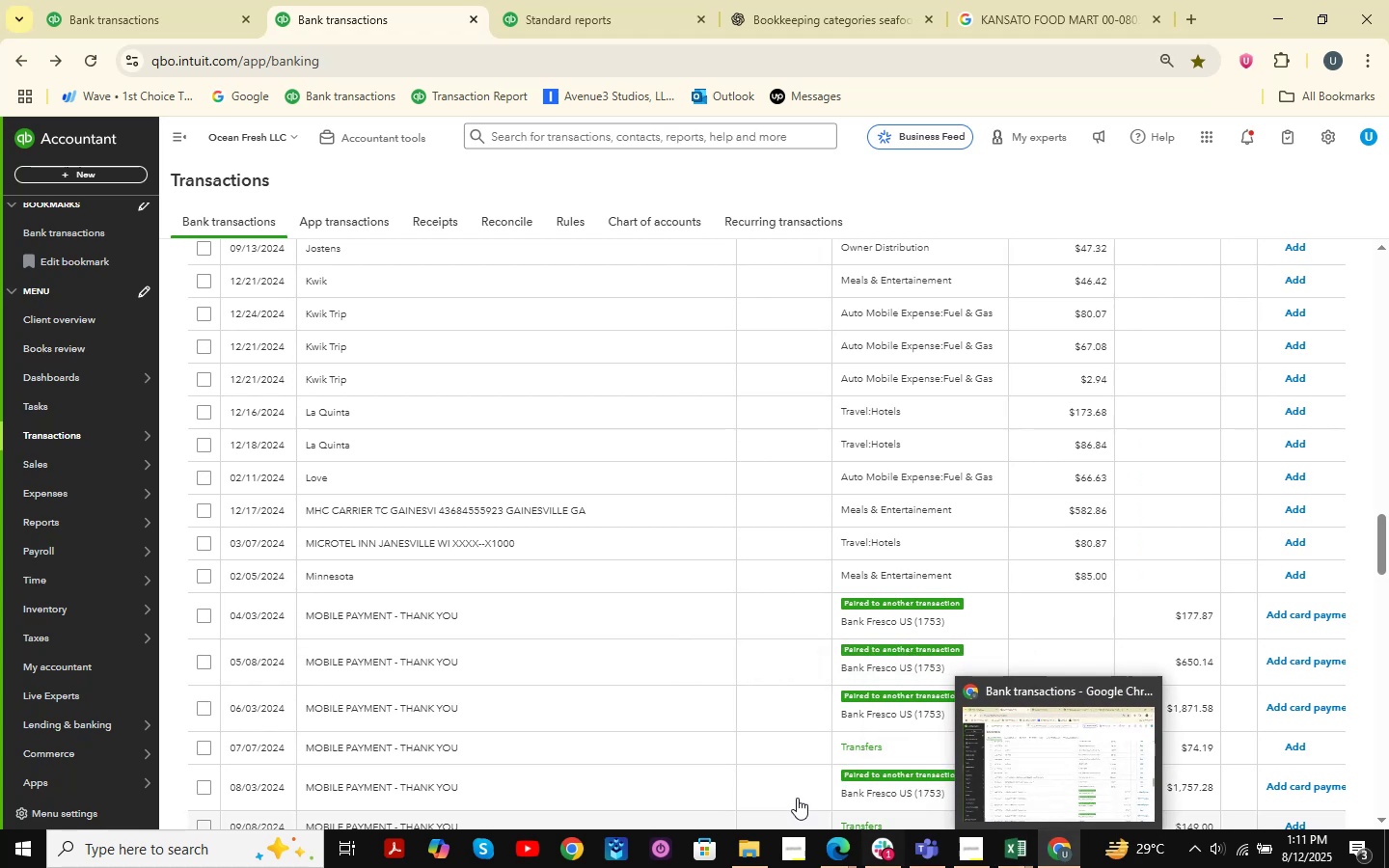 
scroll: coordinate [609, 437], scroll_direction: up, amount: 10.0
 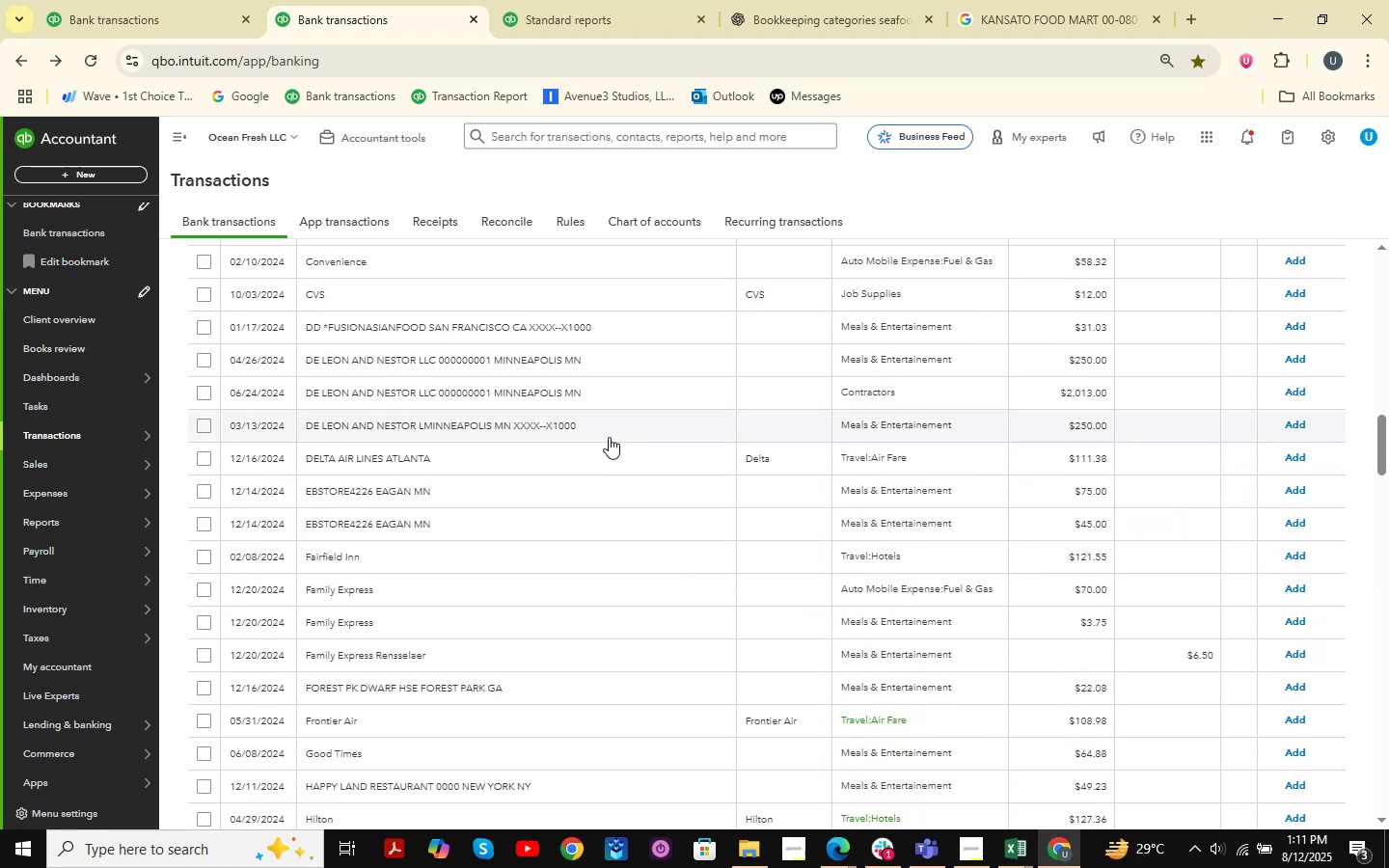 
scroll: coordinate [609, 437], scroll_direction: down, amount: 4.0
 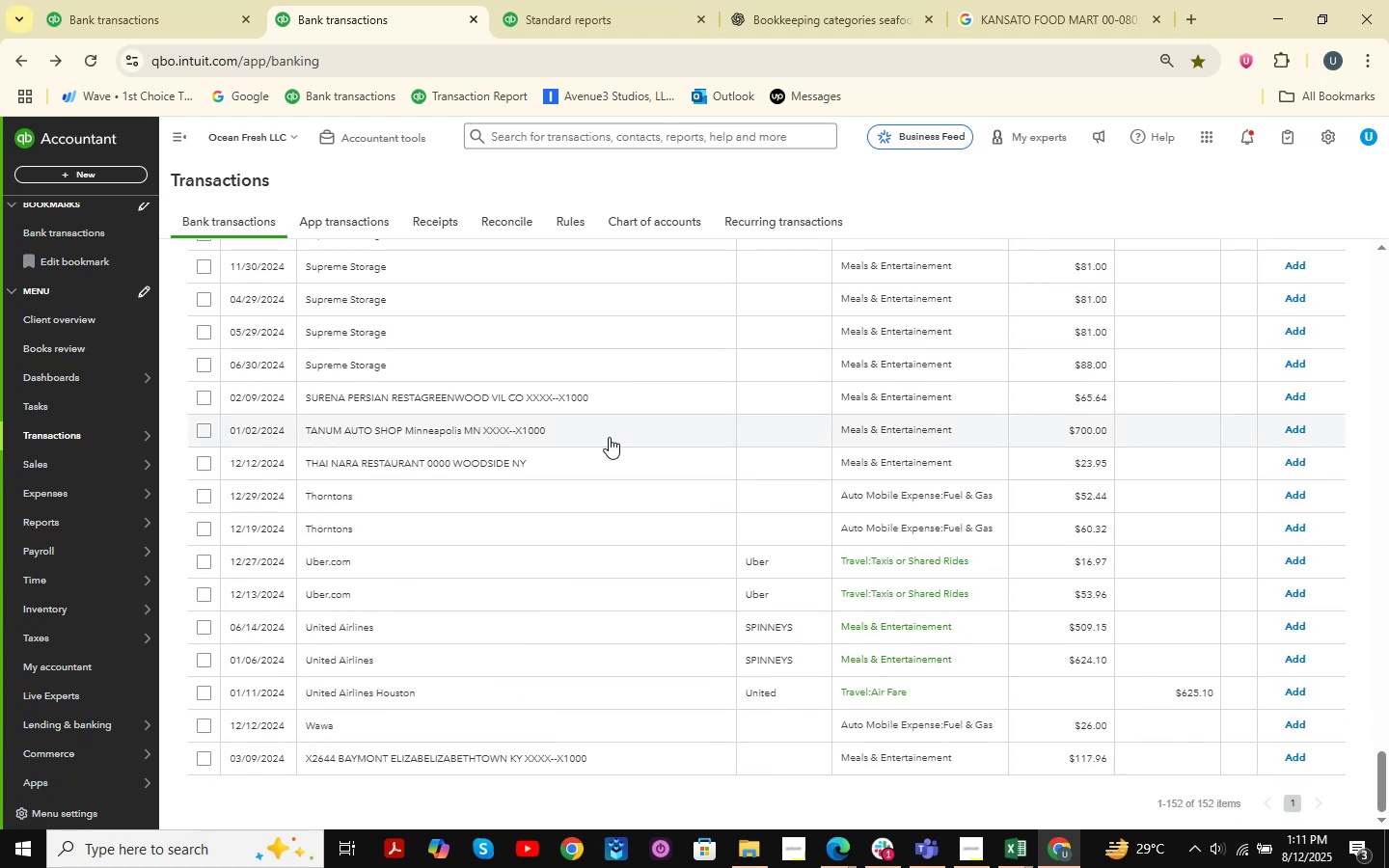 
wait(5.32)
 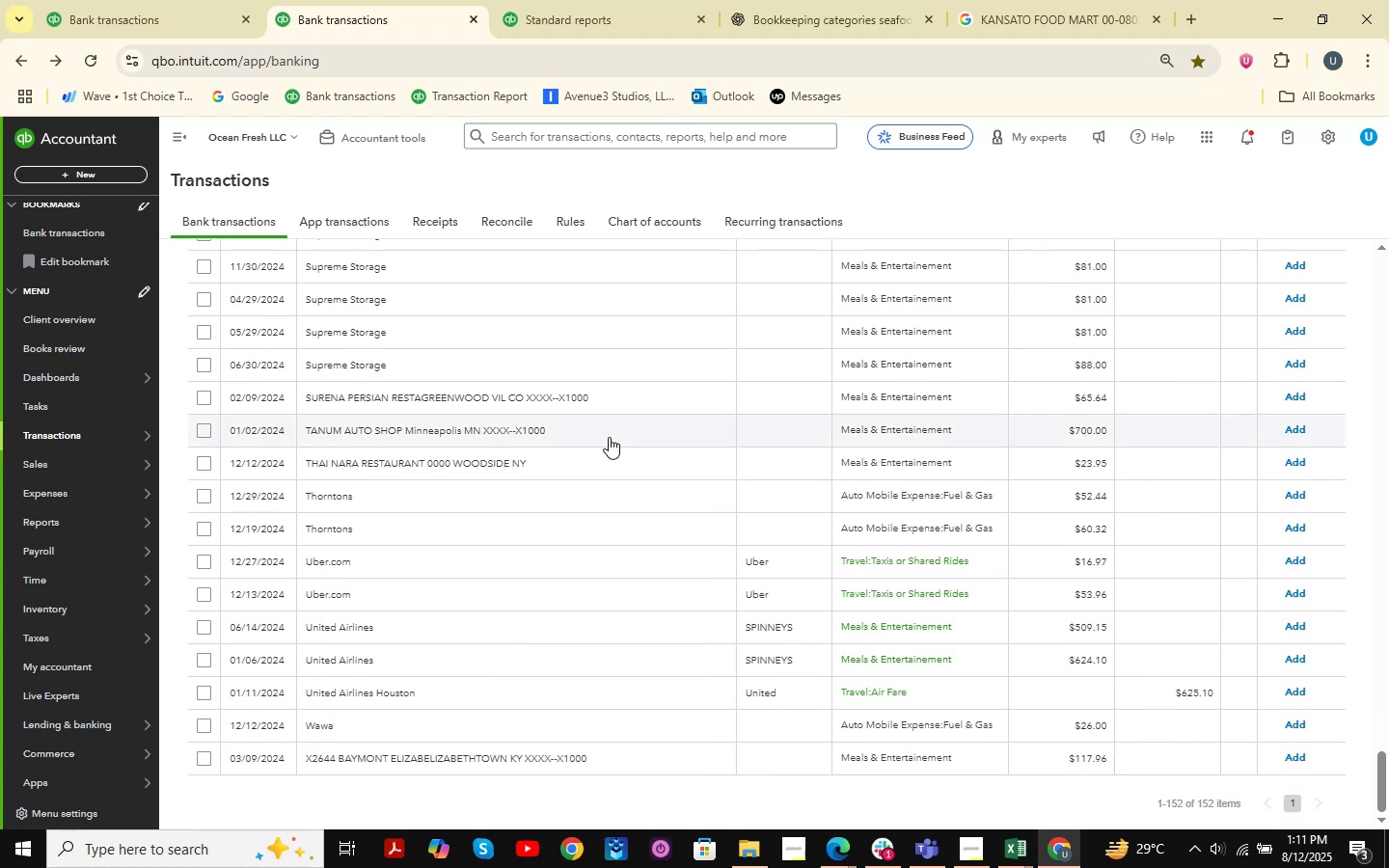 
scroll: coordinate [609, 437], scroll_direction: down, amount: 1.0
 